 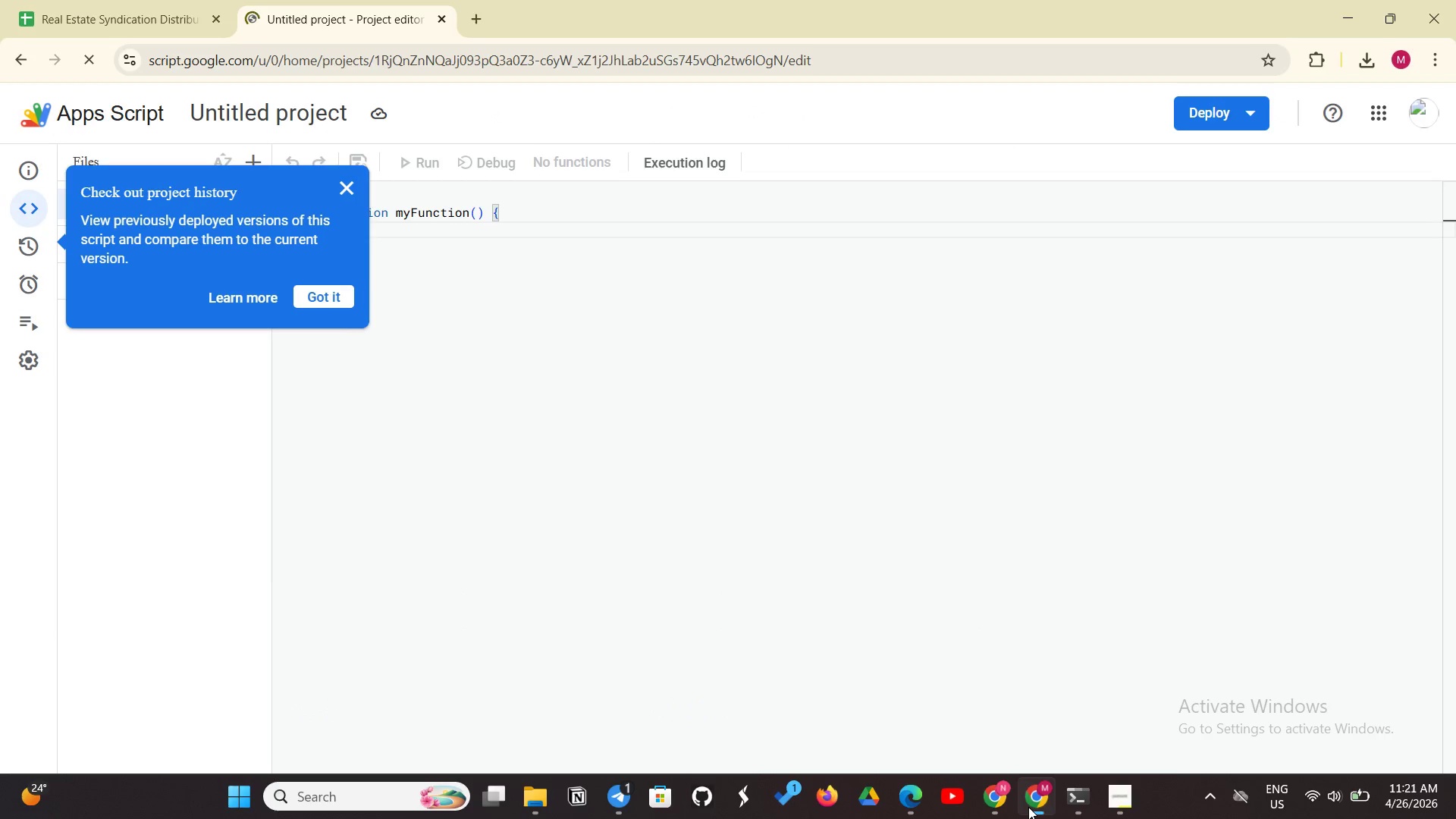 
left_click([576, 514])
 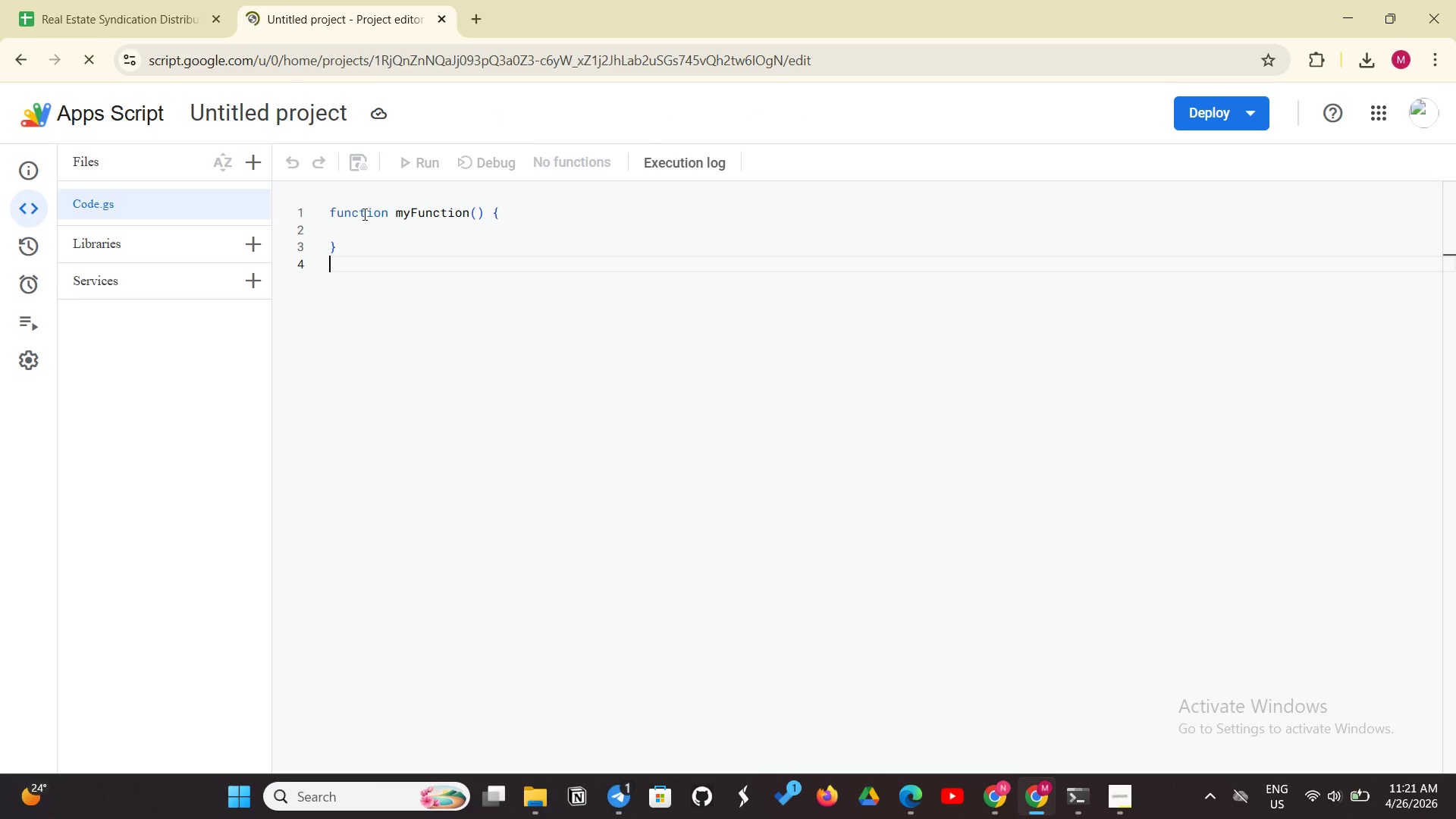 
left_click_drag(start_coordinate=[330, 214], to_coordinate=[397, 297])
 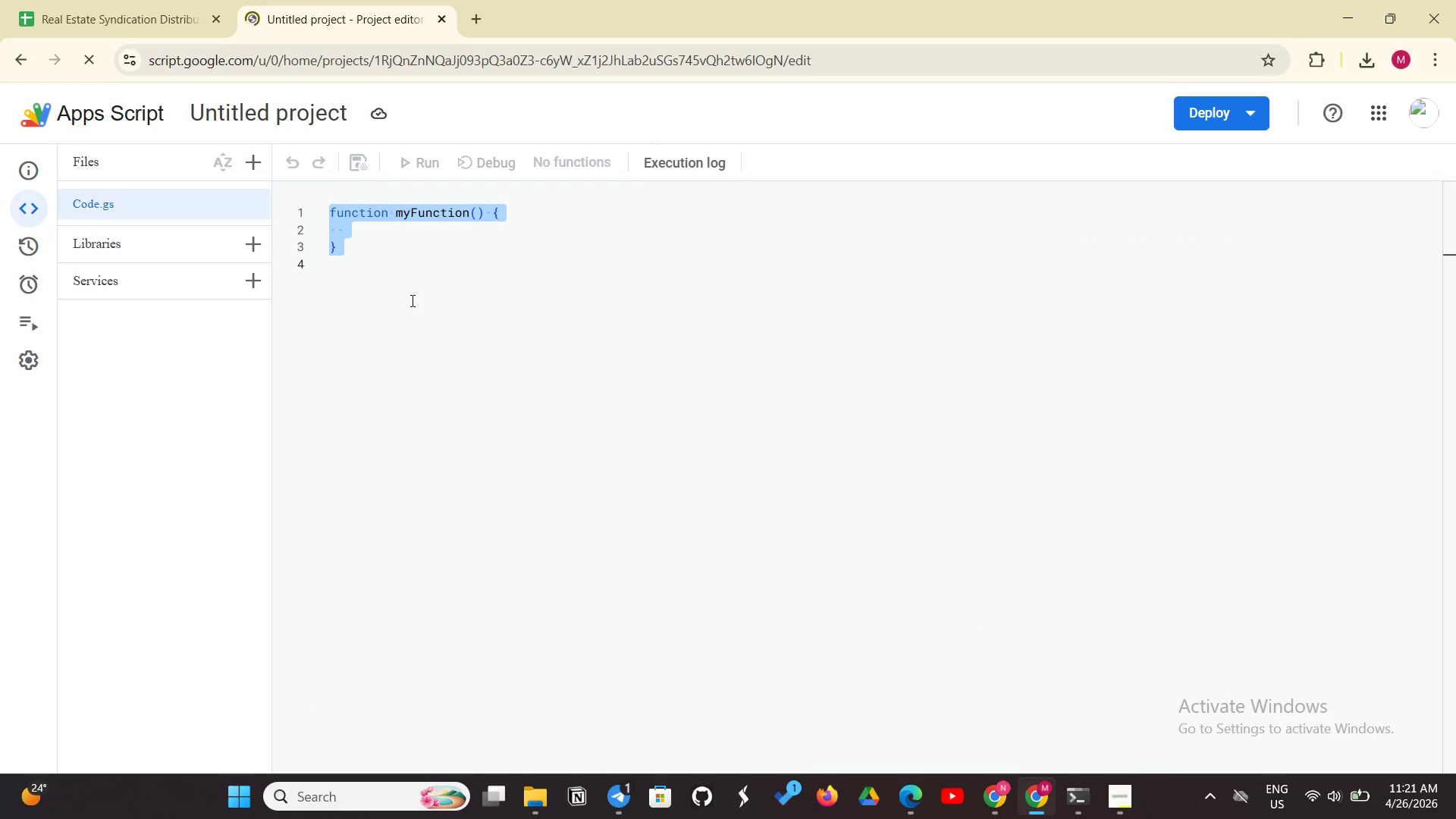 
key(Backspace)
 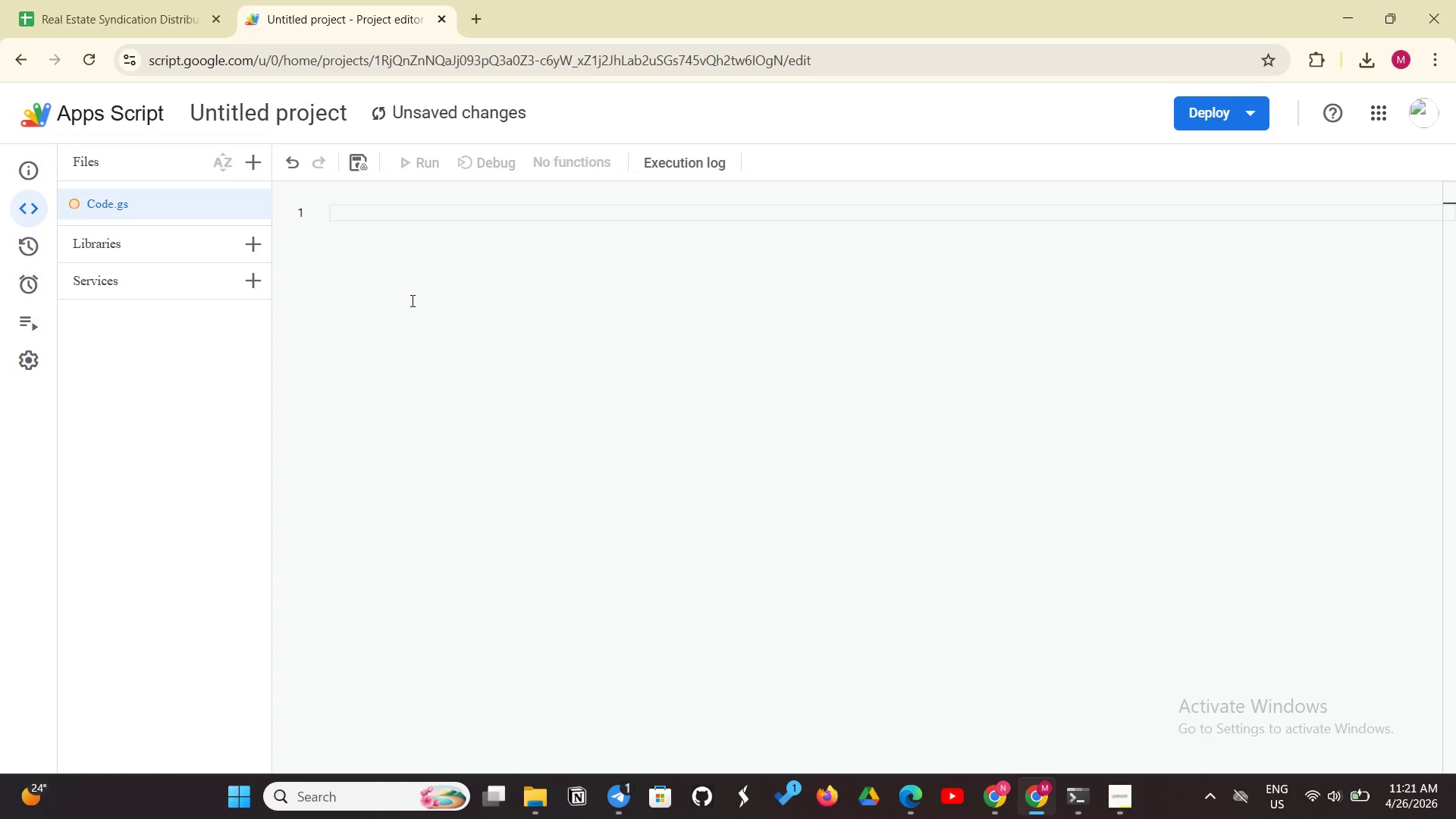 
wait(7.88)
 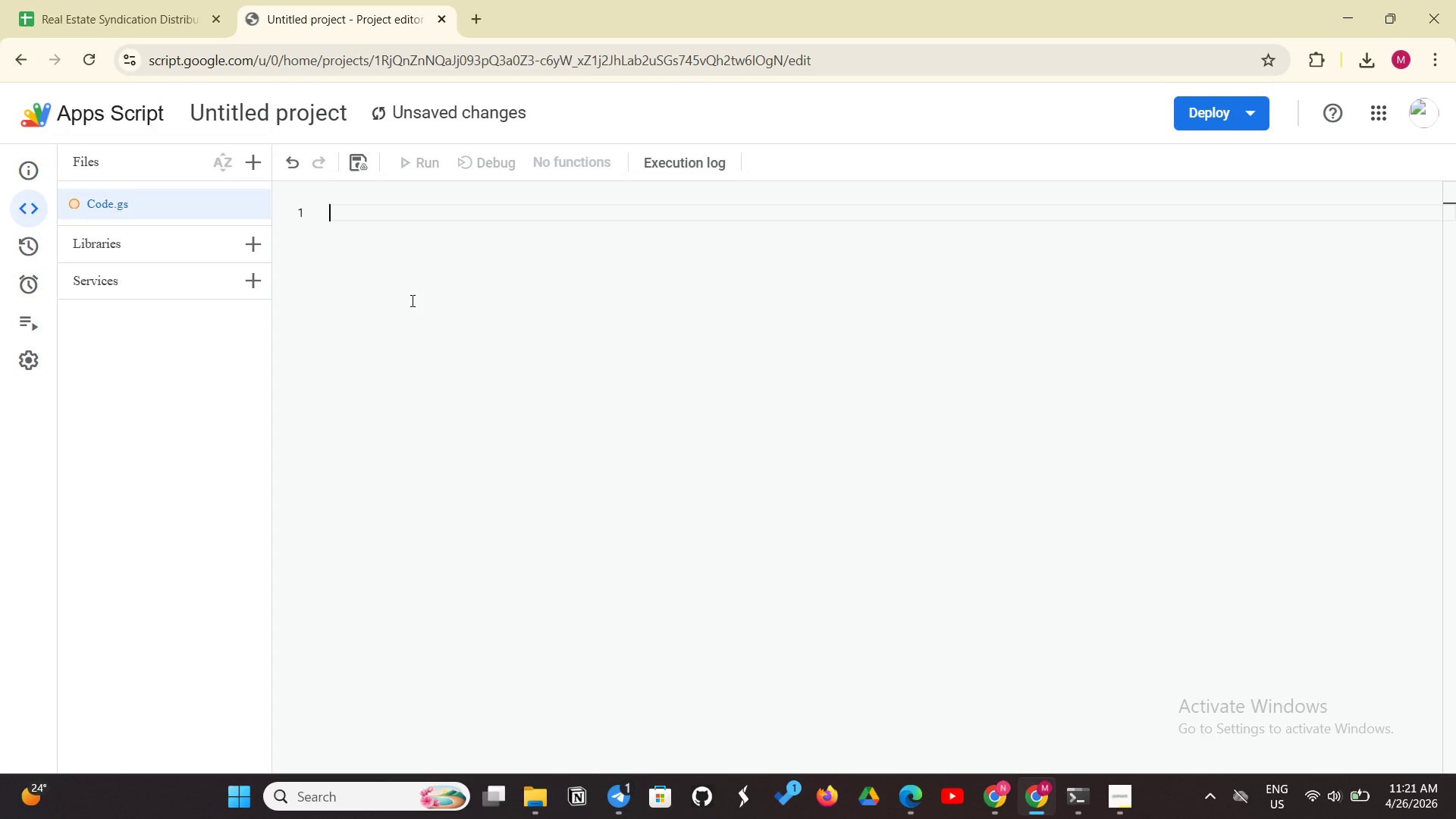 
type(function generate)
 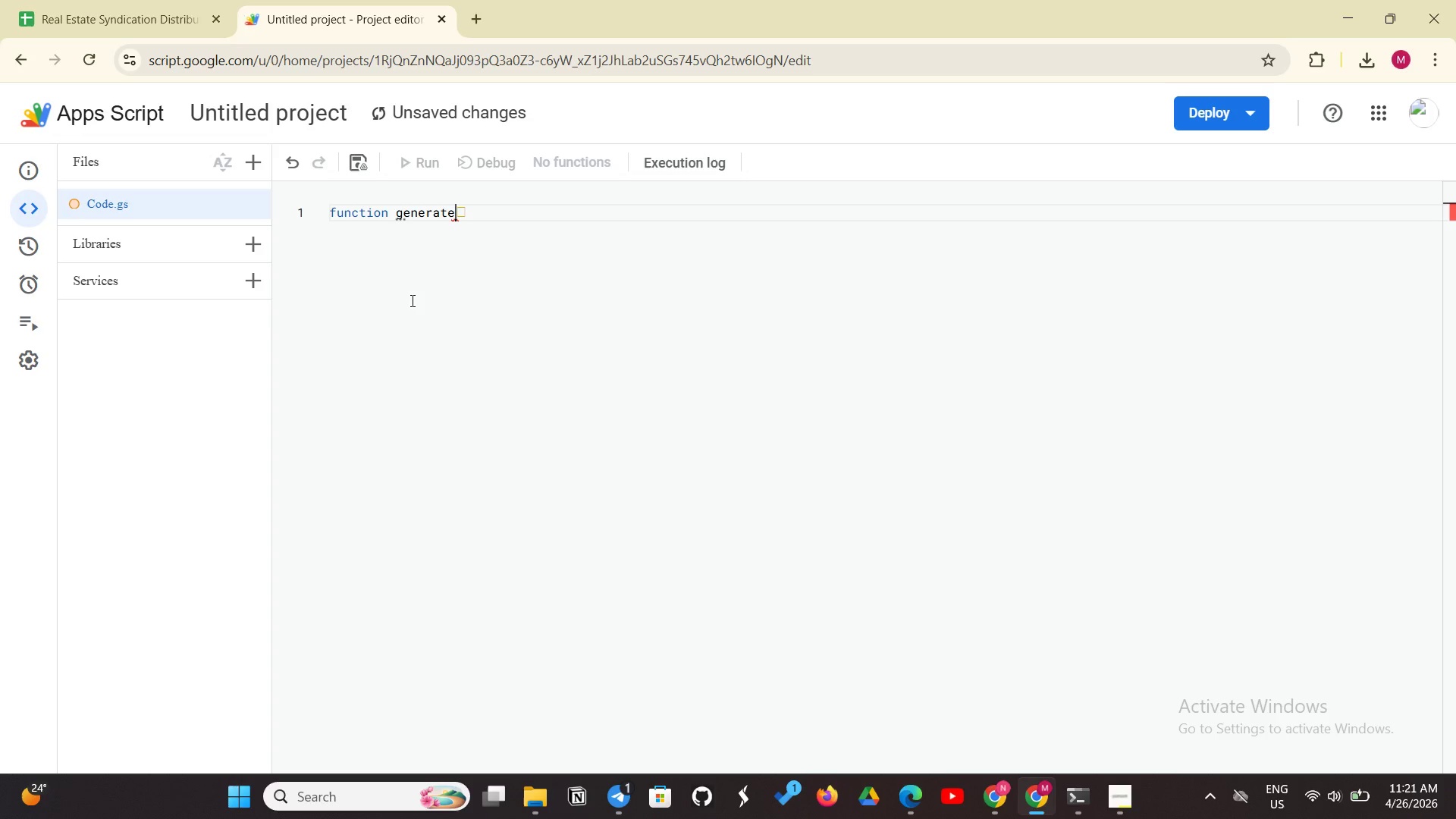 
type(Property)
 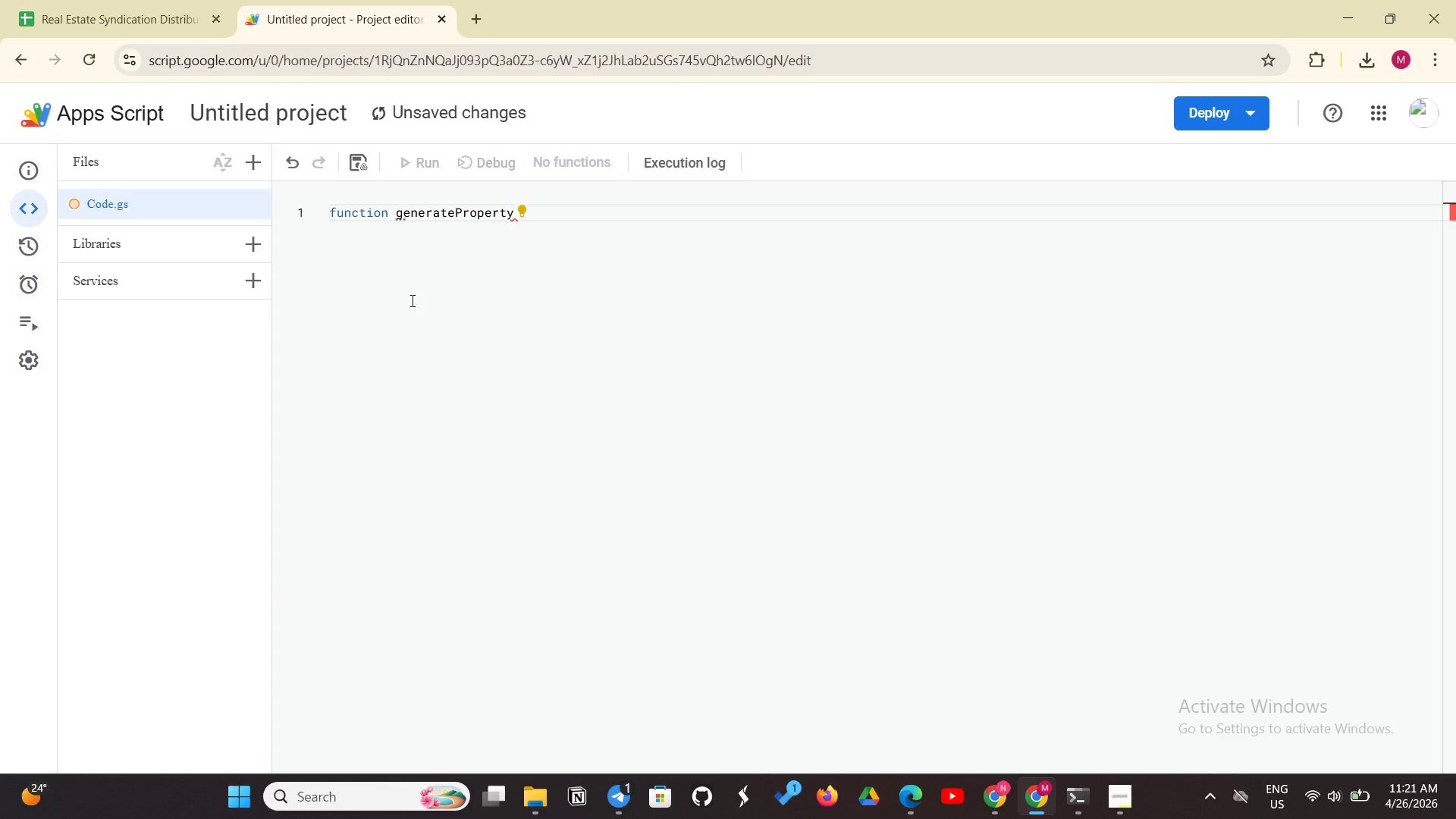 
type(re)
key(Backspace)
key(Backspace)
type(Reports)
 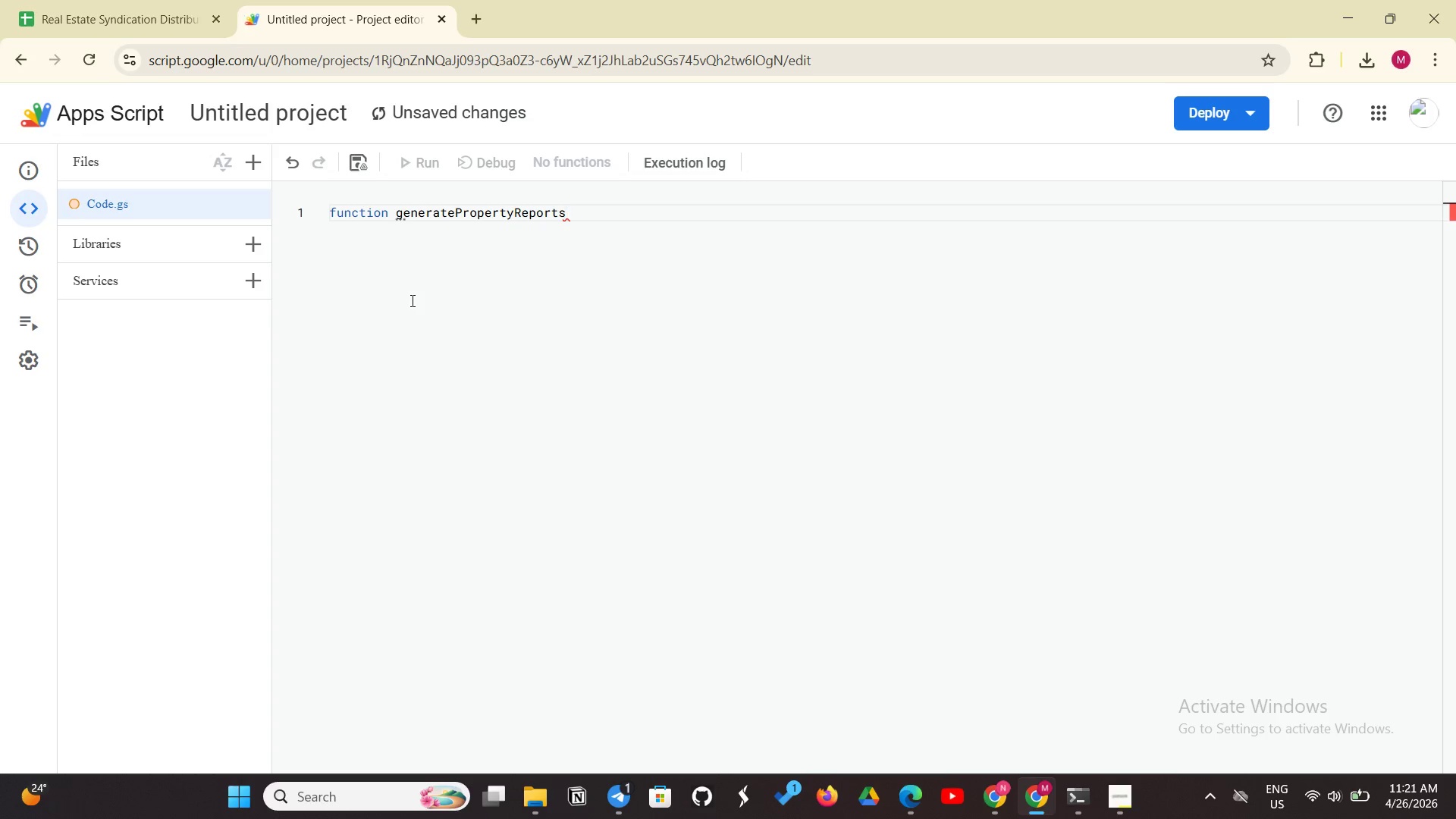 
type(() {  )
 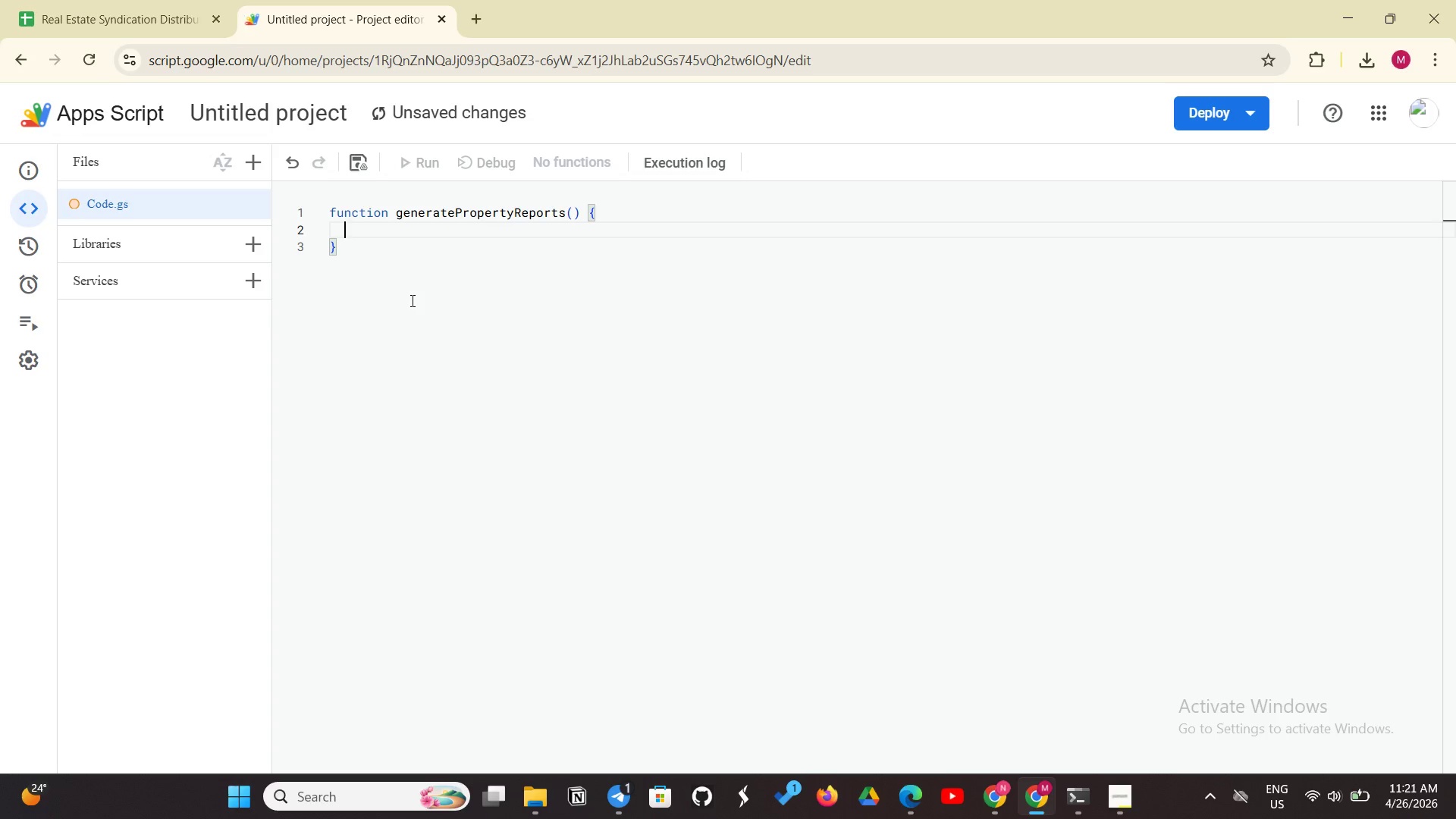 
 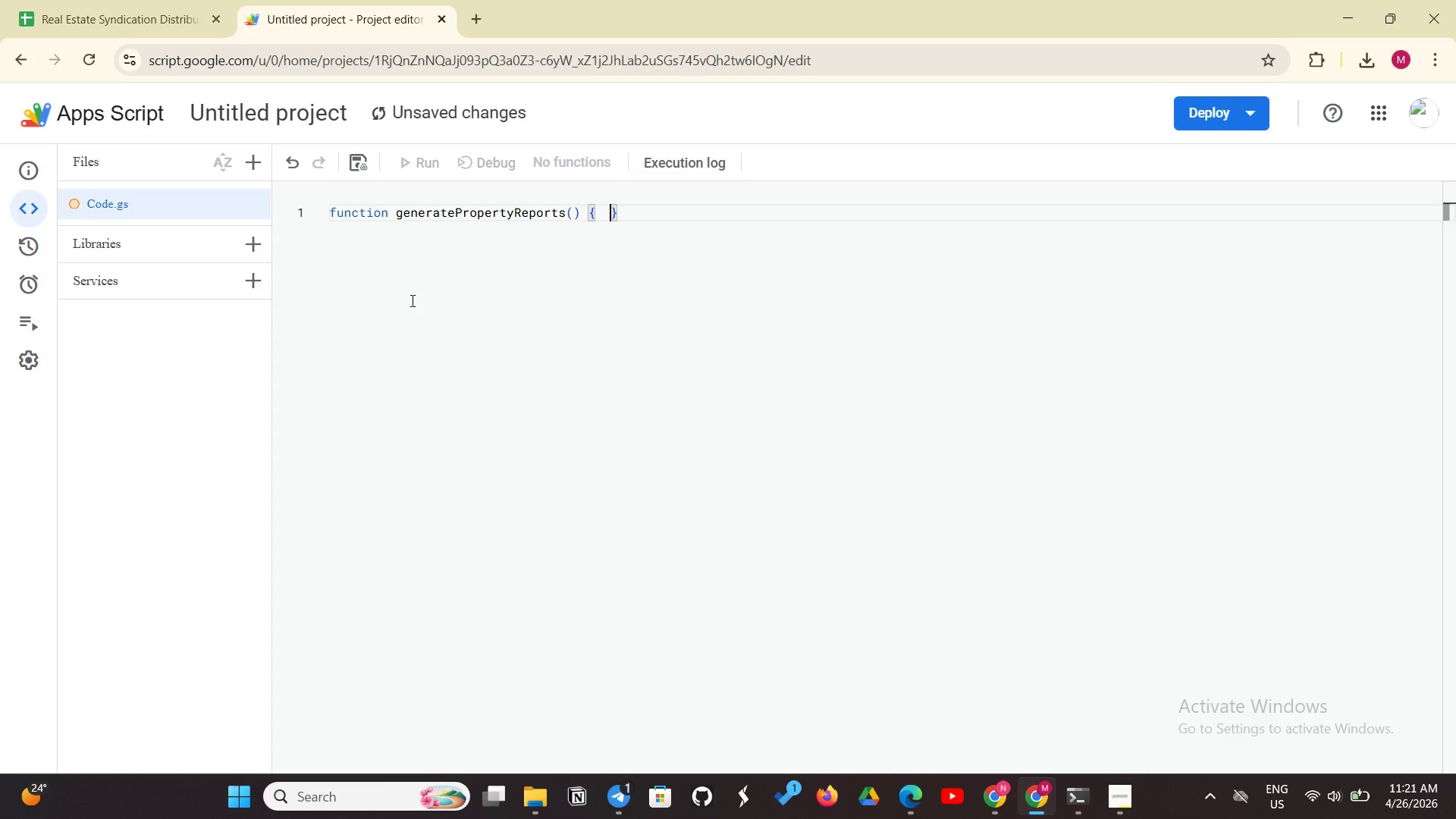 
key(Shift+Enter)
 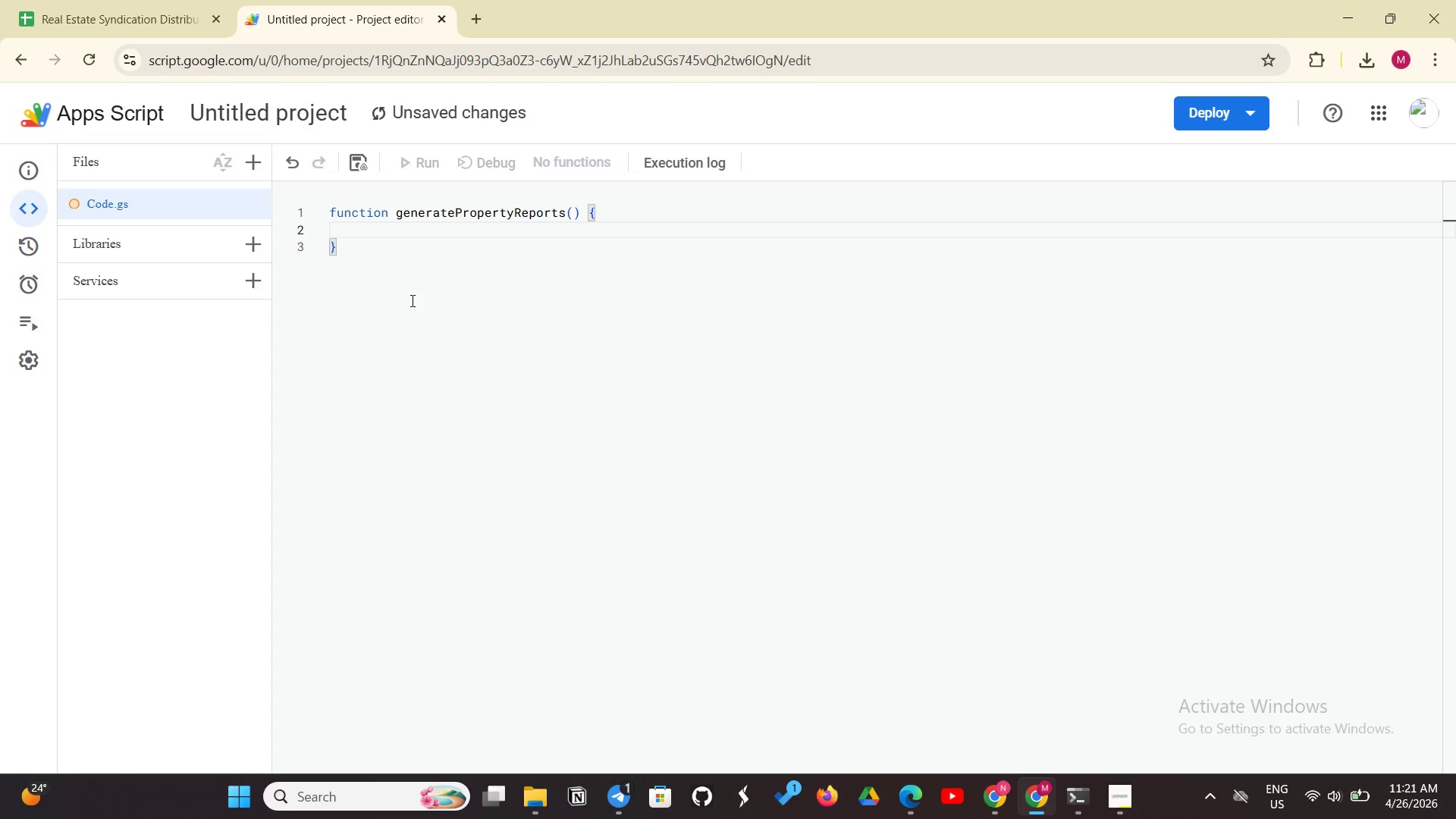 
type(var ss = Spre)
 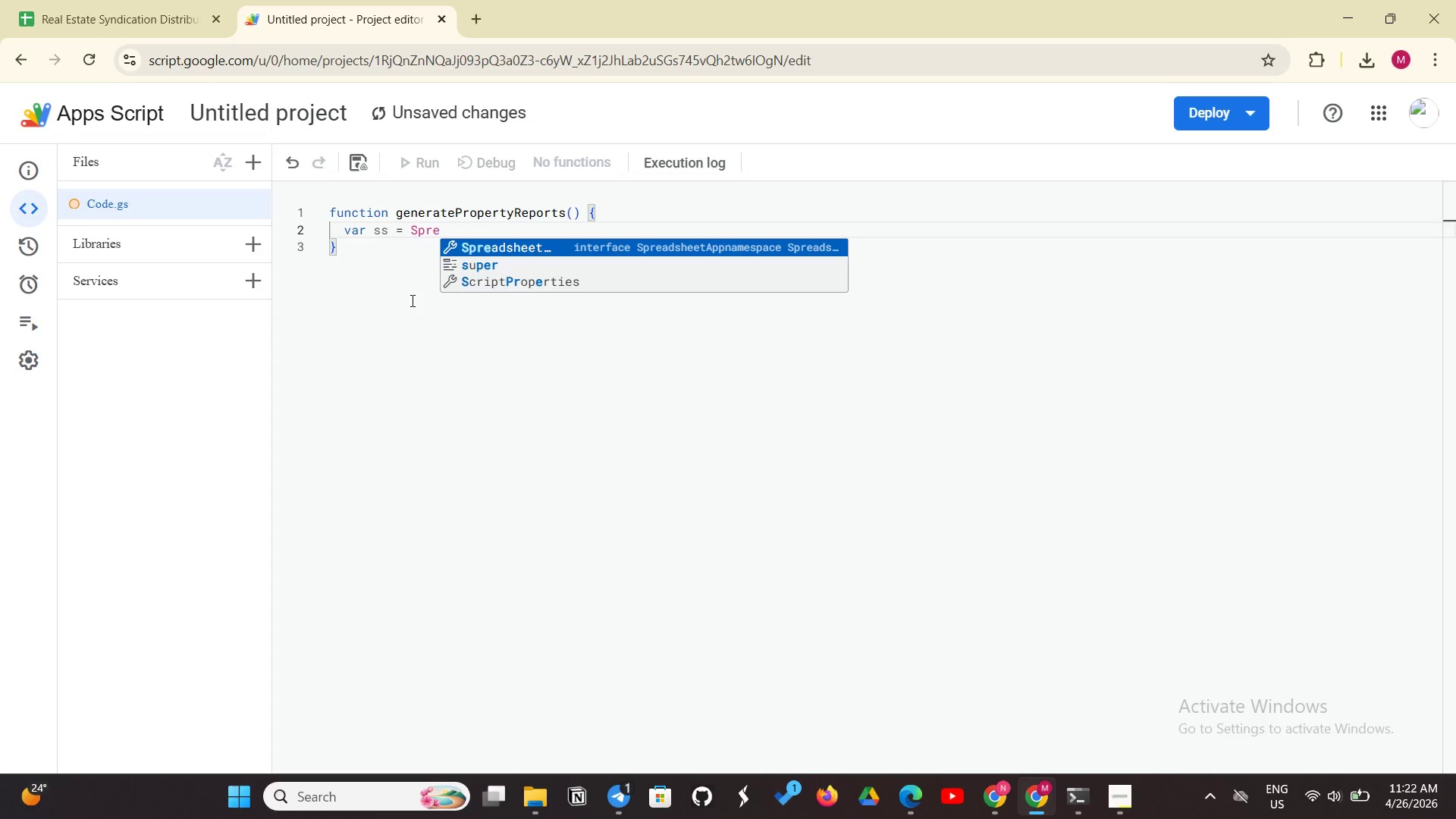 
left_click([496, 246])
 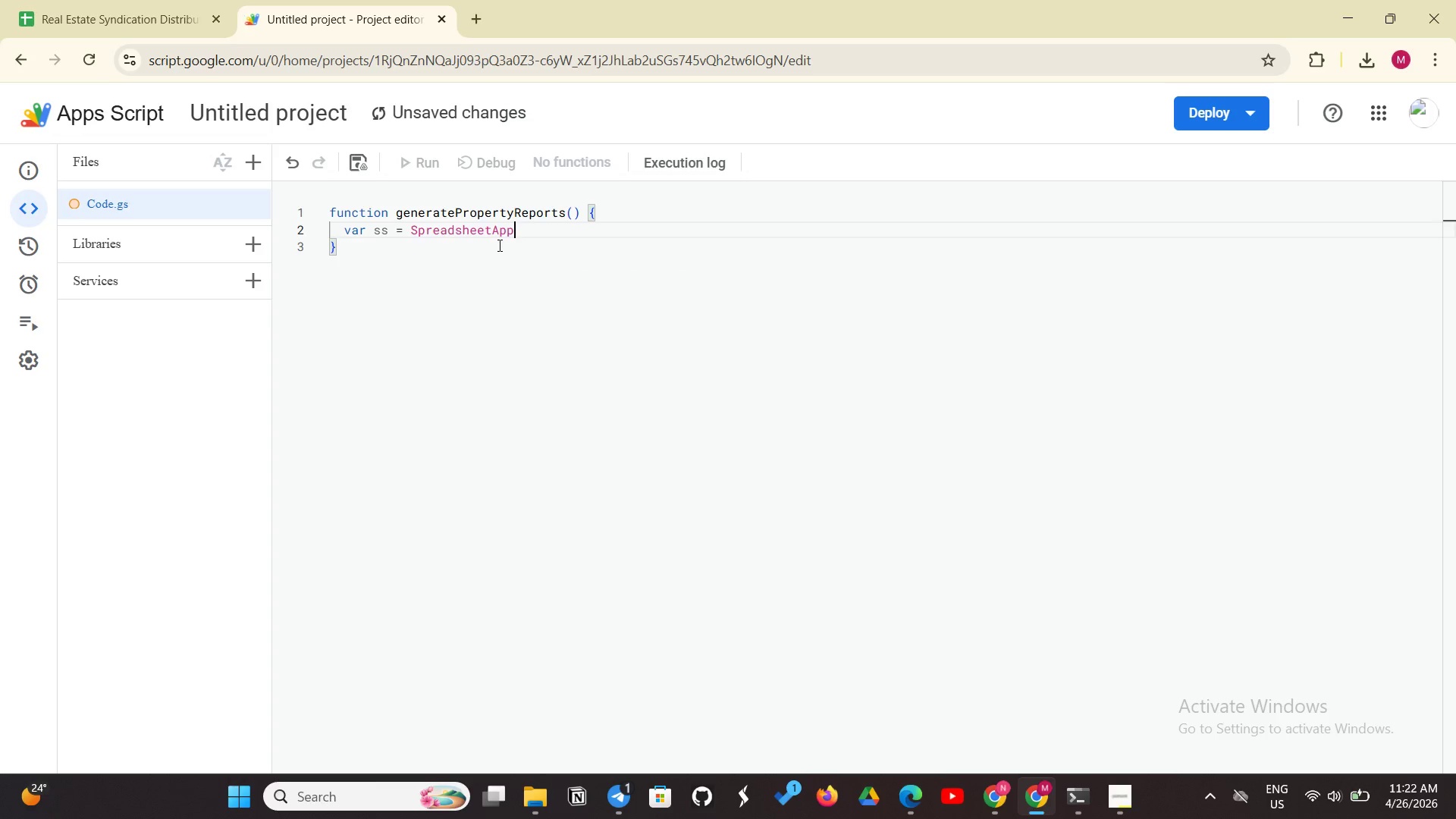 
type(.getActive)
 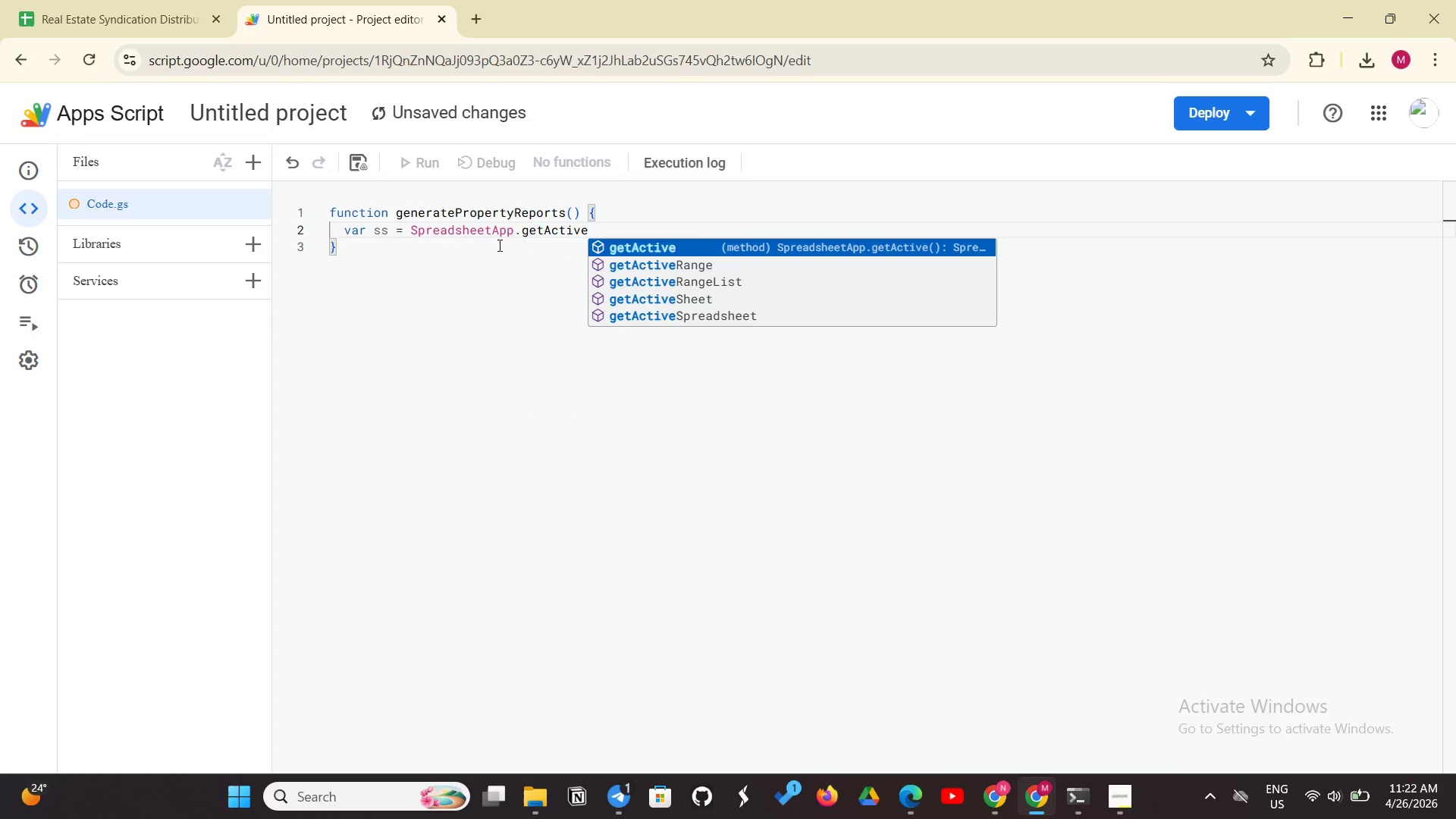 
left_click([639, 322])
 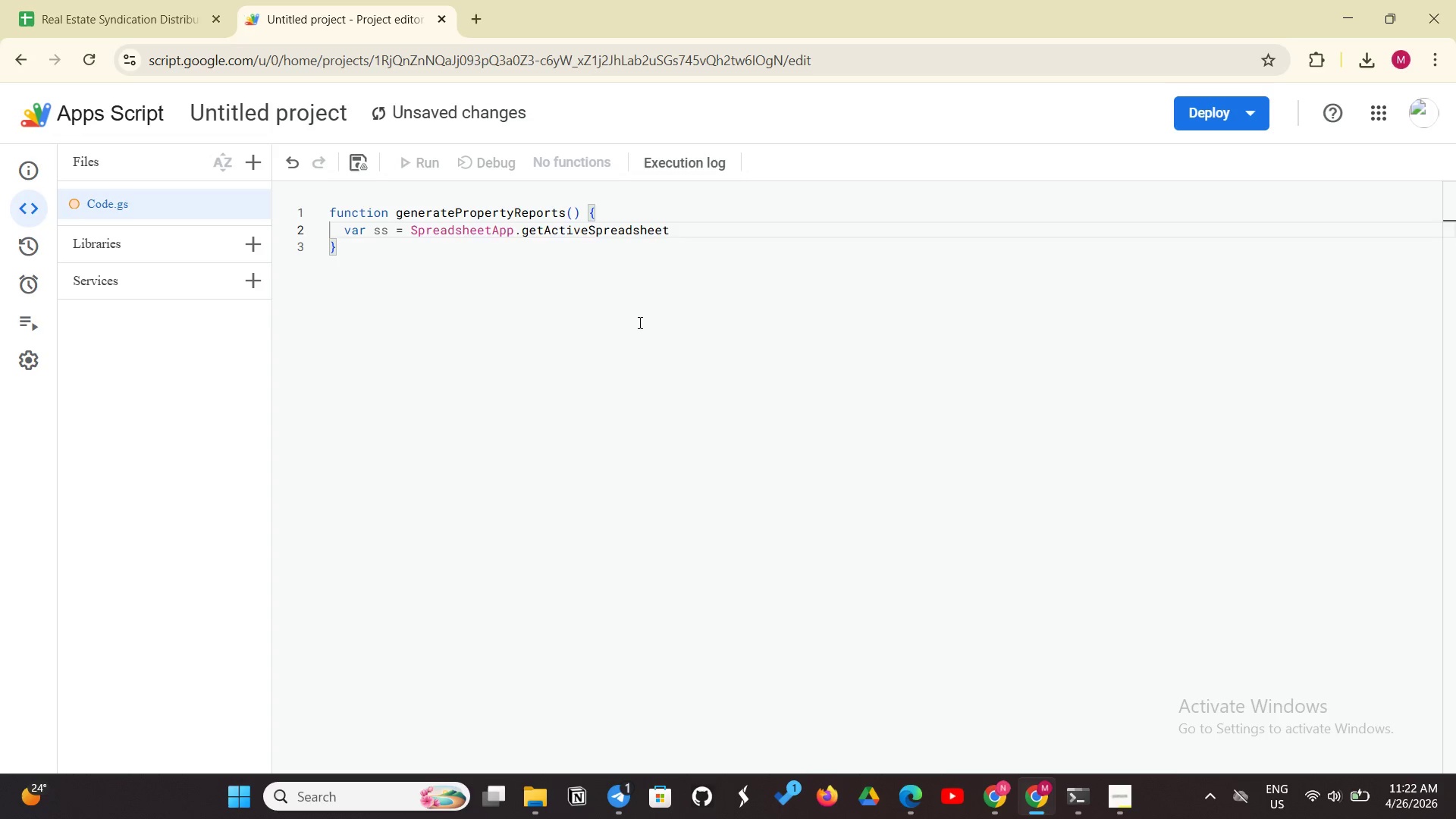 
type(();)
 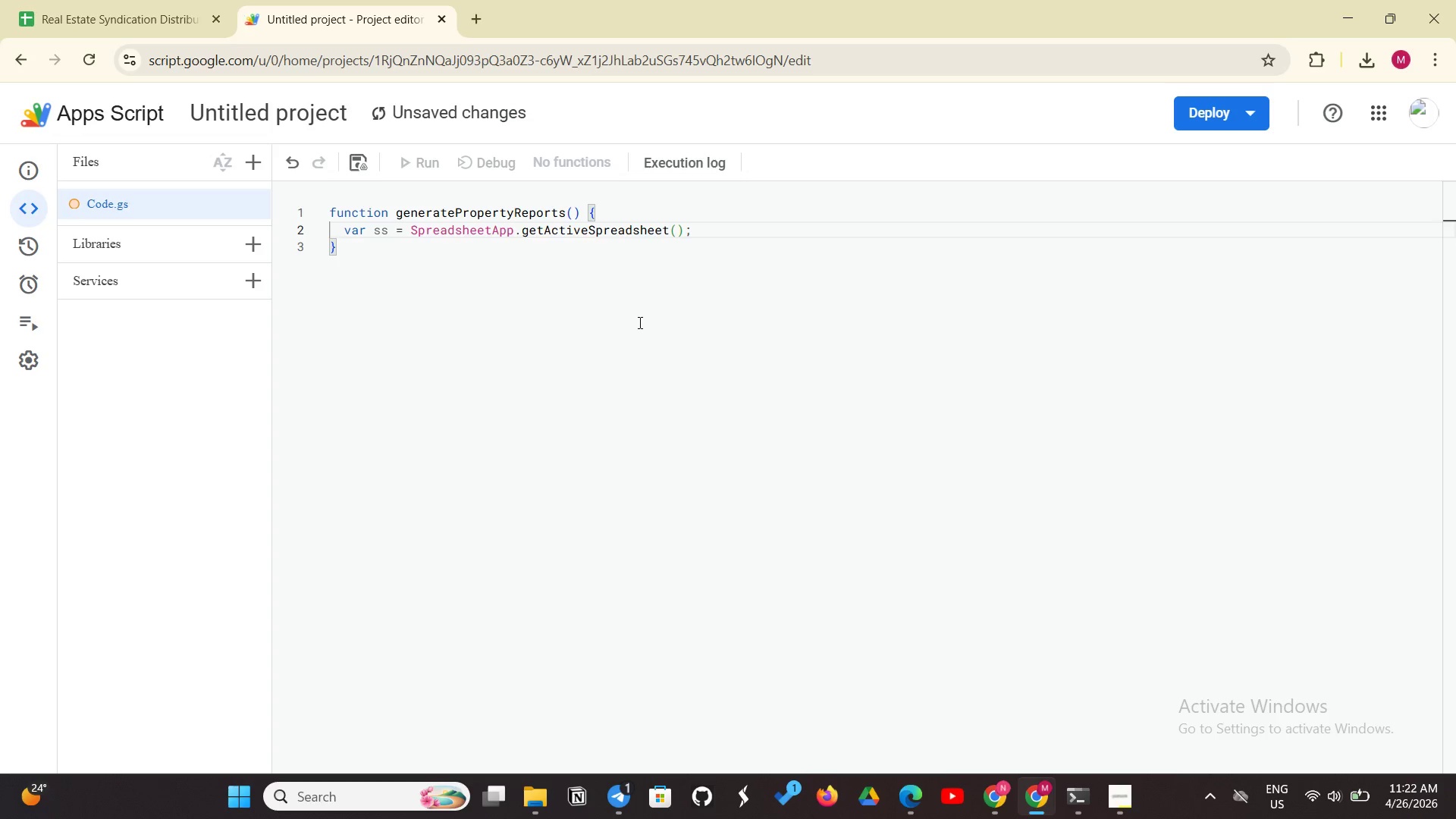 
key(Enter)
 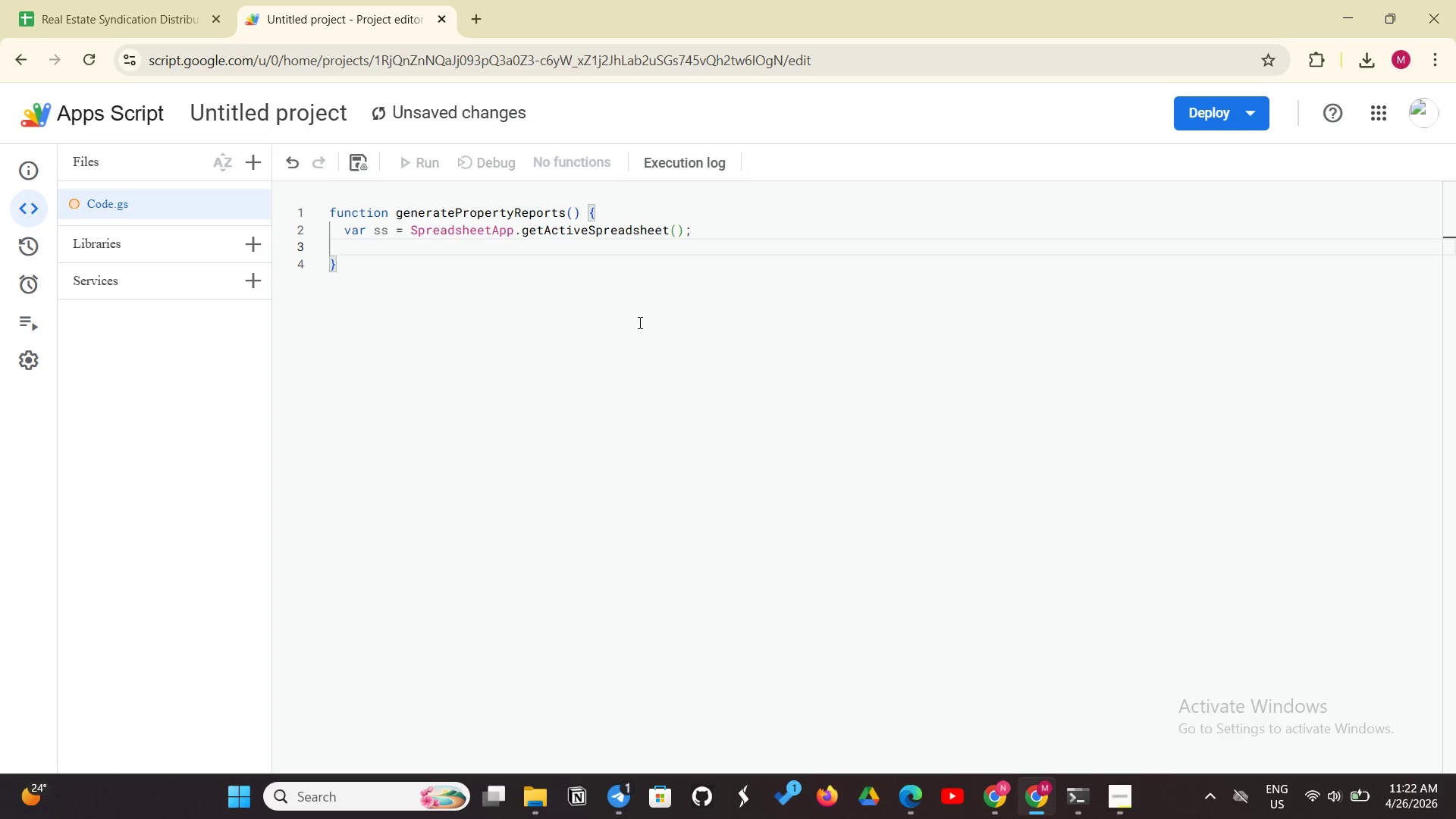 
type(var summarysheet)
 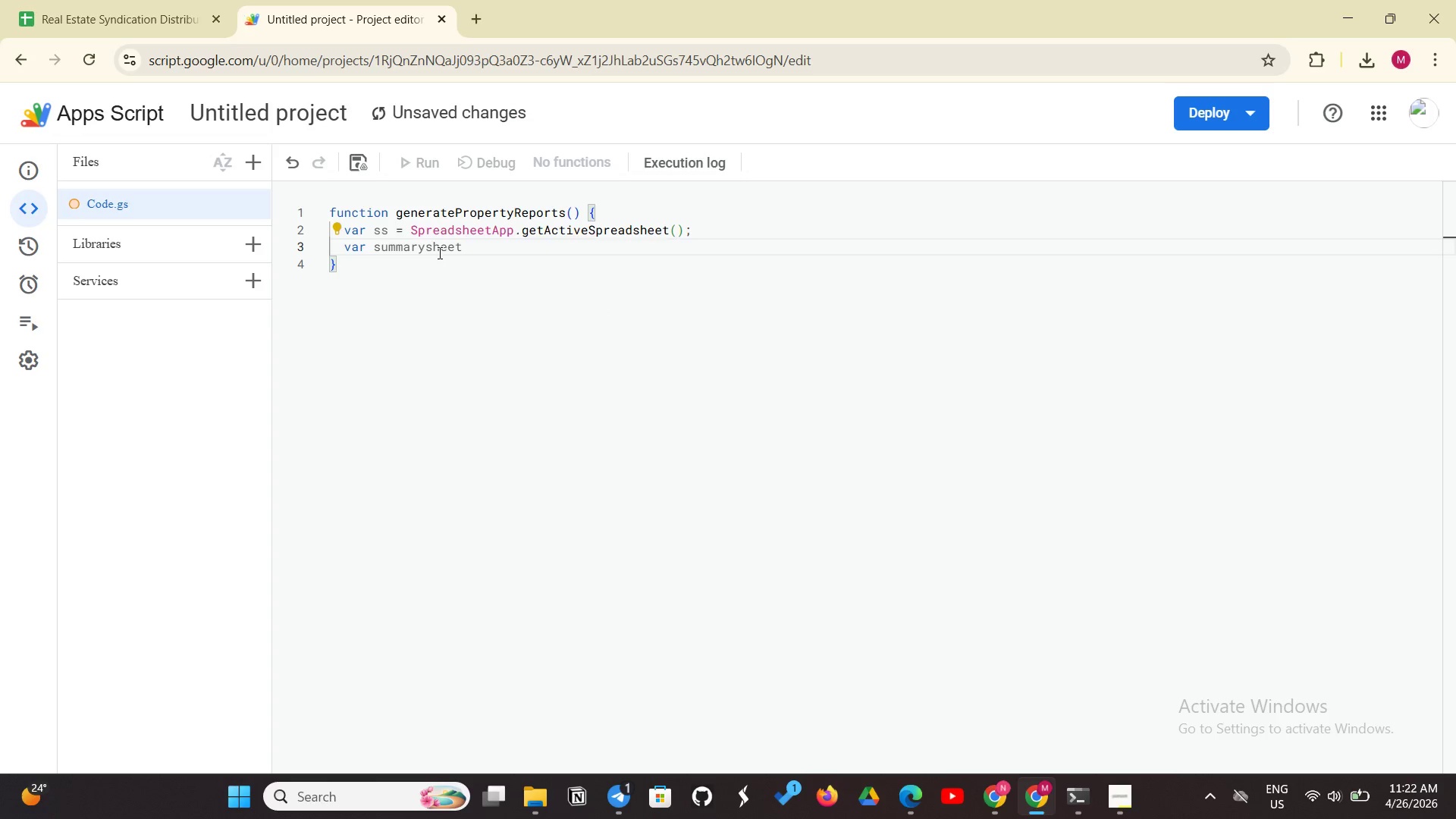 
left_click([434, 250])
 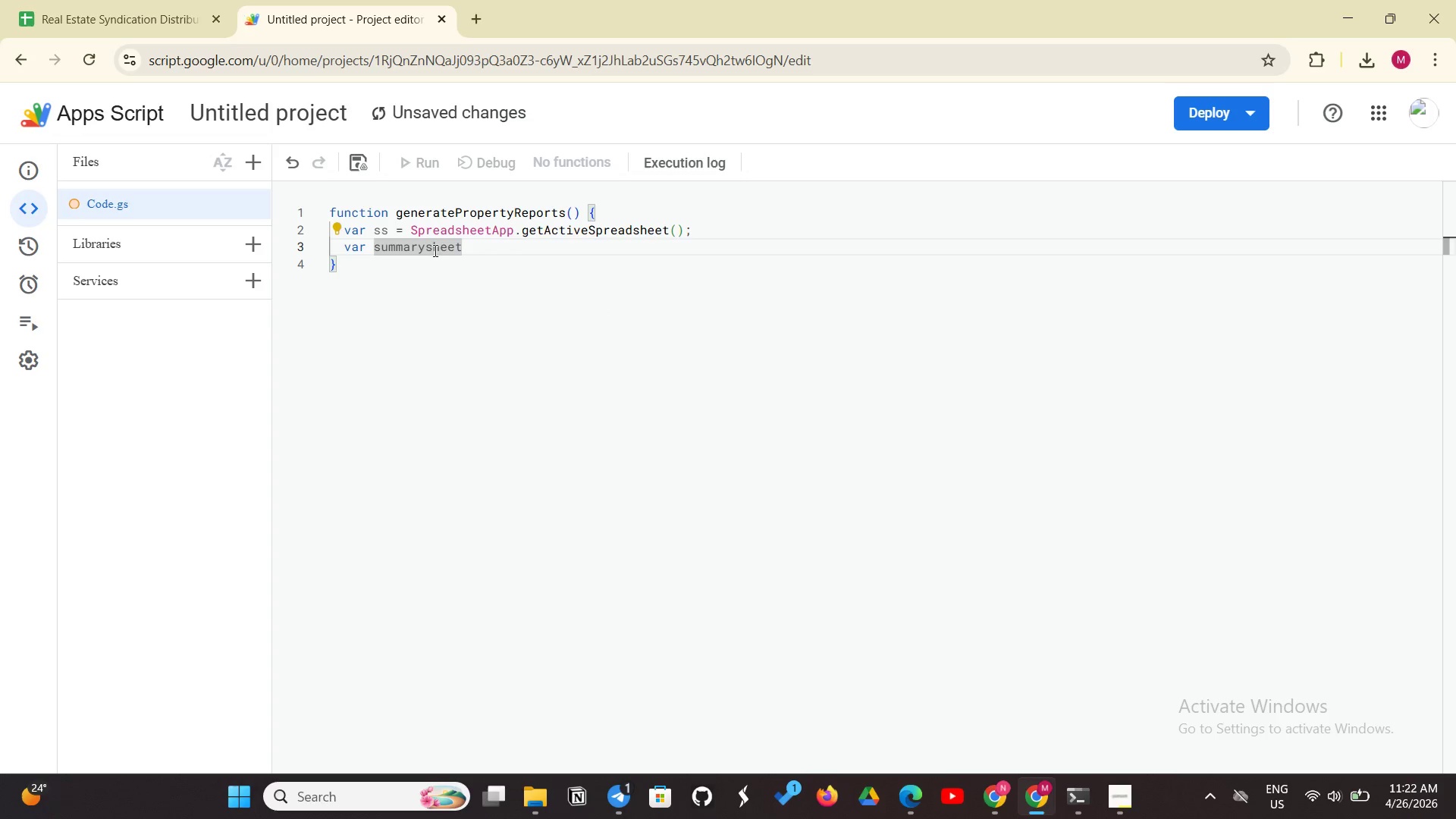 
key(Backspace)
 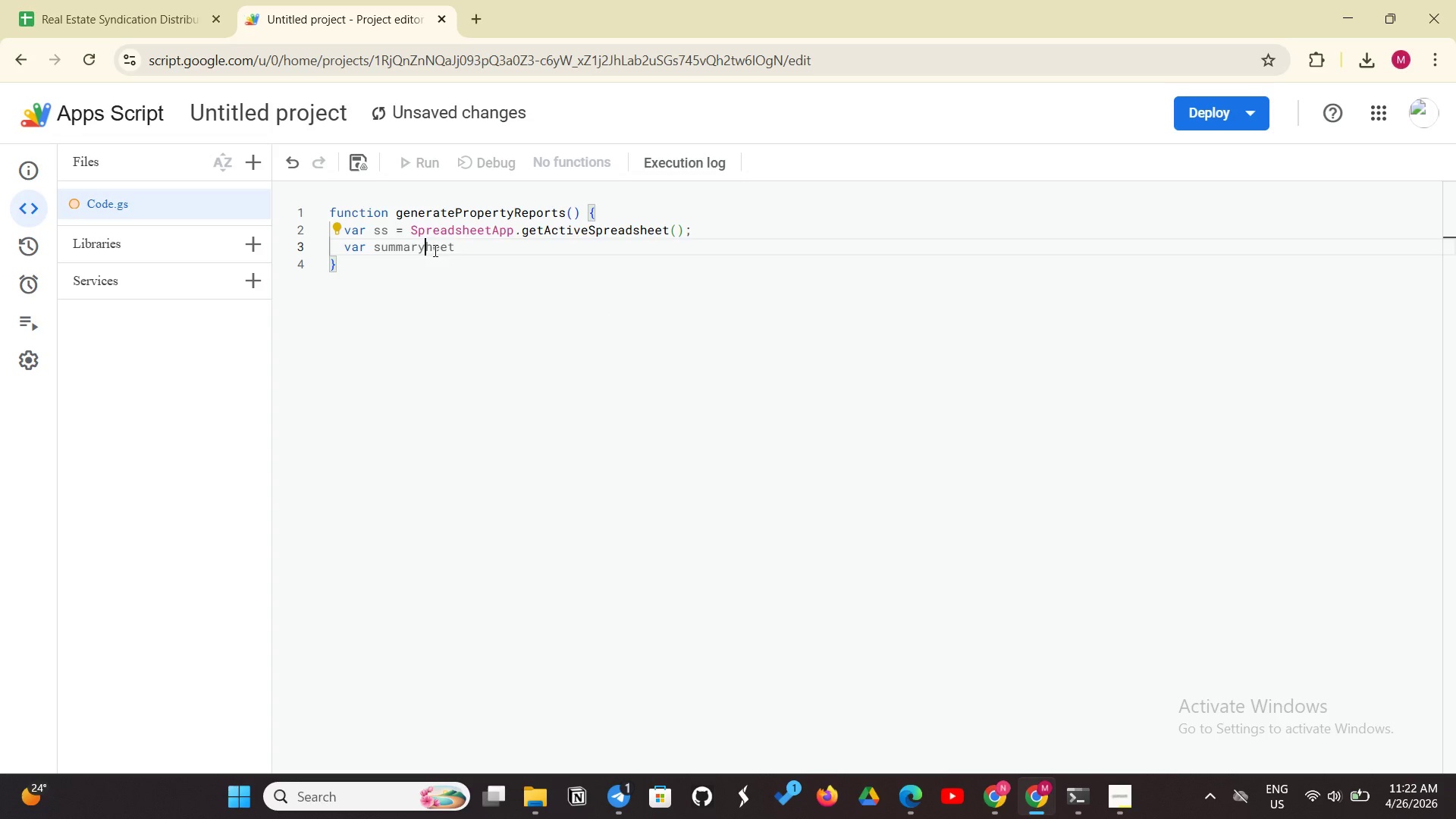 
key(Shift+S)
 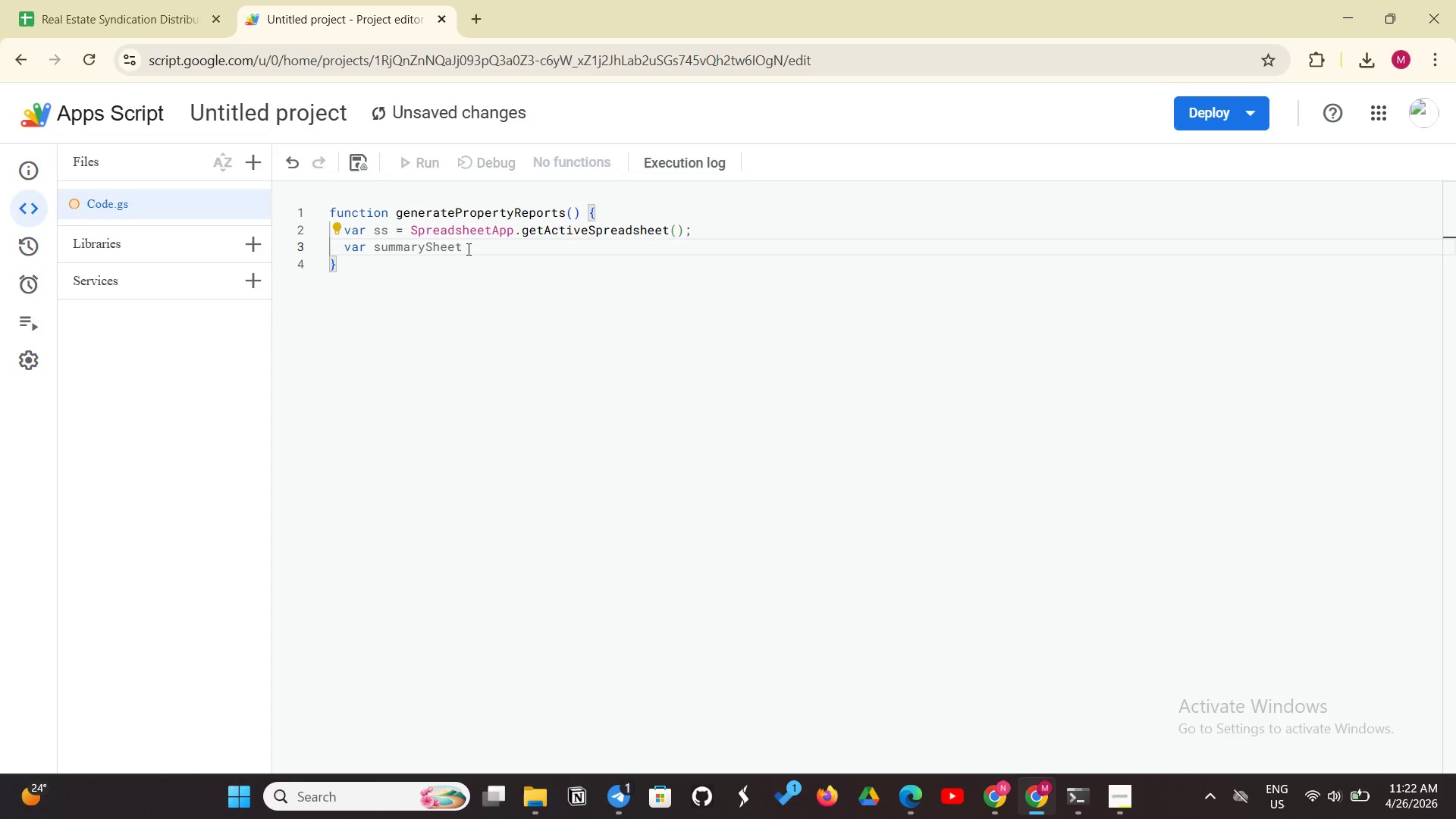 
left_click([468, 249])
 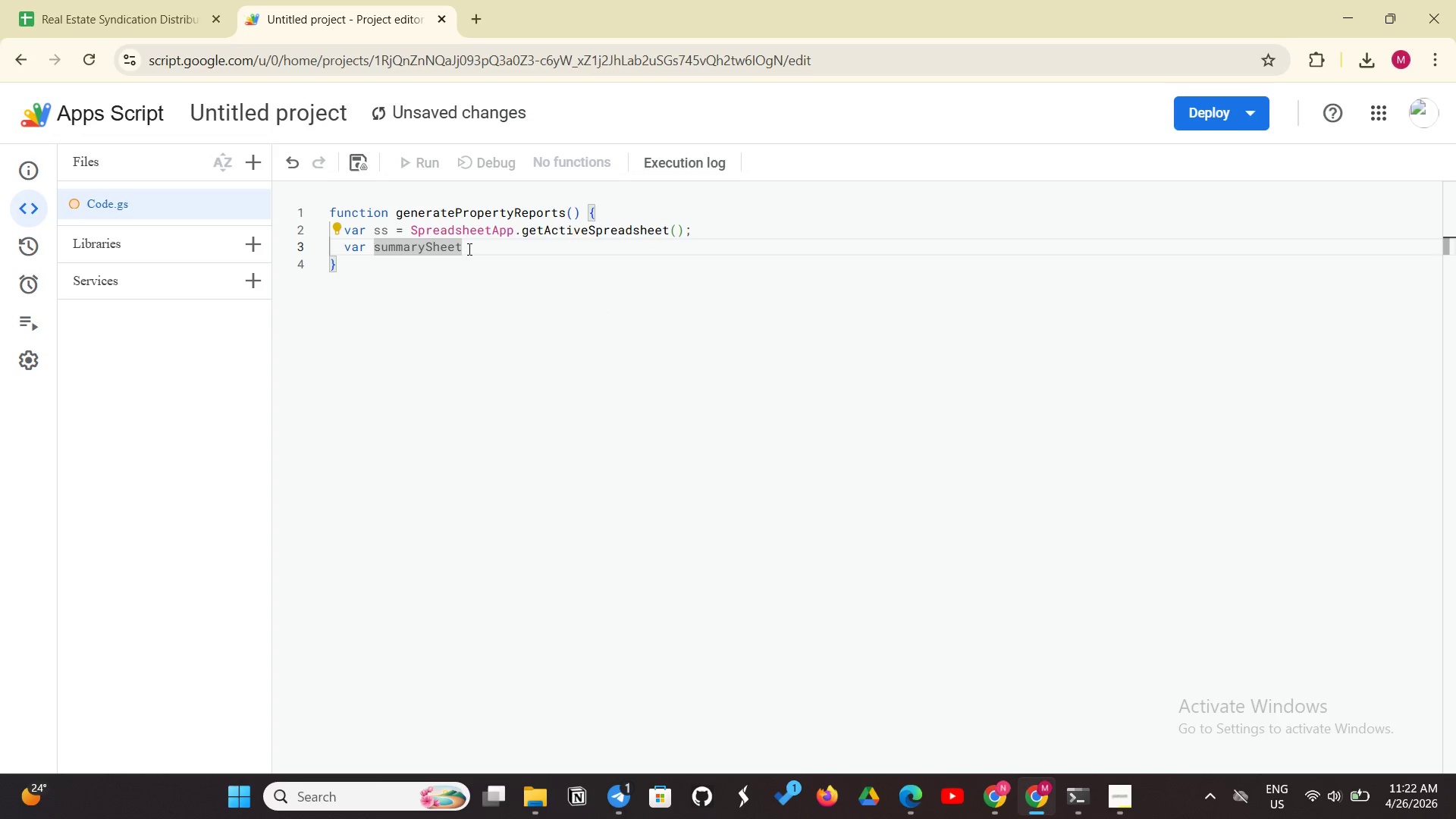 
type( = ss.ge)
 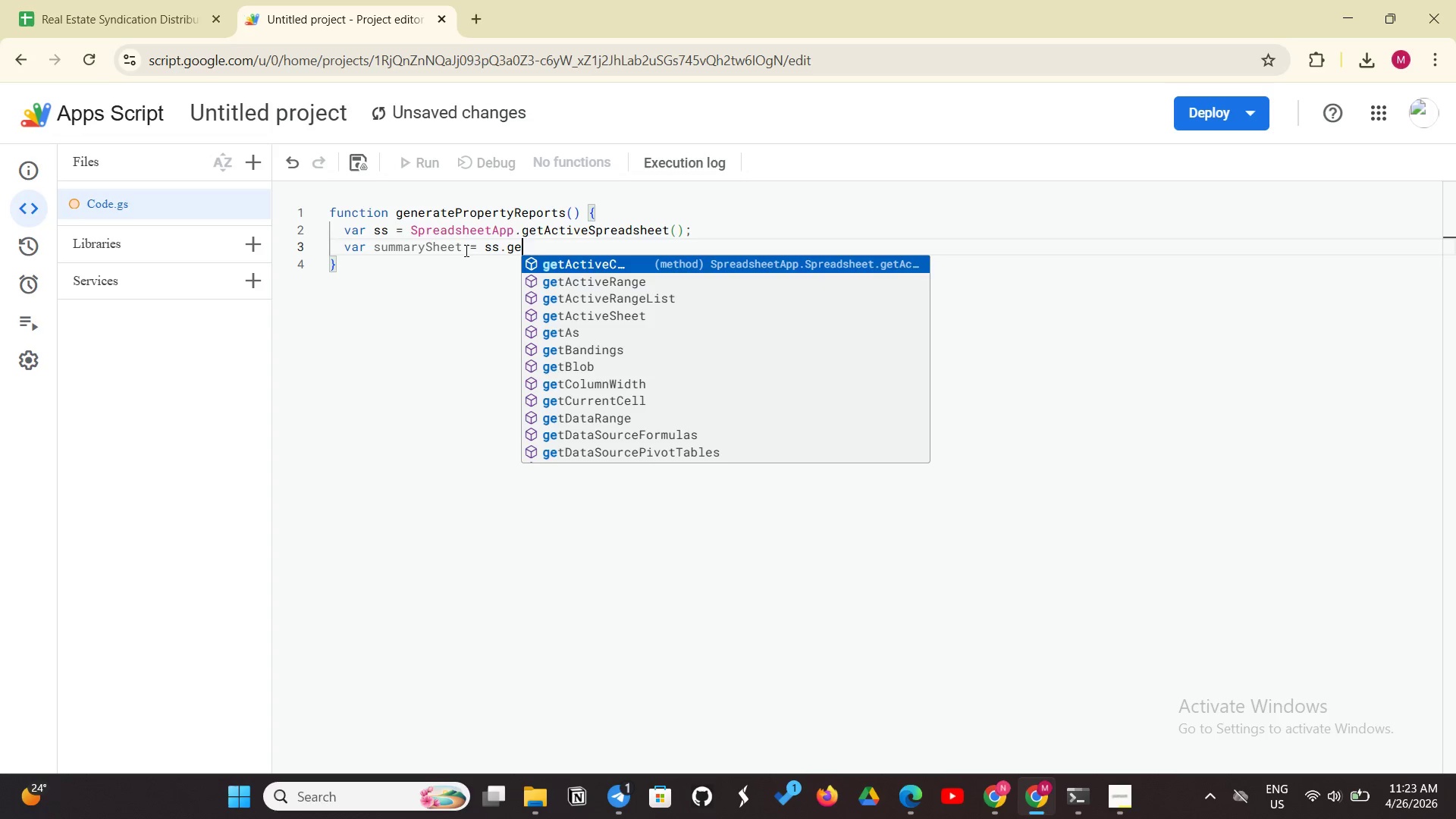 
wait(12.22)
 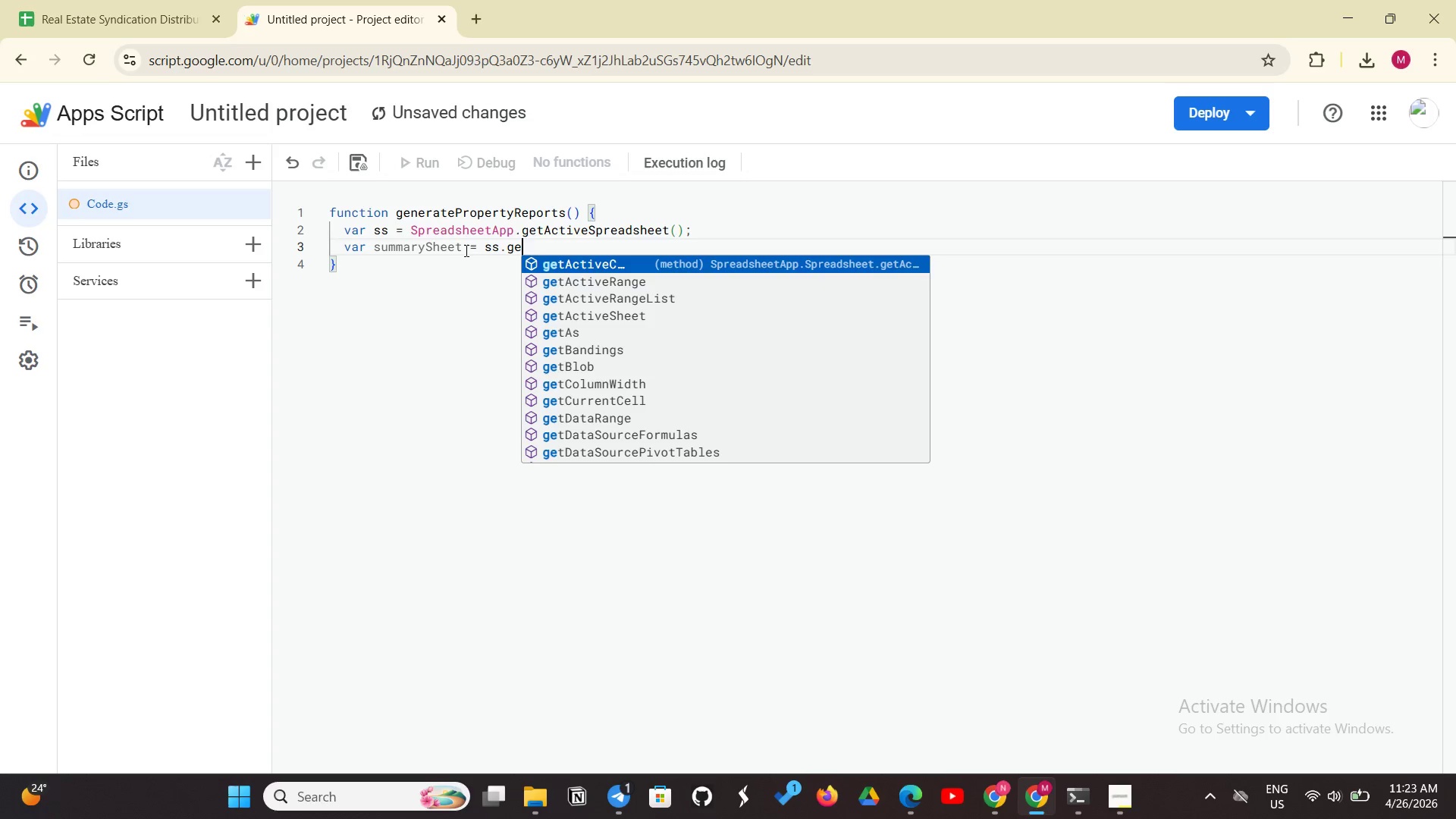 
type(ts)
 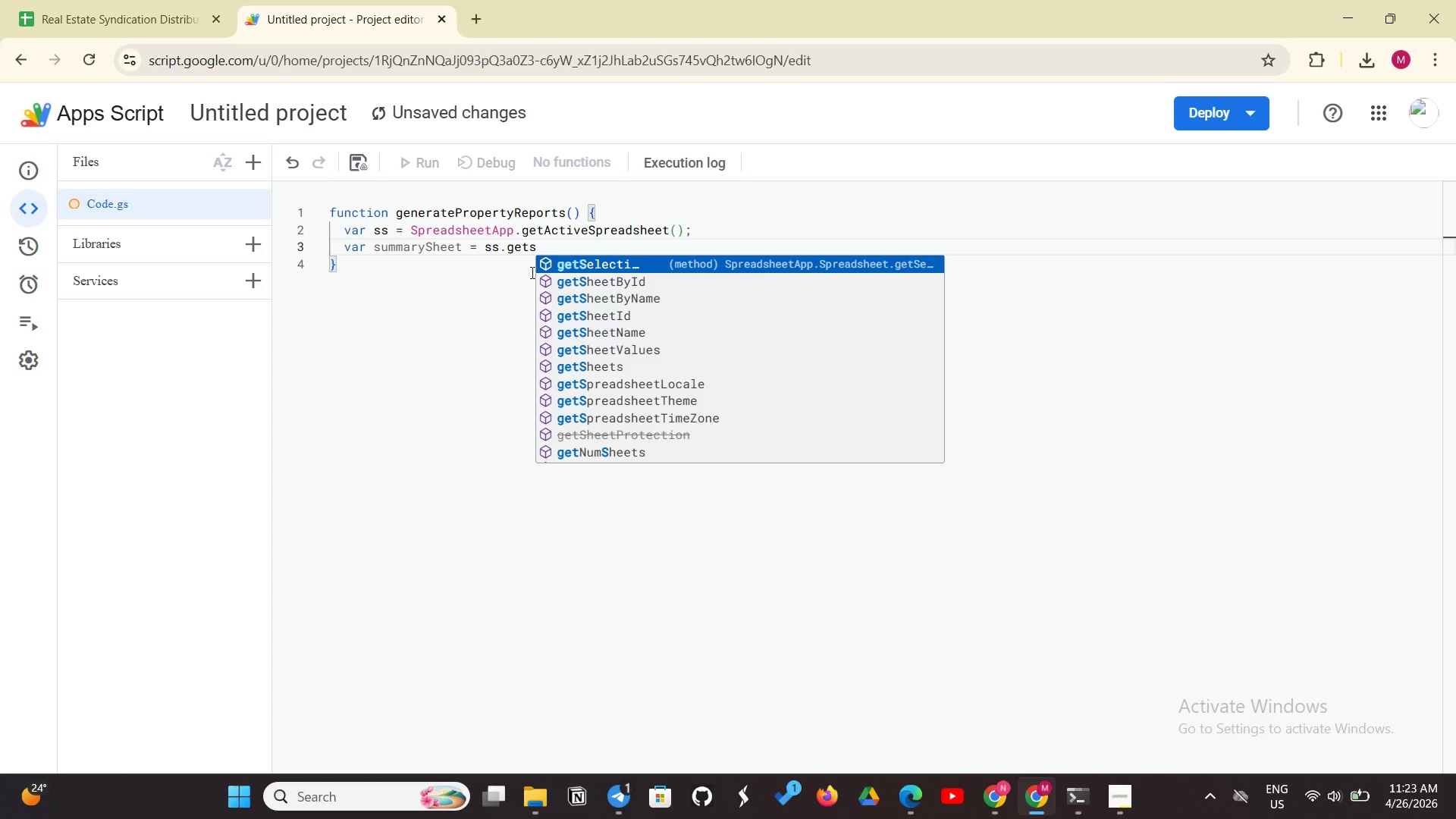 
wait(5.23)
 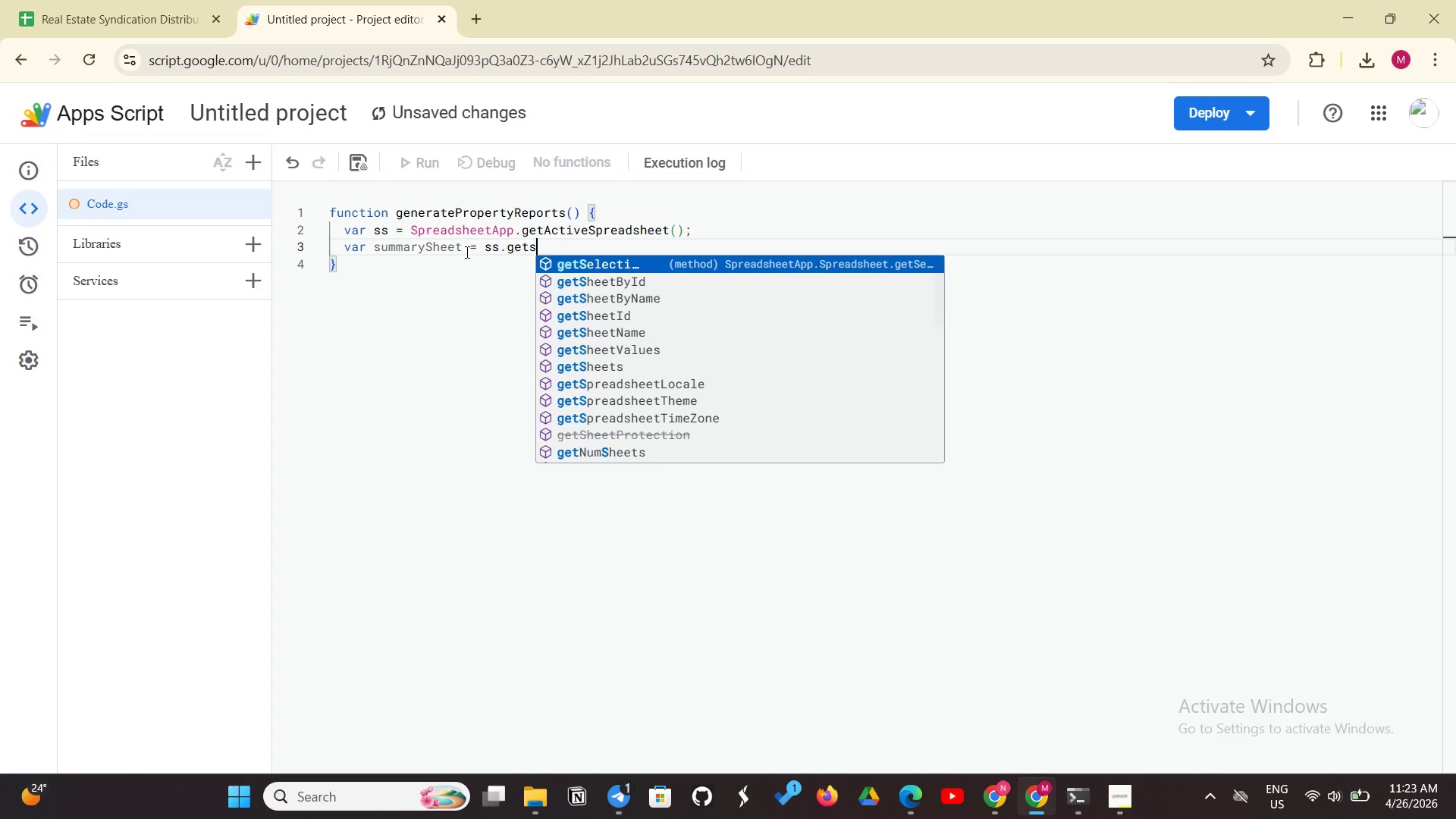 
left_click([598, 299])
 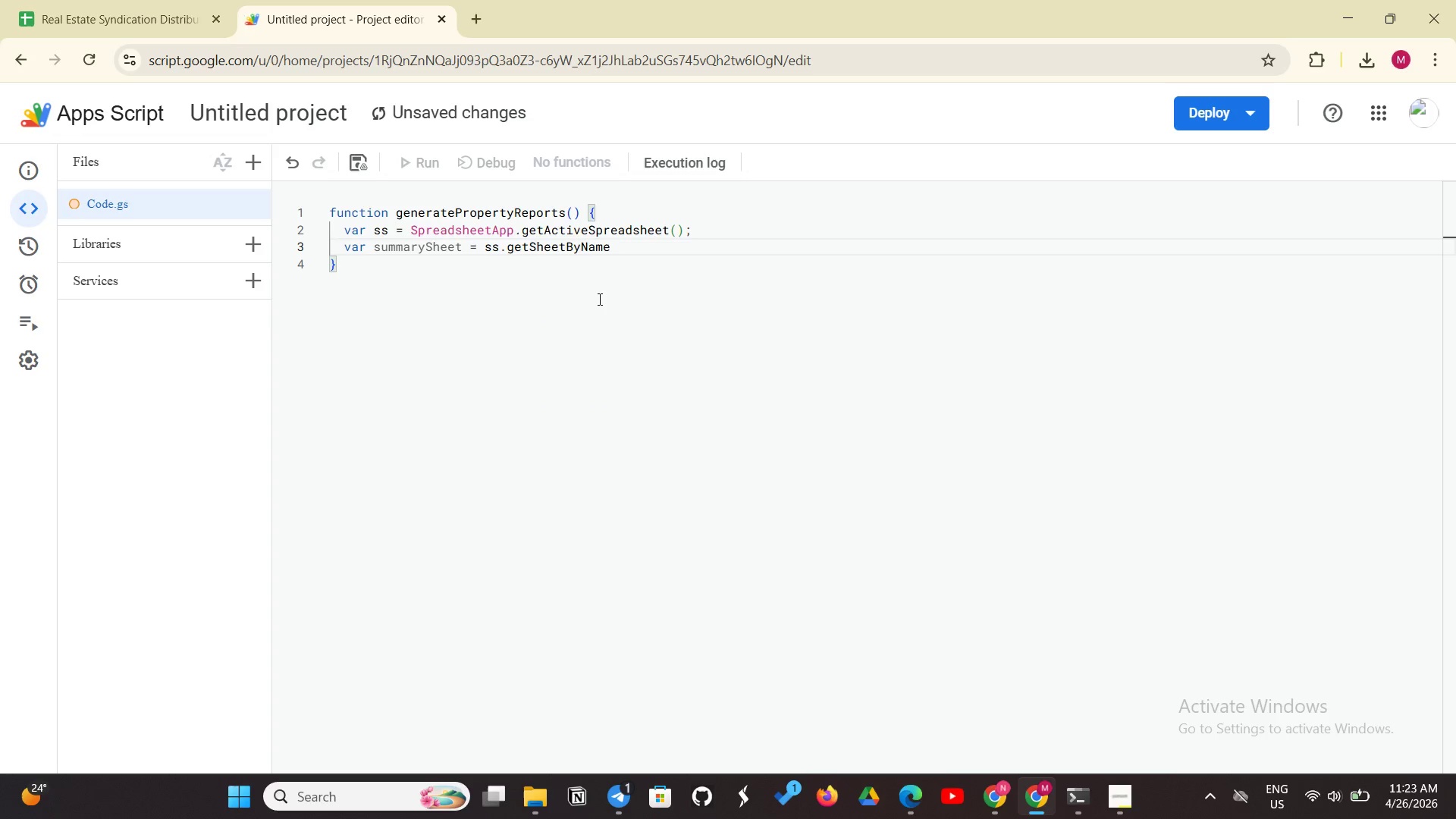 
wait(5.36)
 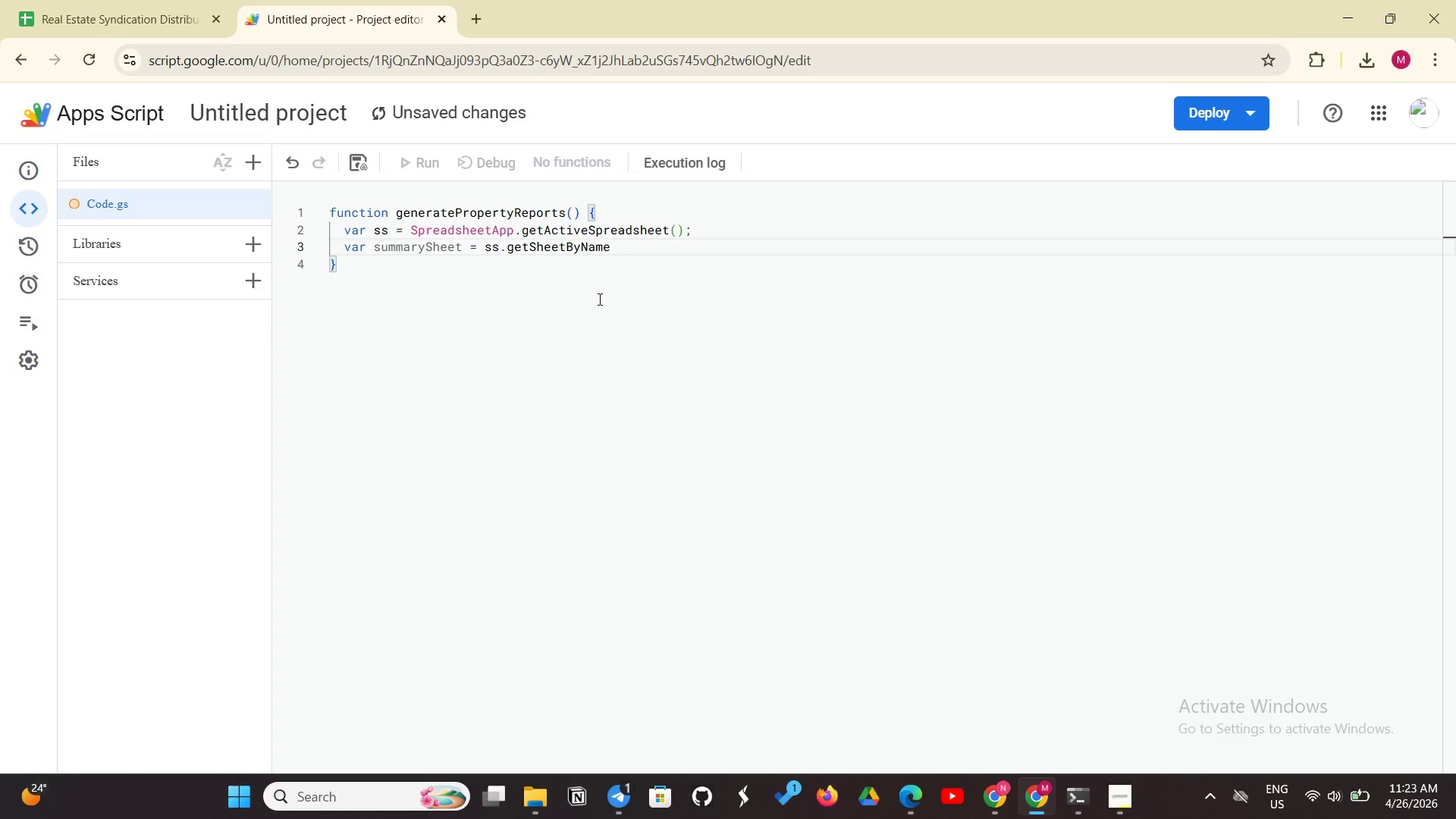 
type(("Summary");)
 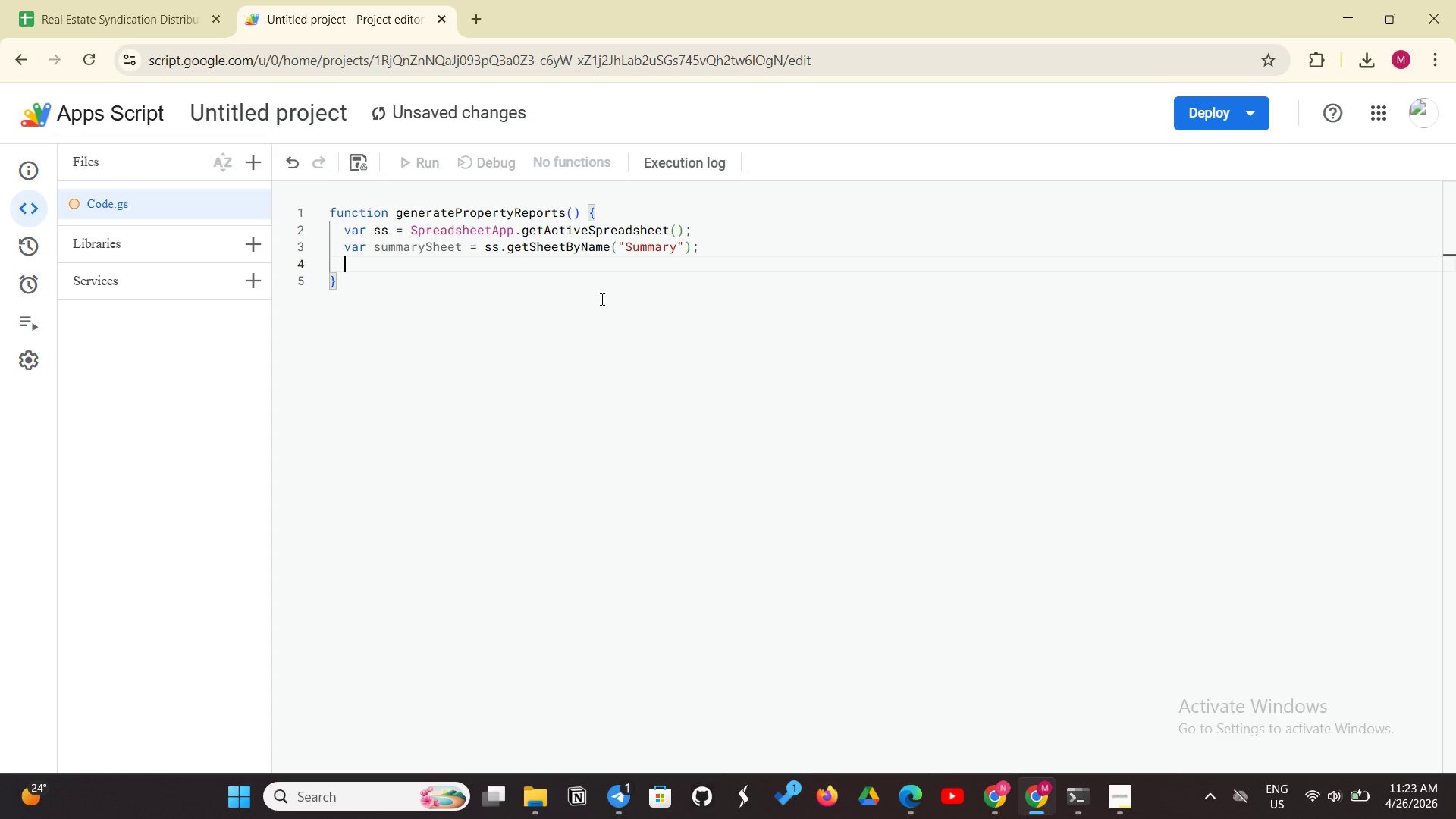 
 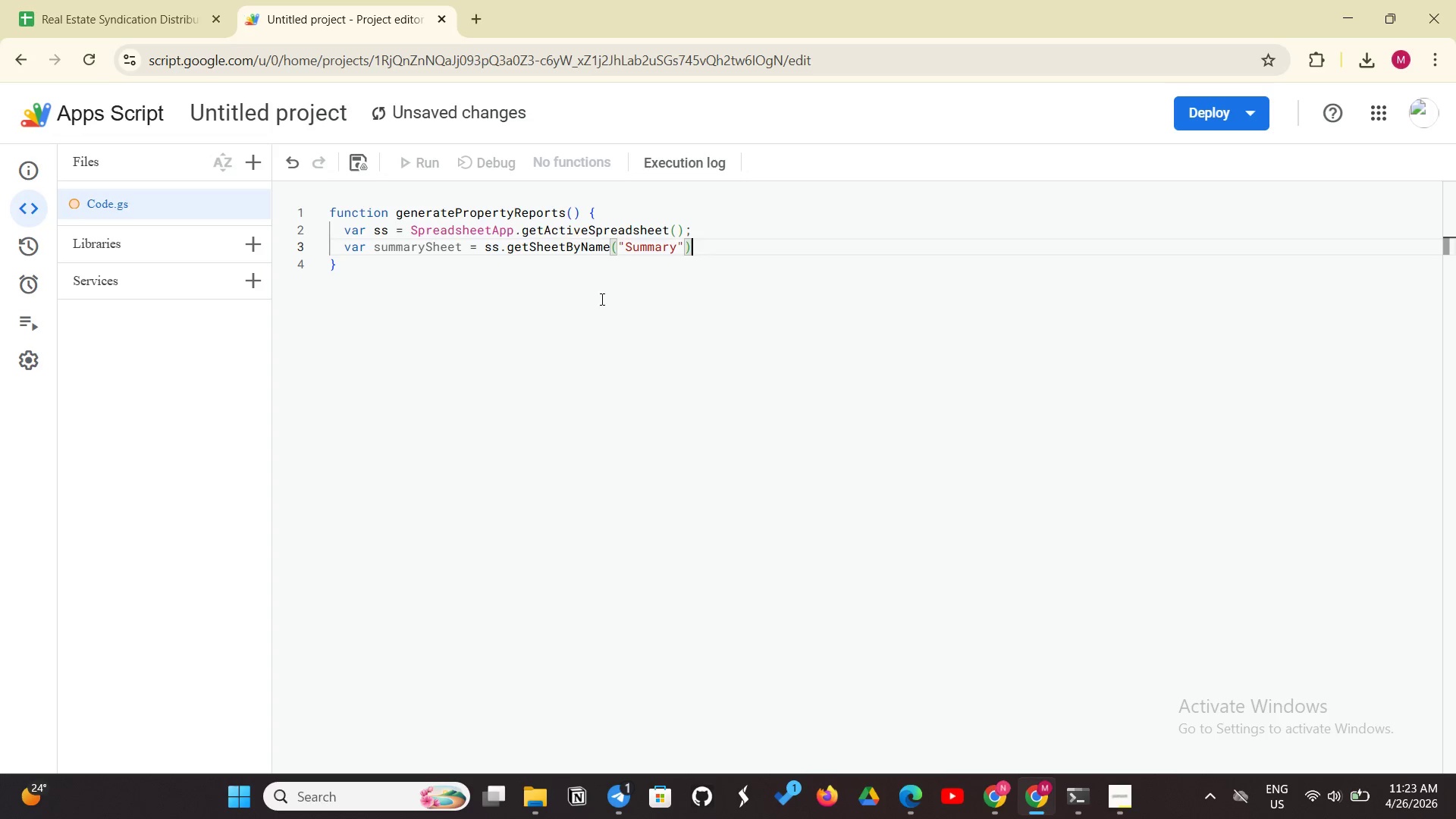 
key(Enter)
 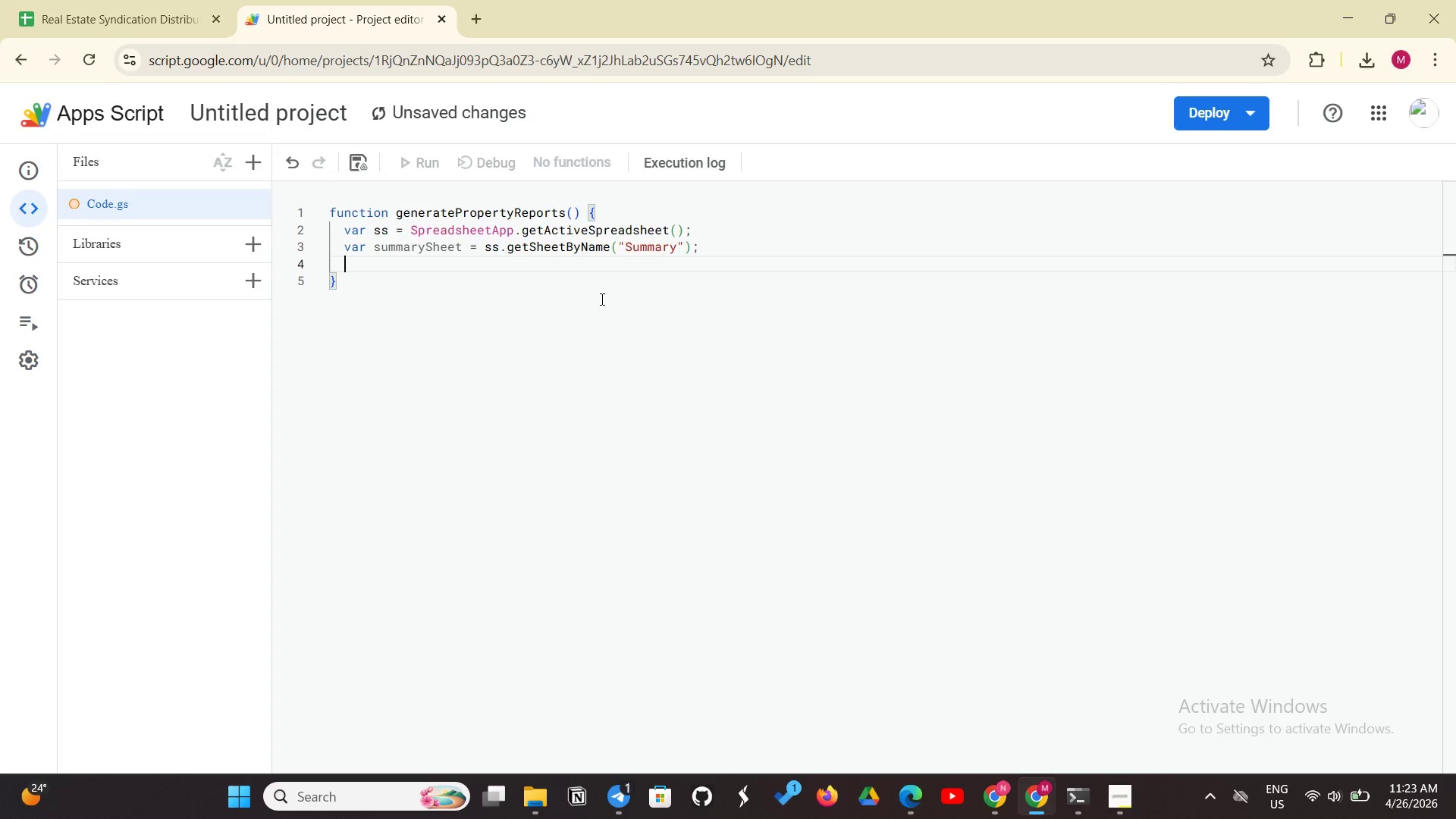 
type(var rawSheet=)
 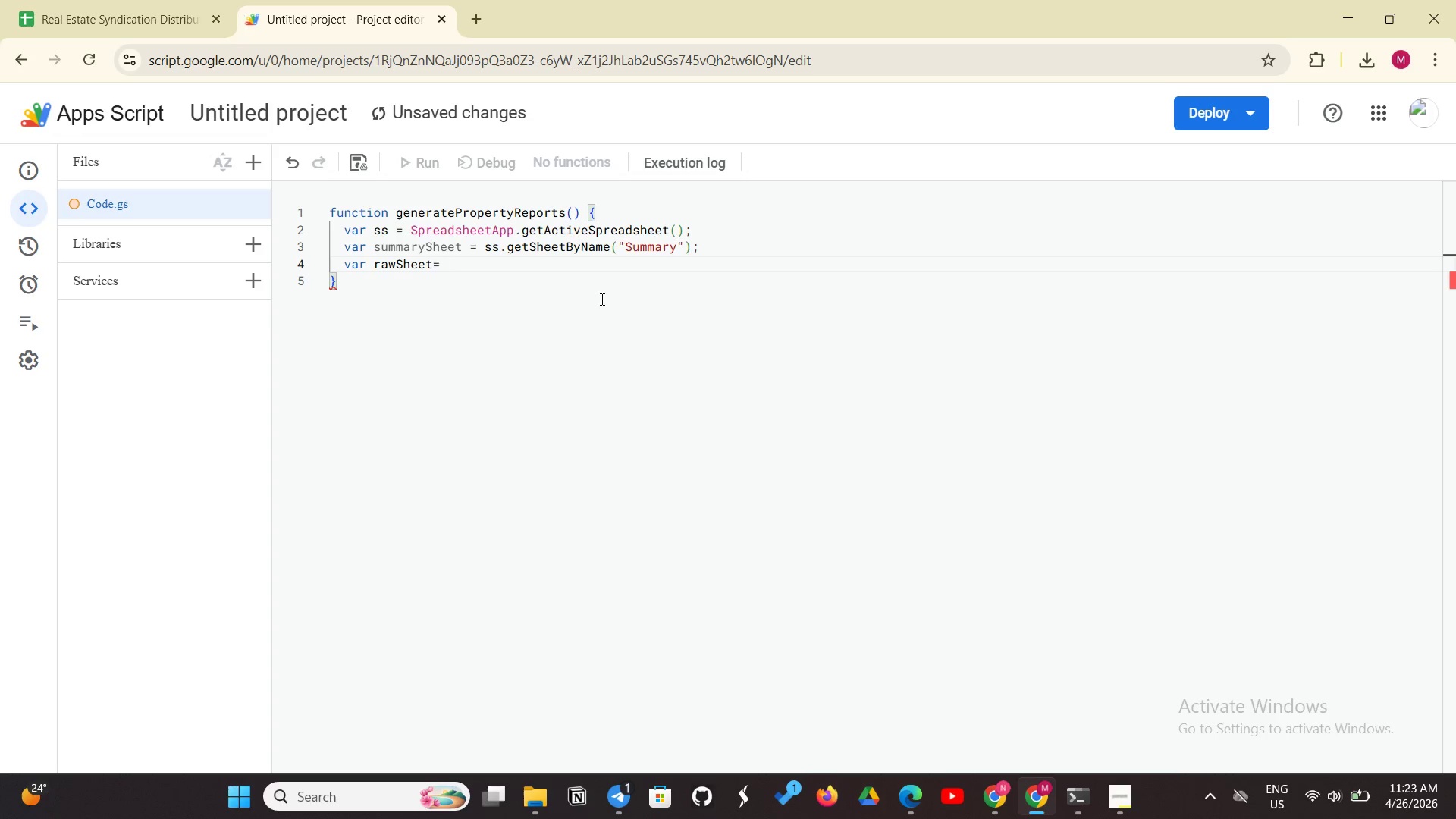 
type( ss.)
 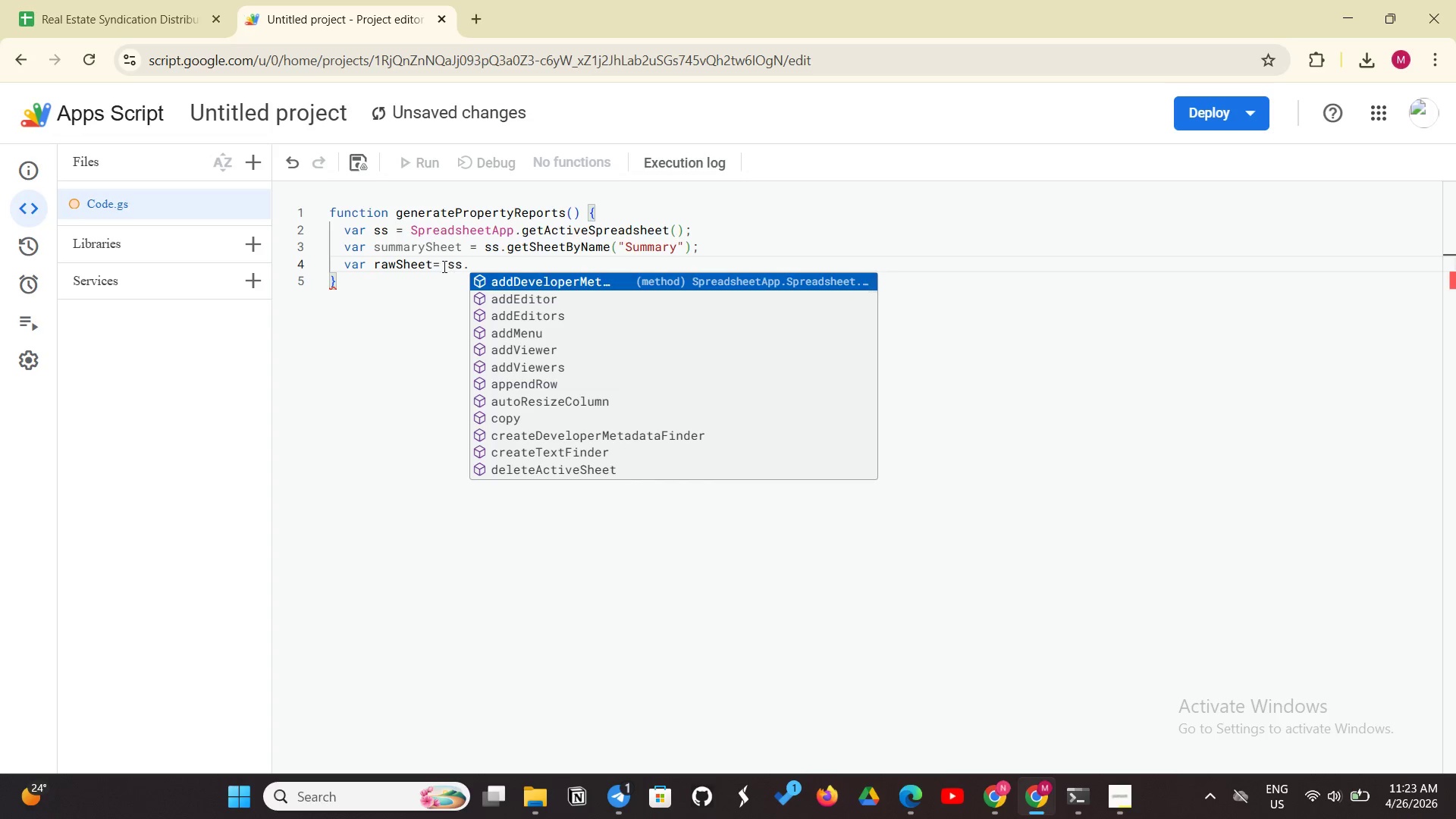 
left_click([432, 265])
 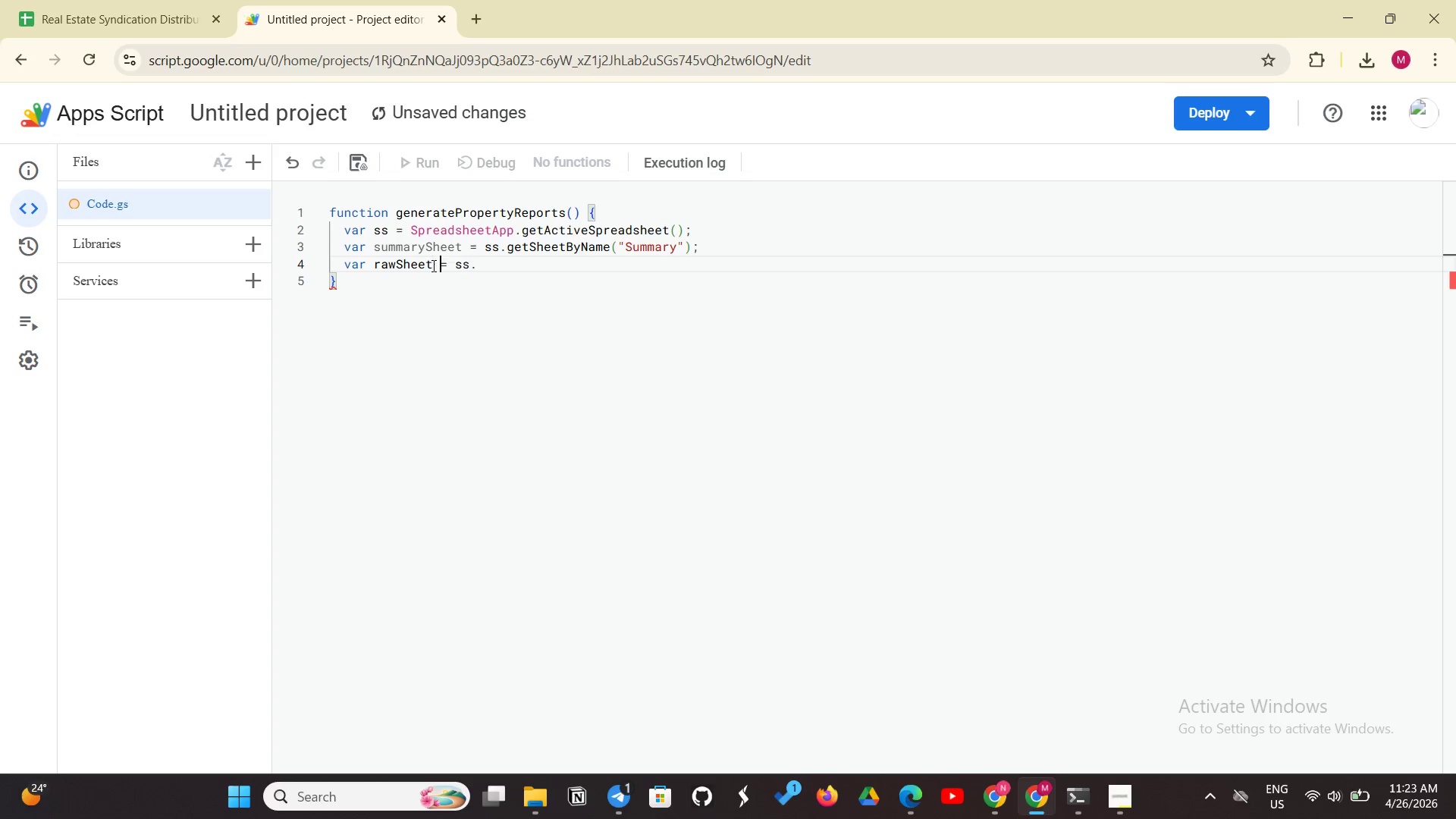 
key(Space)
 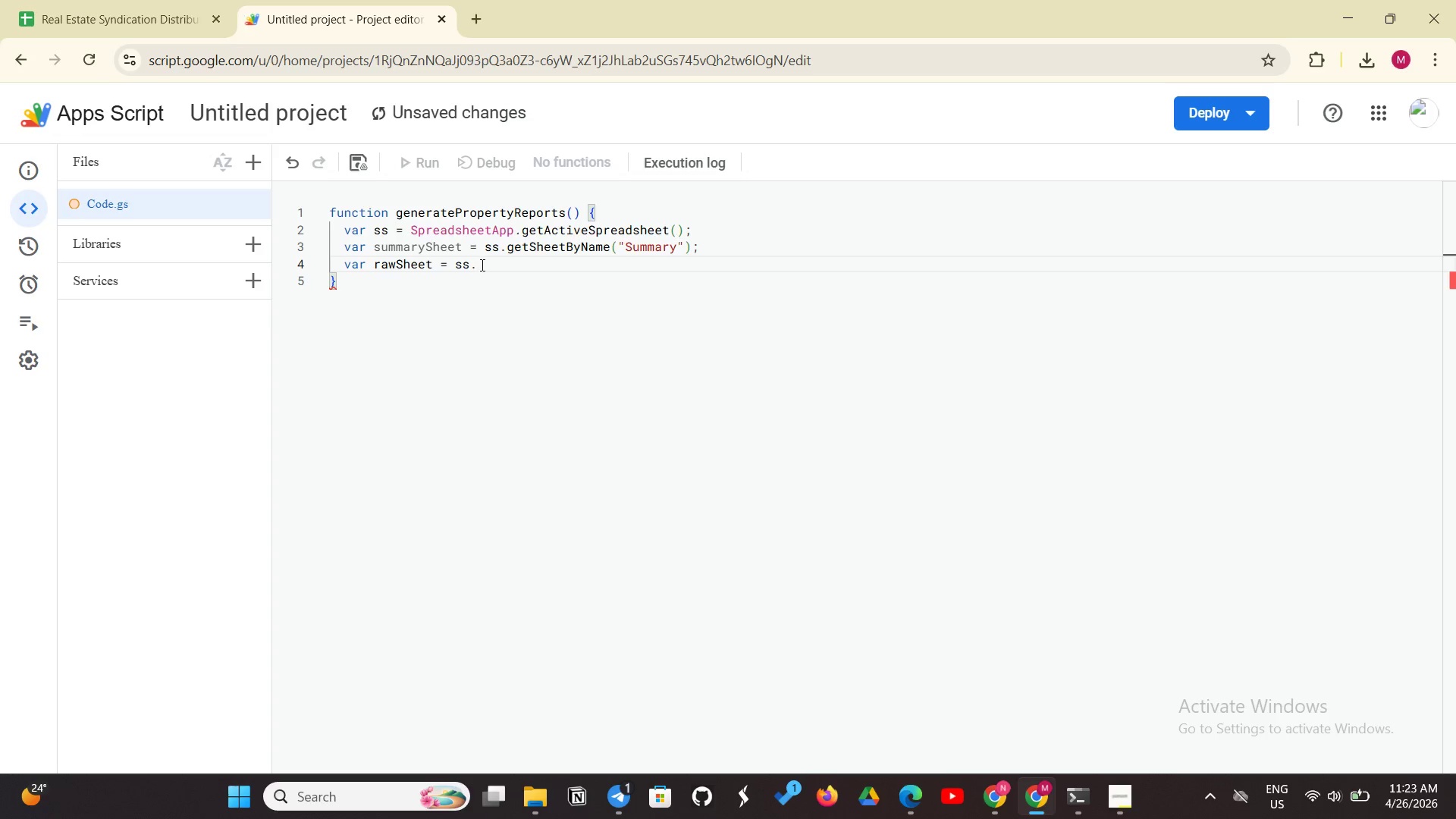 
left_click([481, 265])
 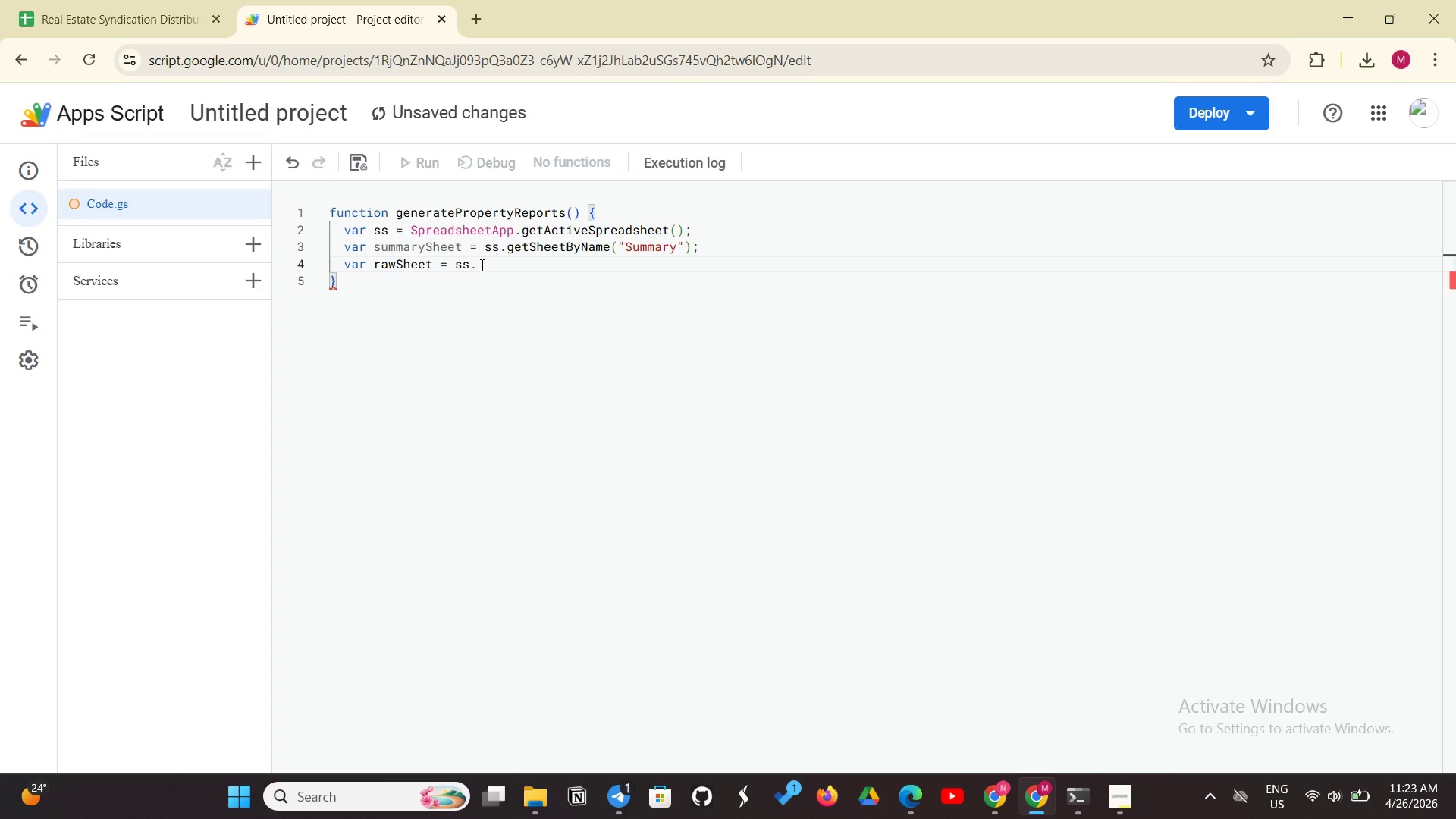 
type(get)
 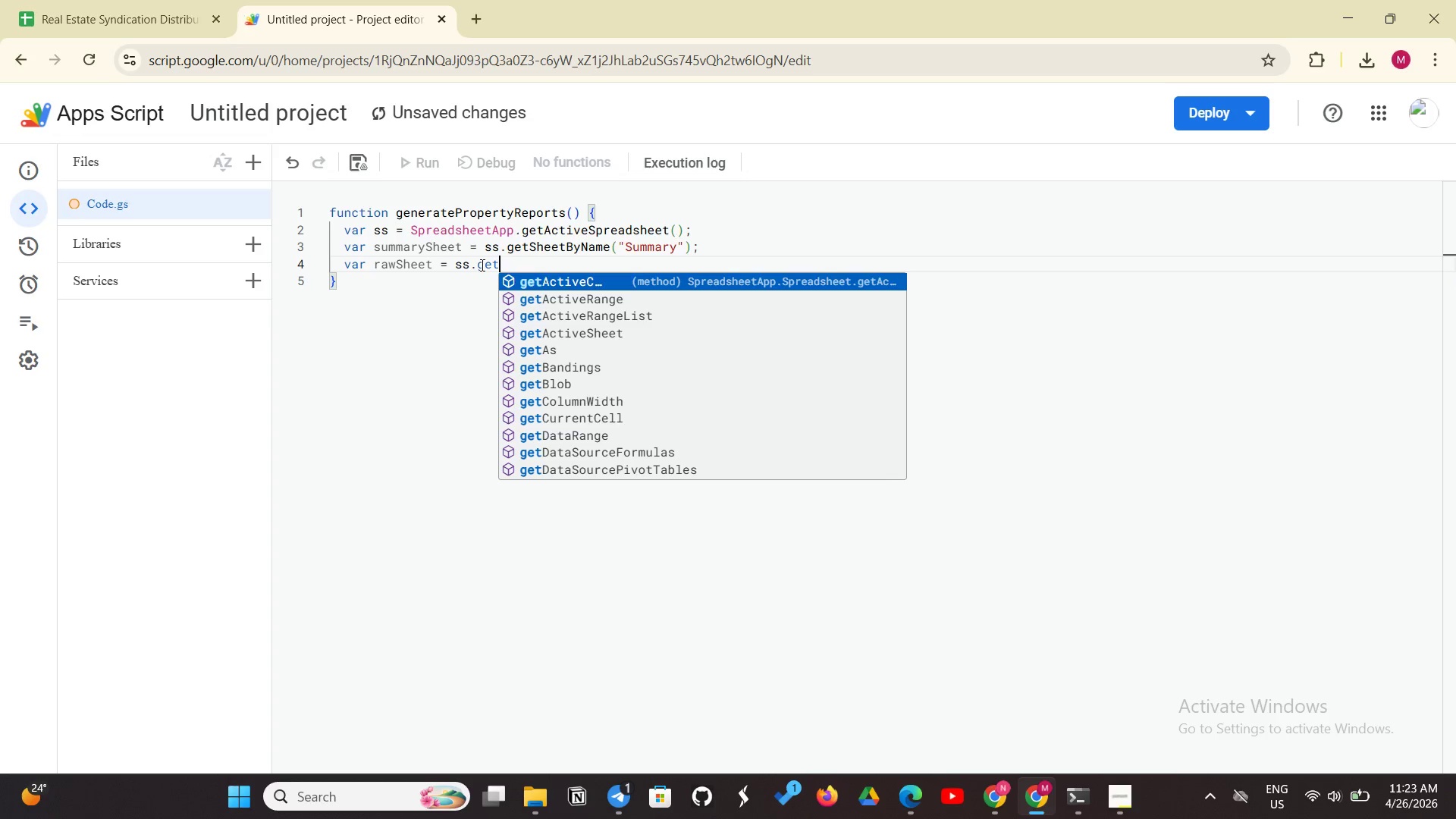 
wait(6.91)
 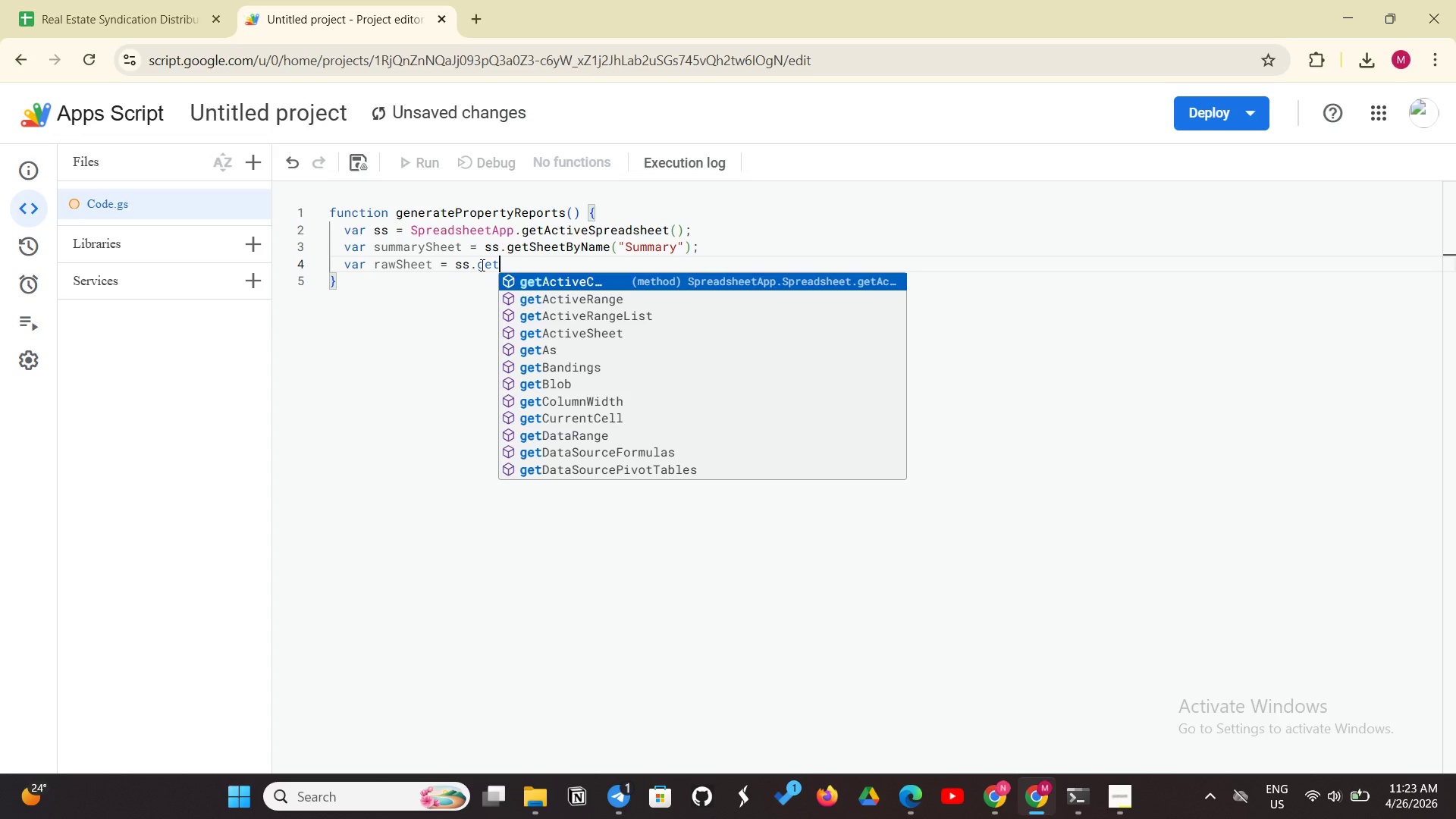 
key(Shift+S)
 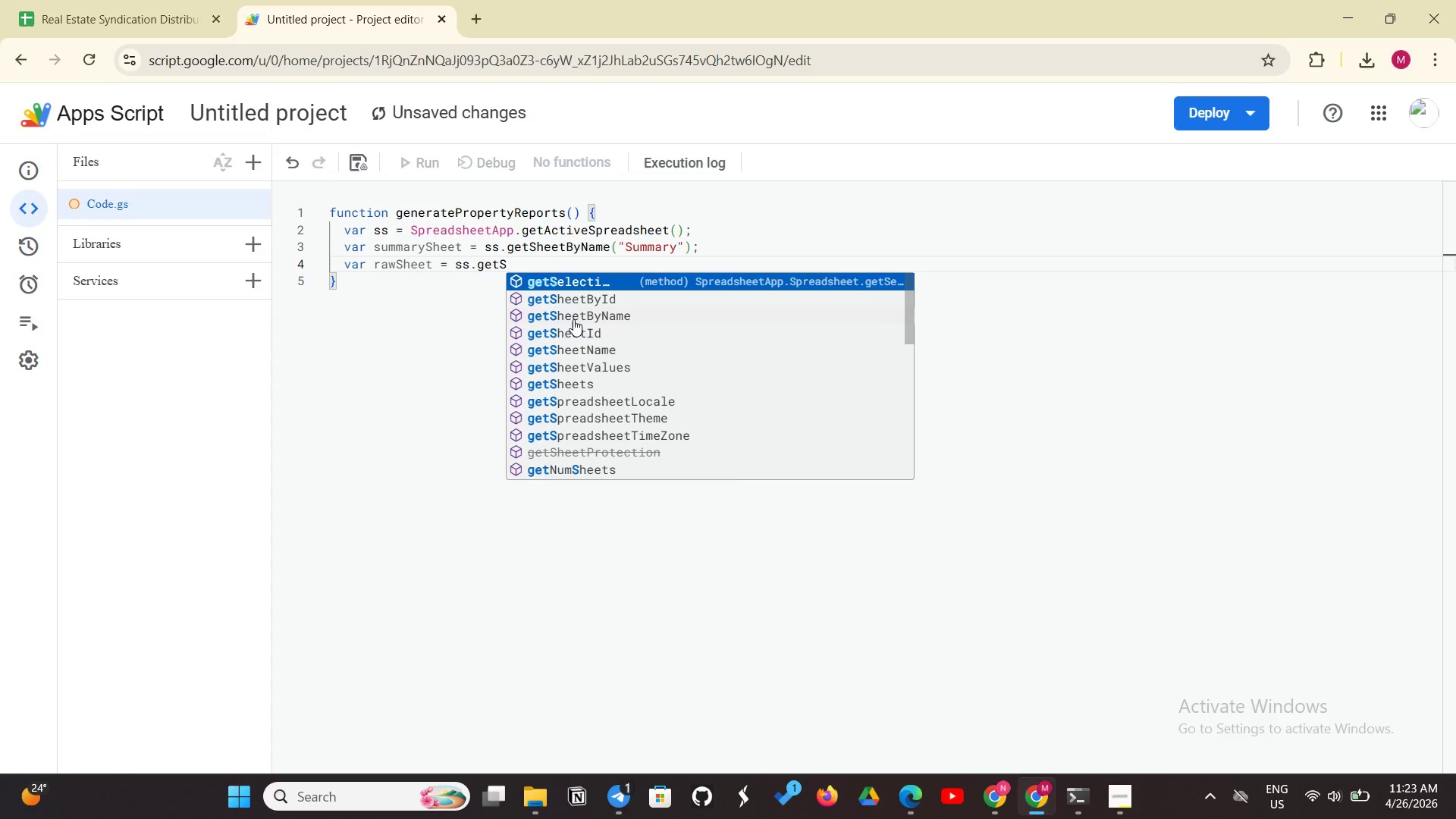 
left_click([588, 312])
 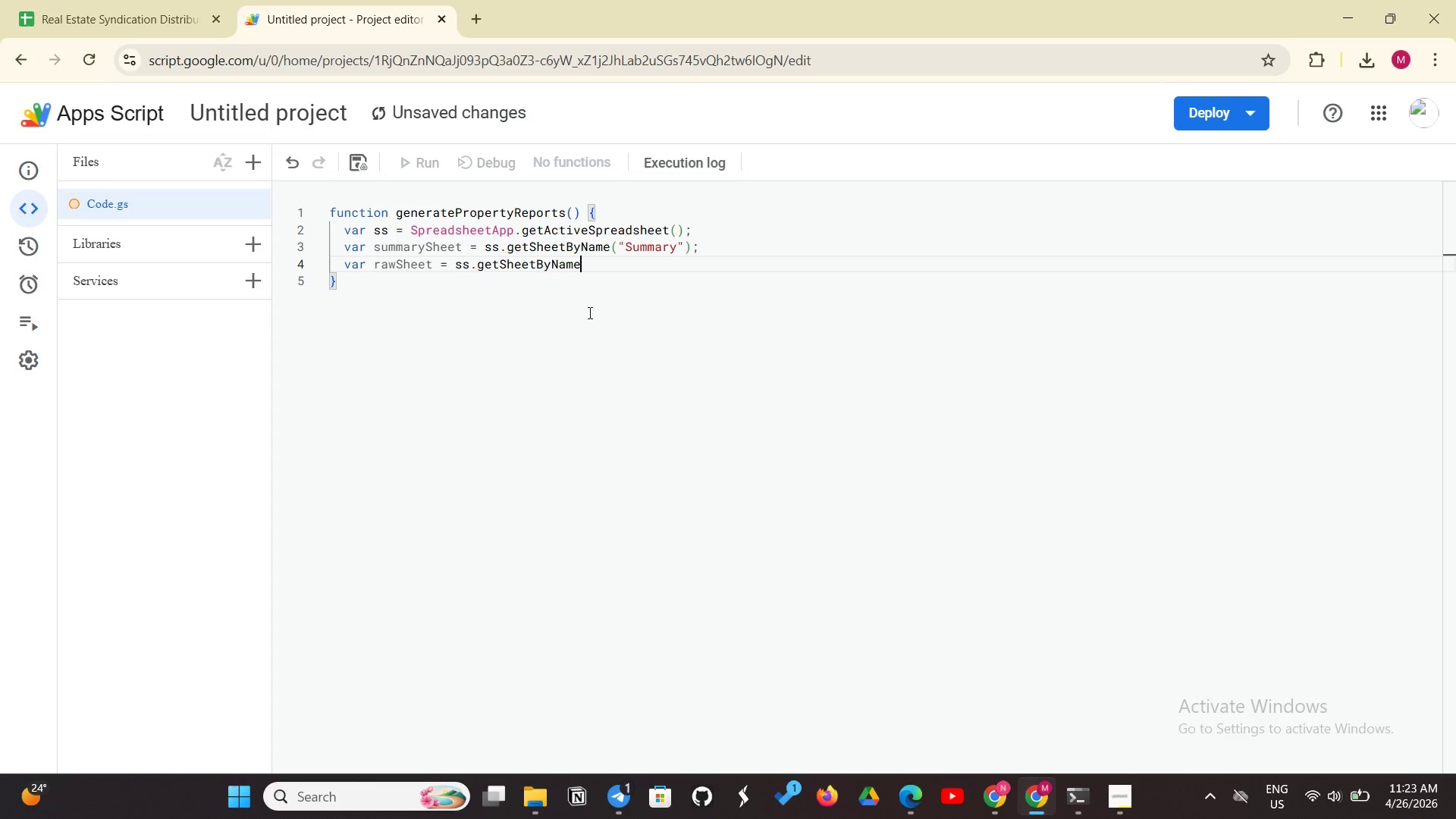 
type(("Raw Data);)
 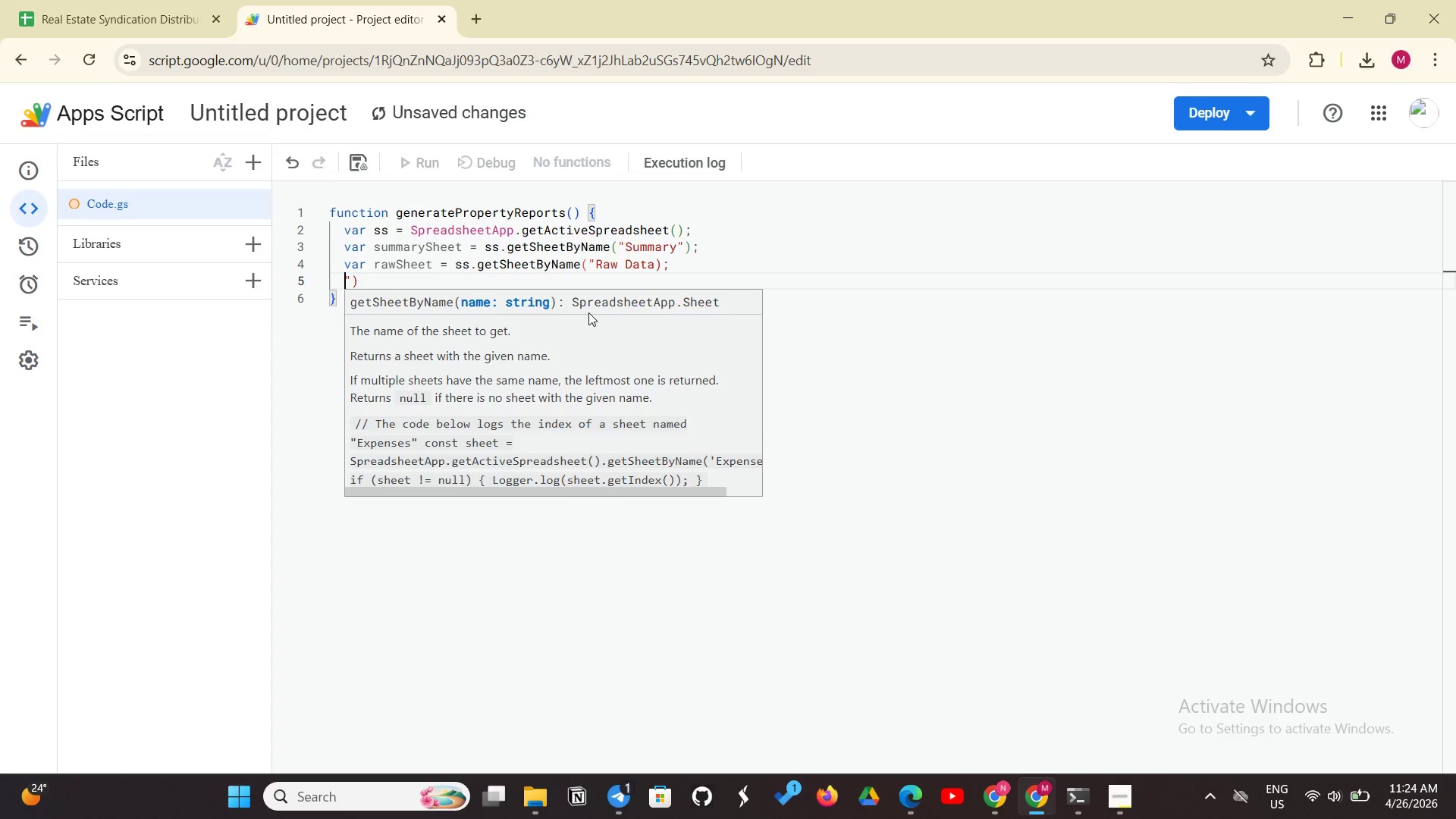 
 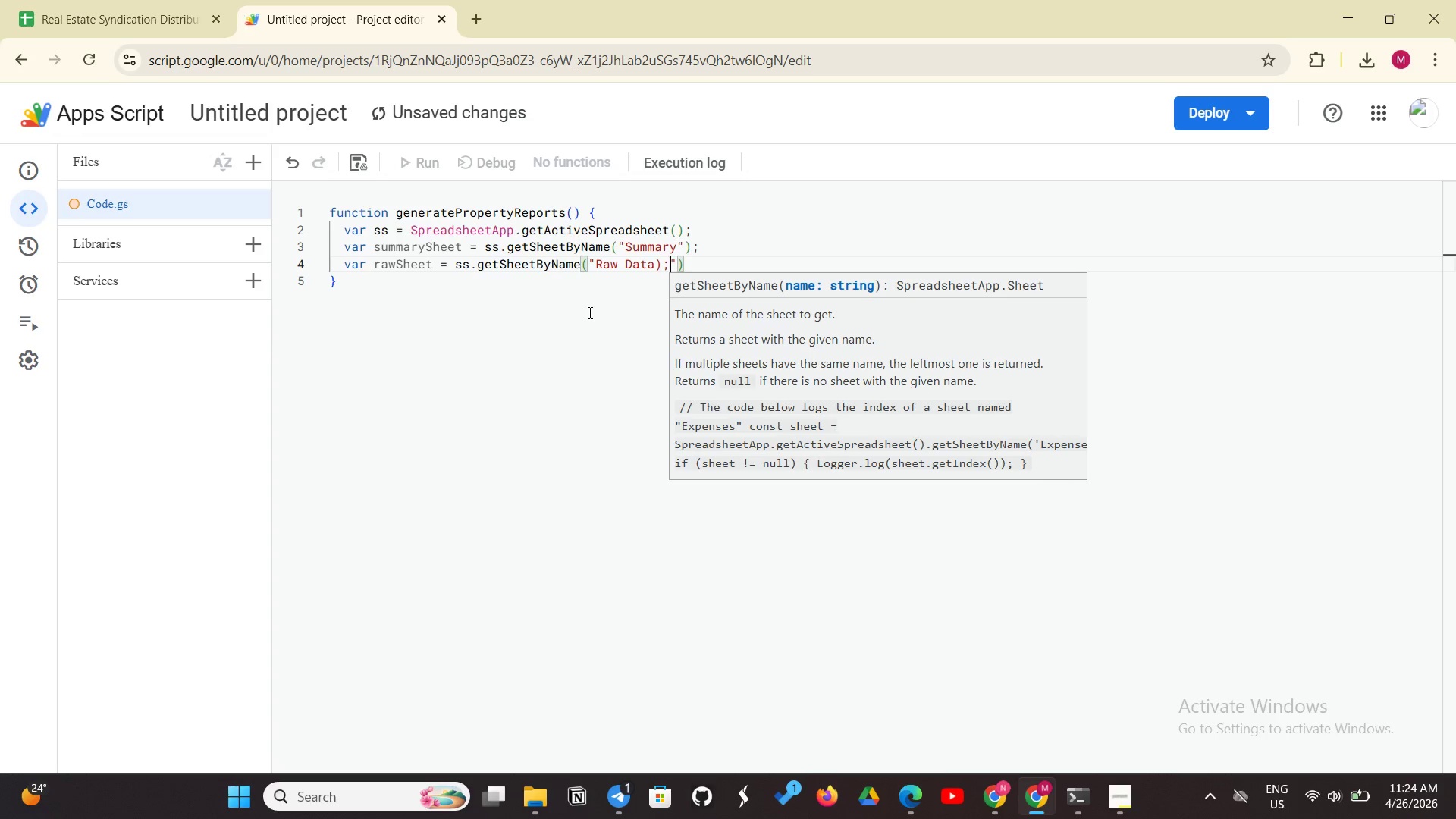 
key(Enter)
 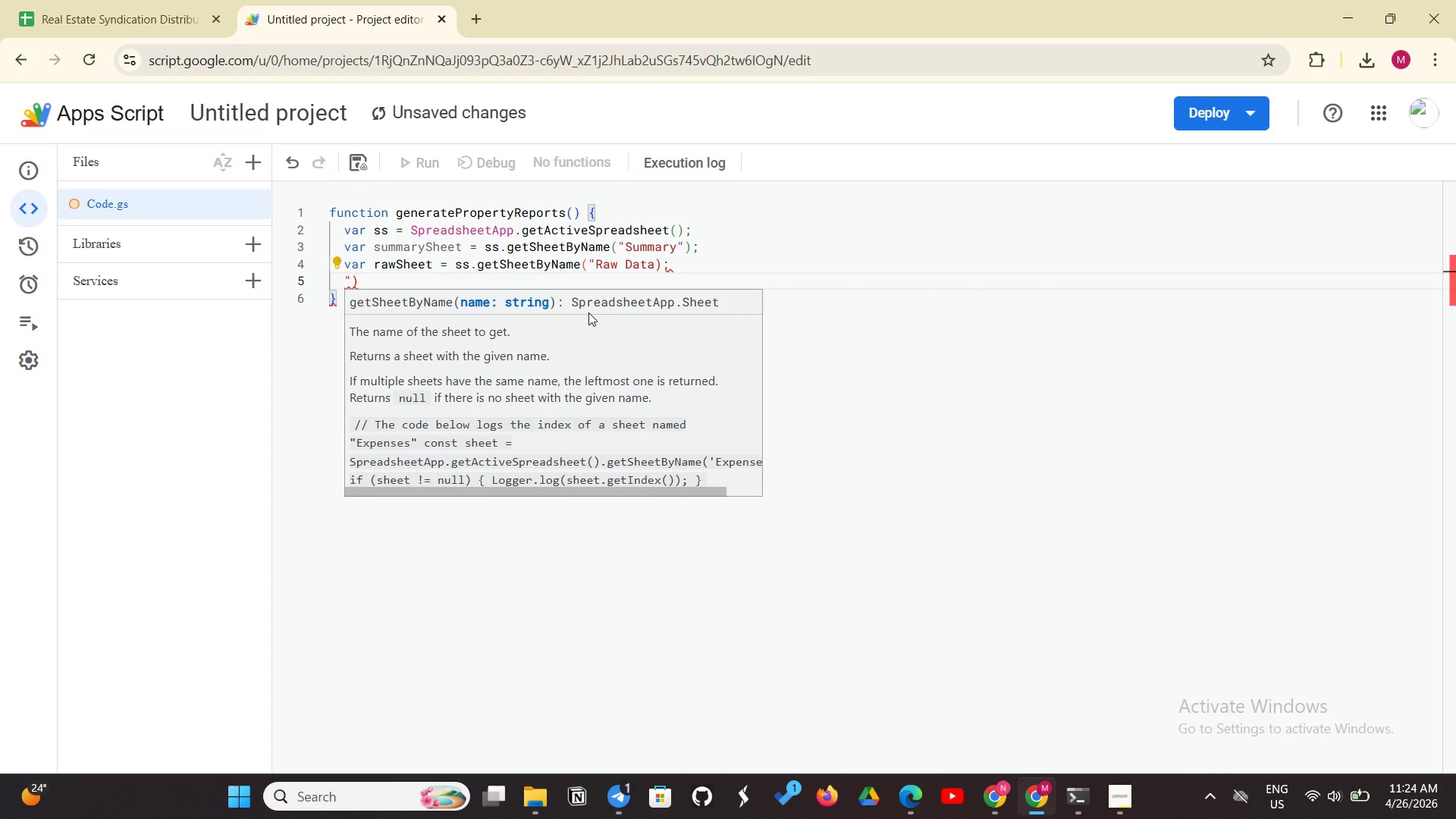 
key(Backspace)
 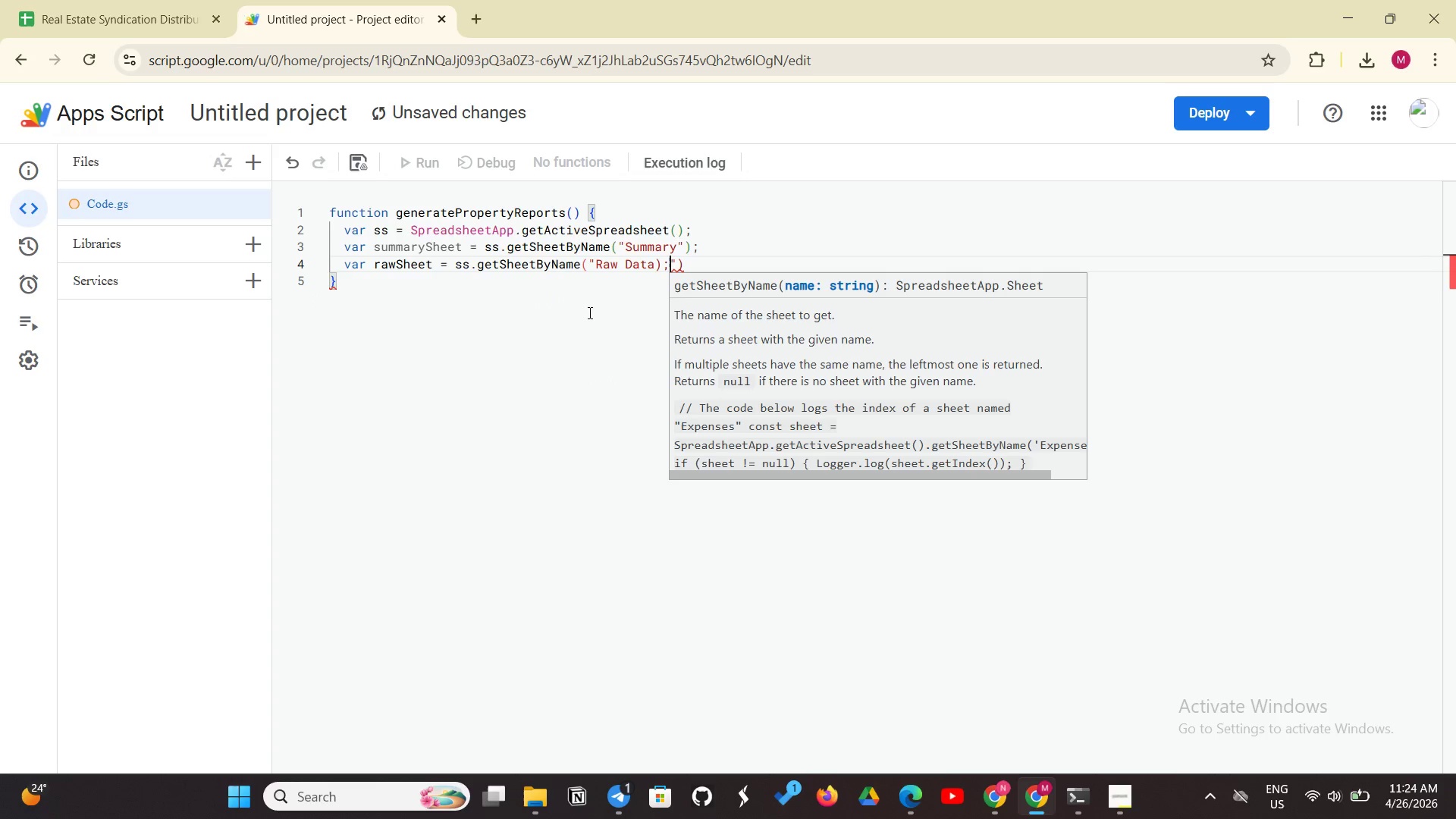 
key(Backspace)
 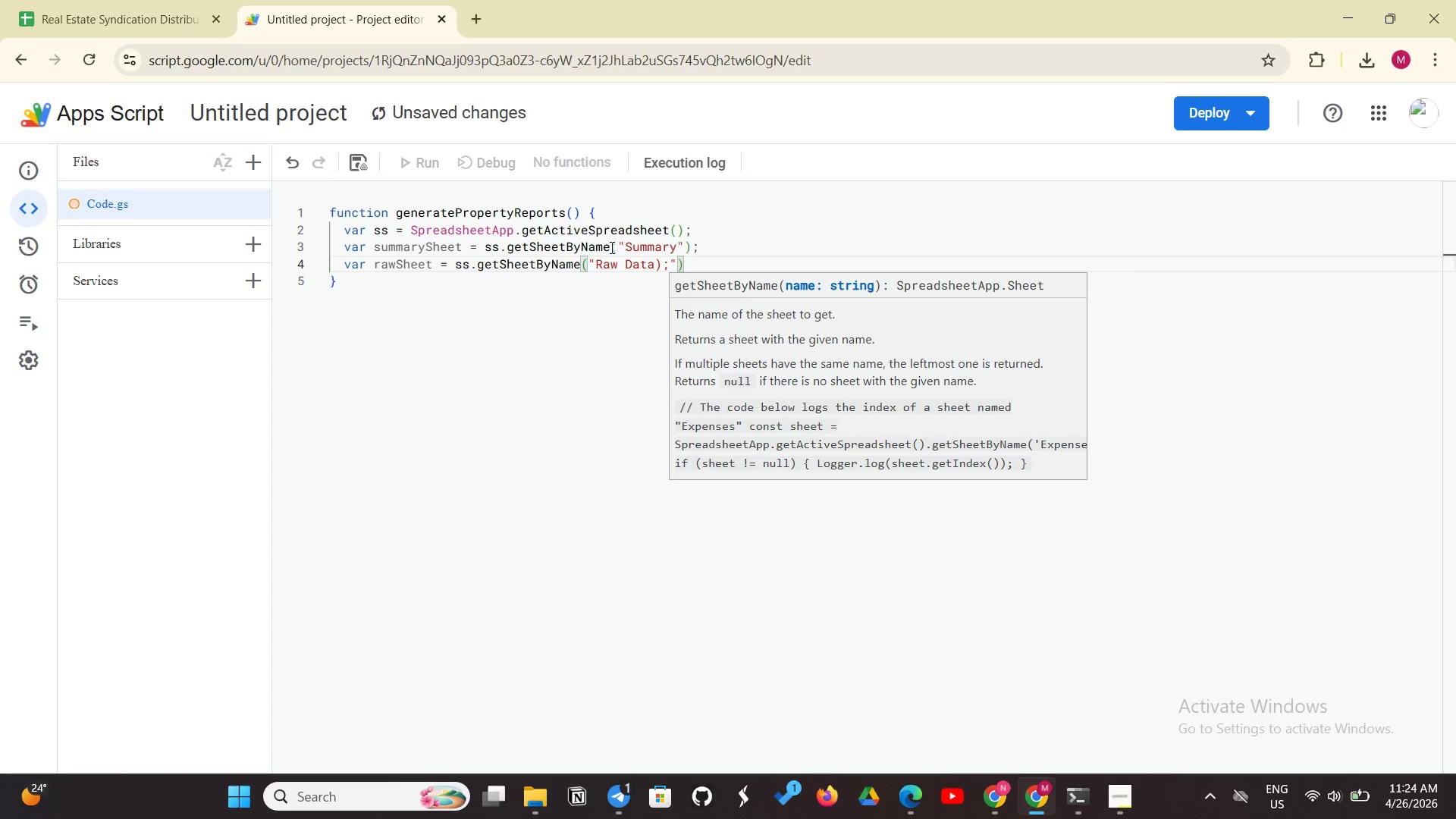 
left_click([691, 269])
 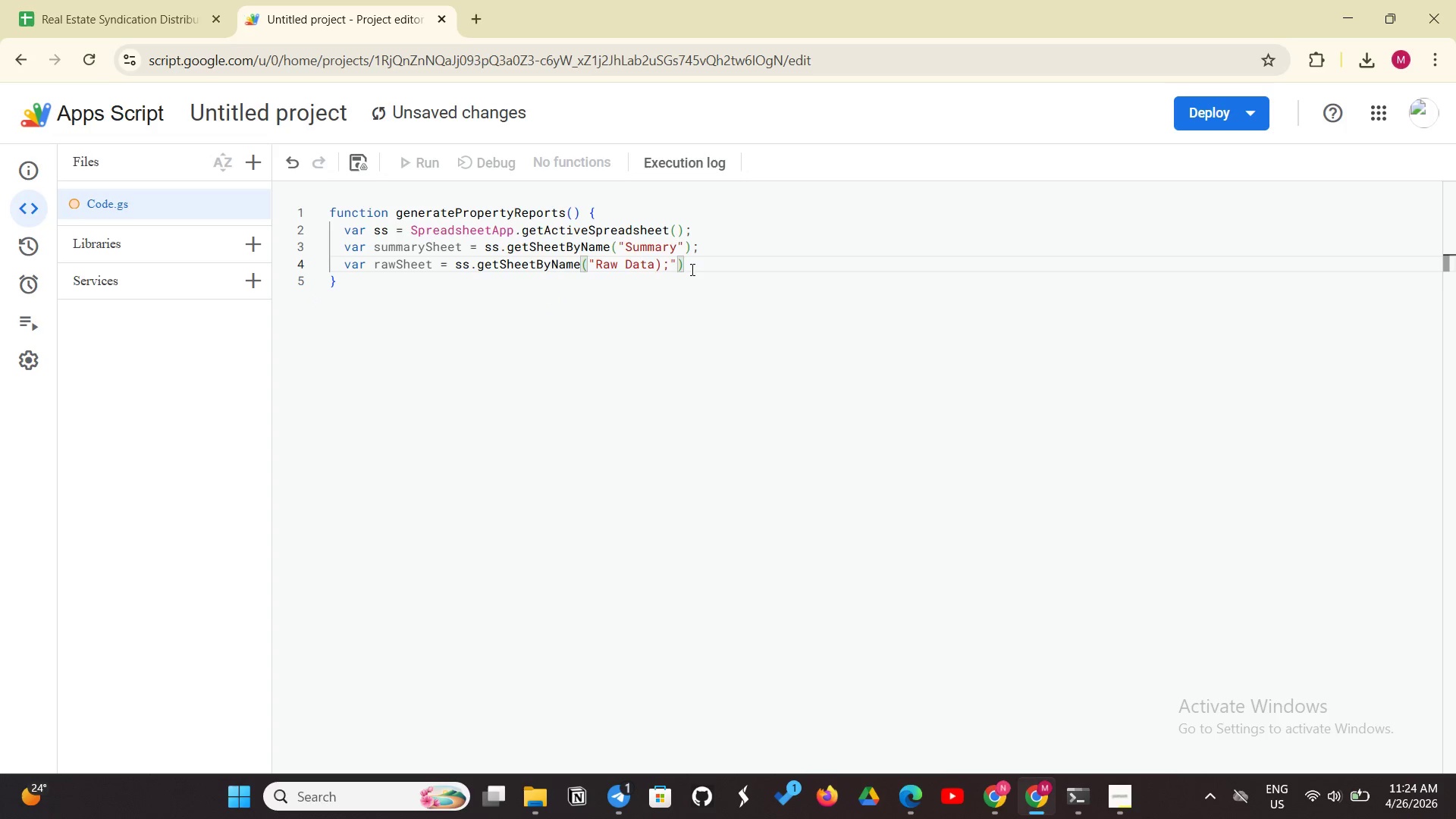 
key(Backspace)
 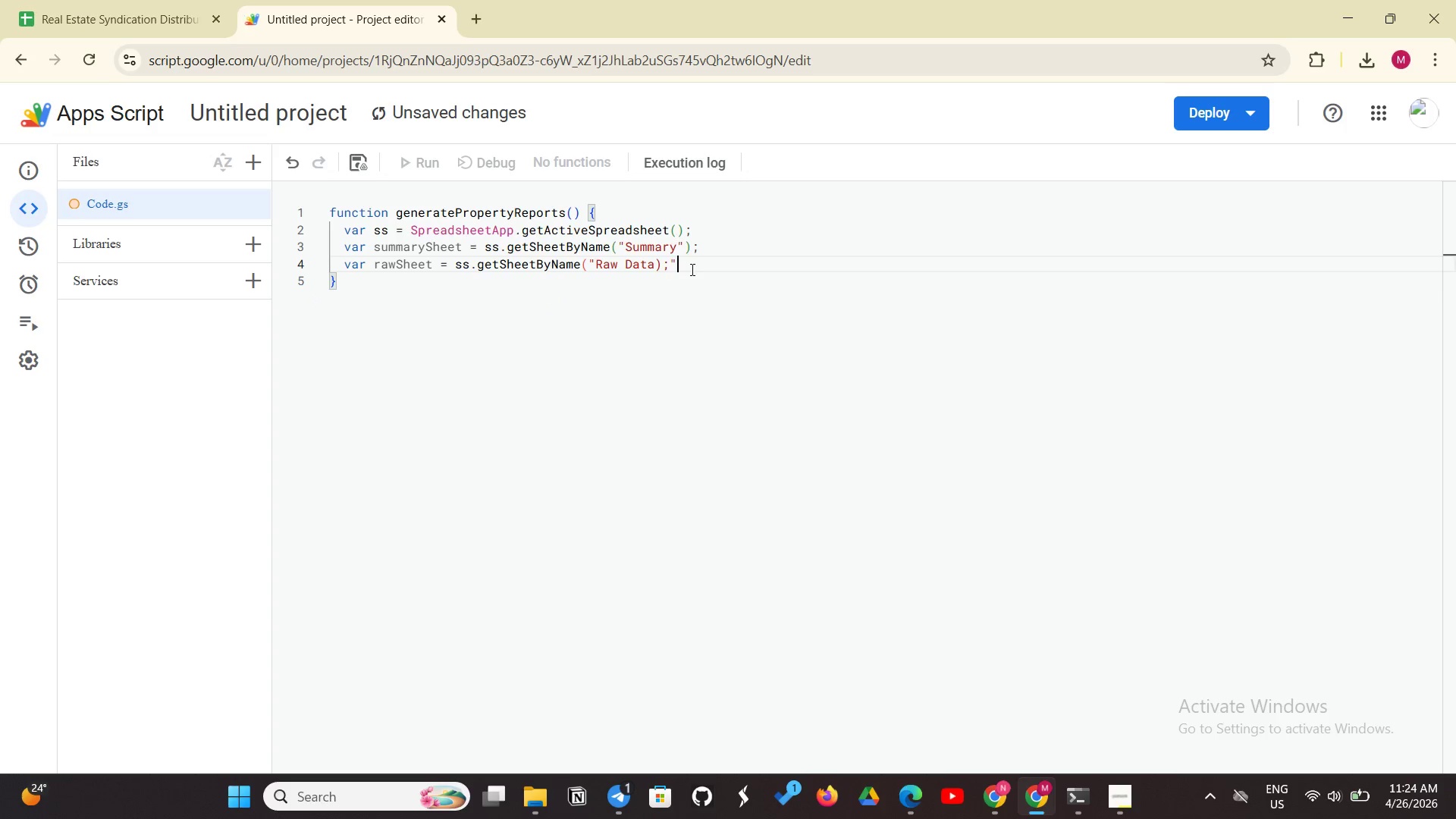 
key(Backspace)
 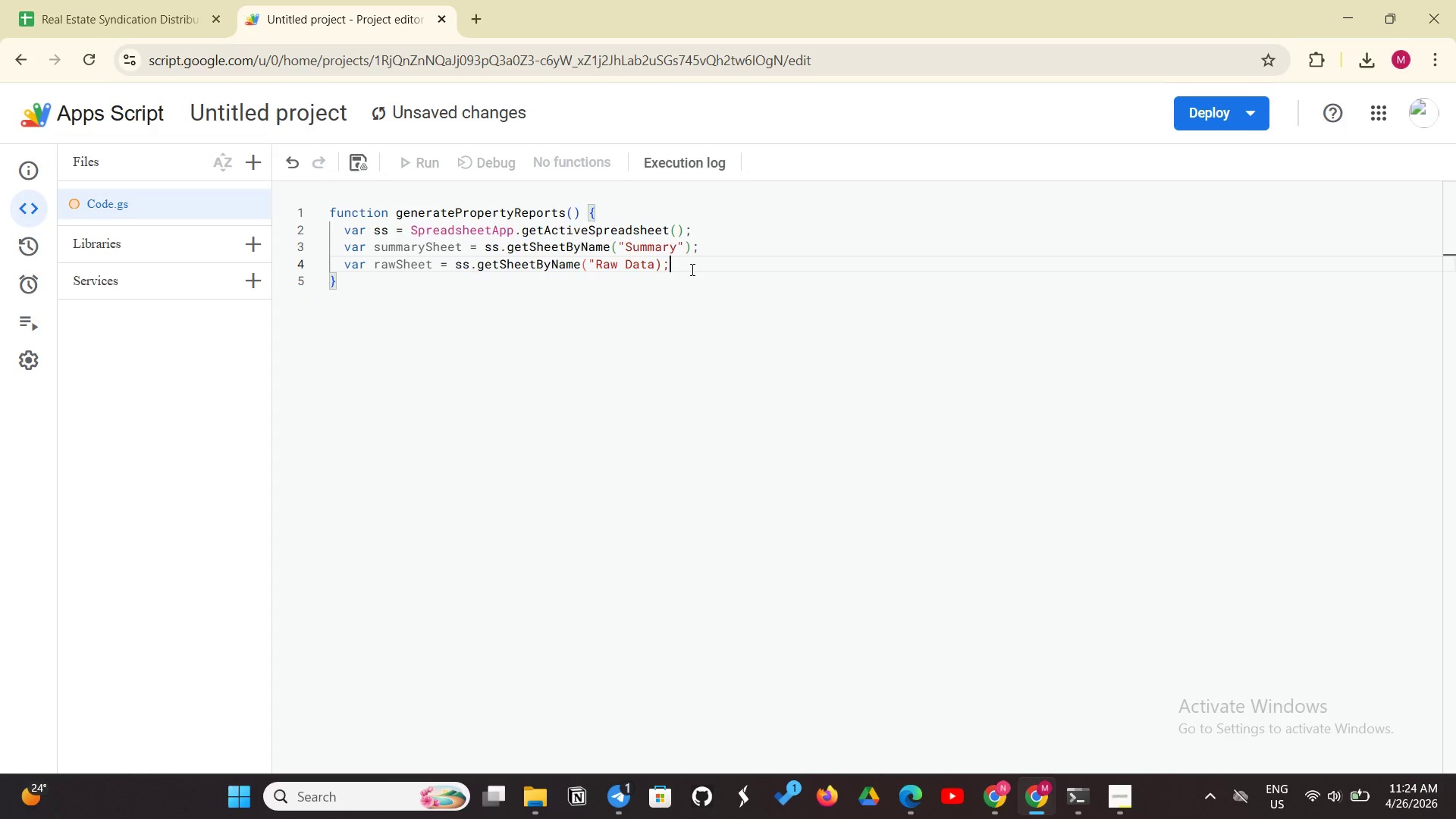 
key(Backspace)
 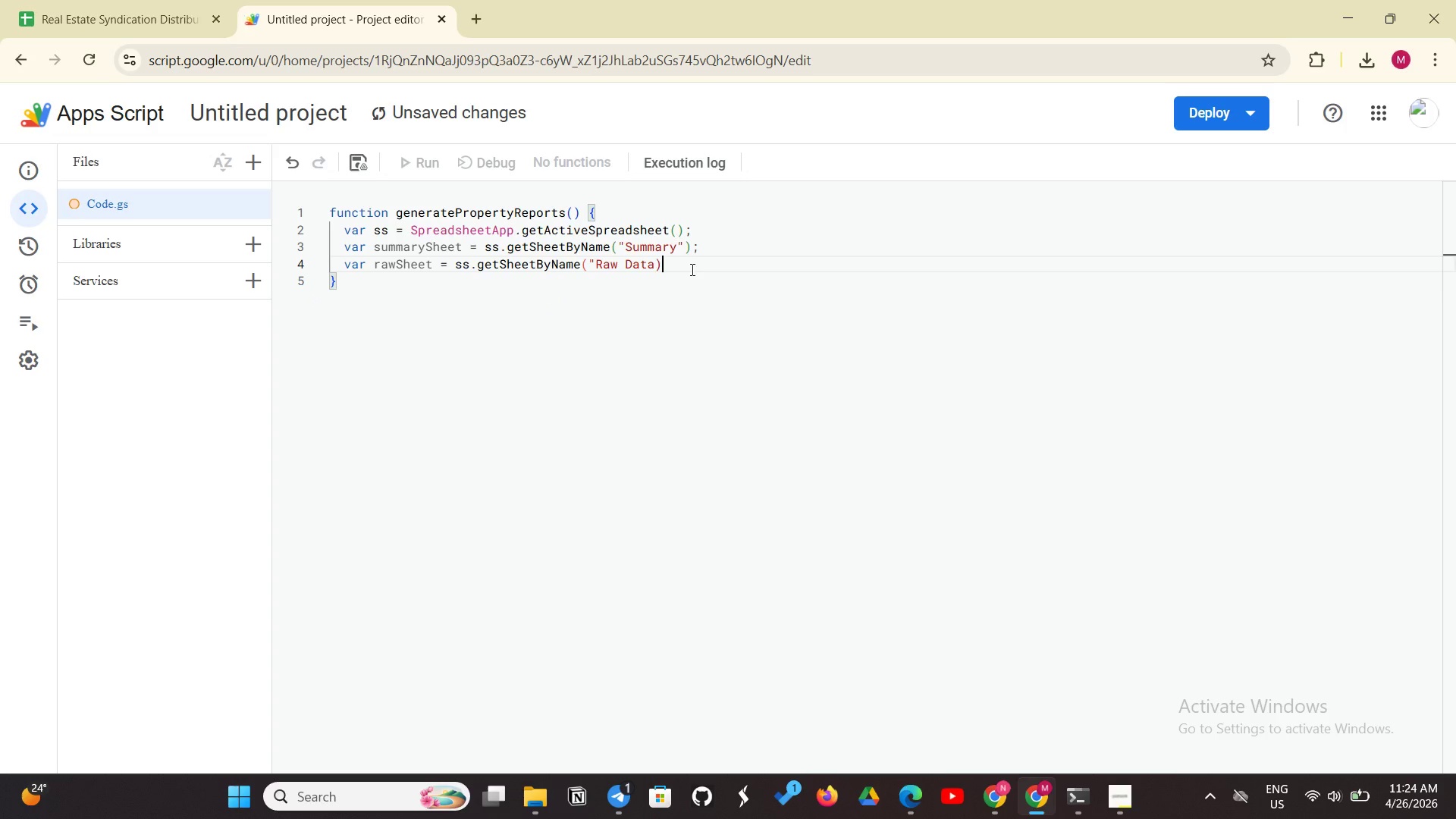 
key(Backspace)
 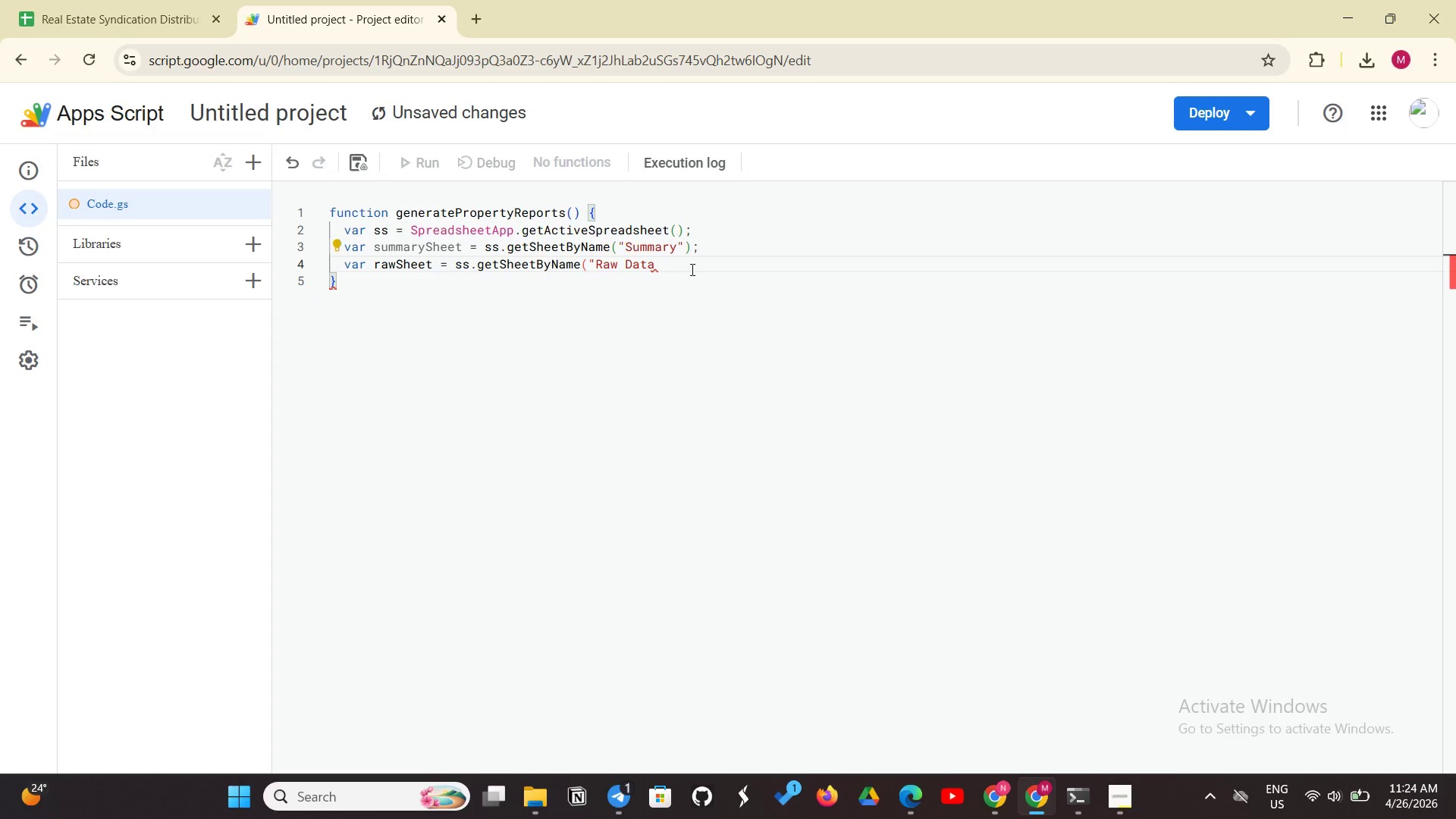 
key(Shift+ShiftLeft)
 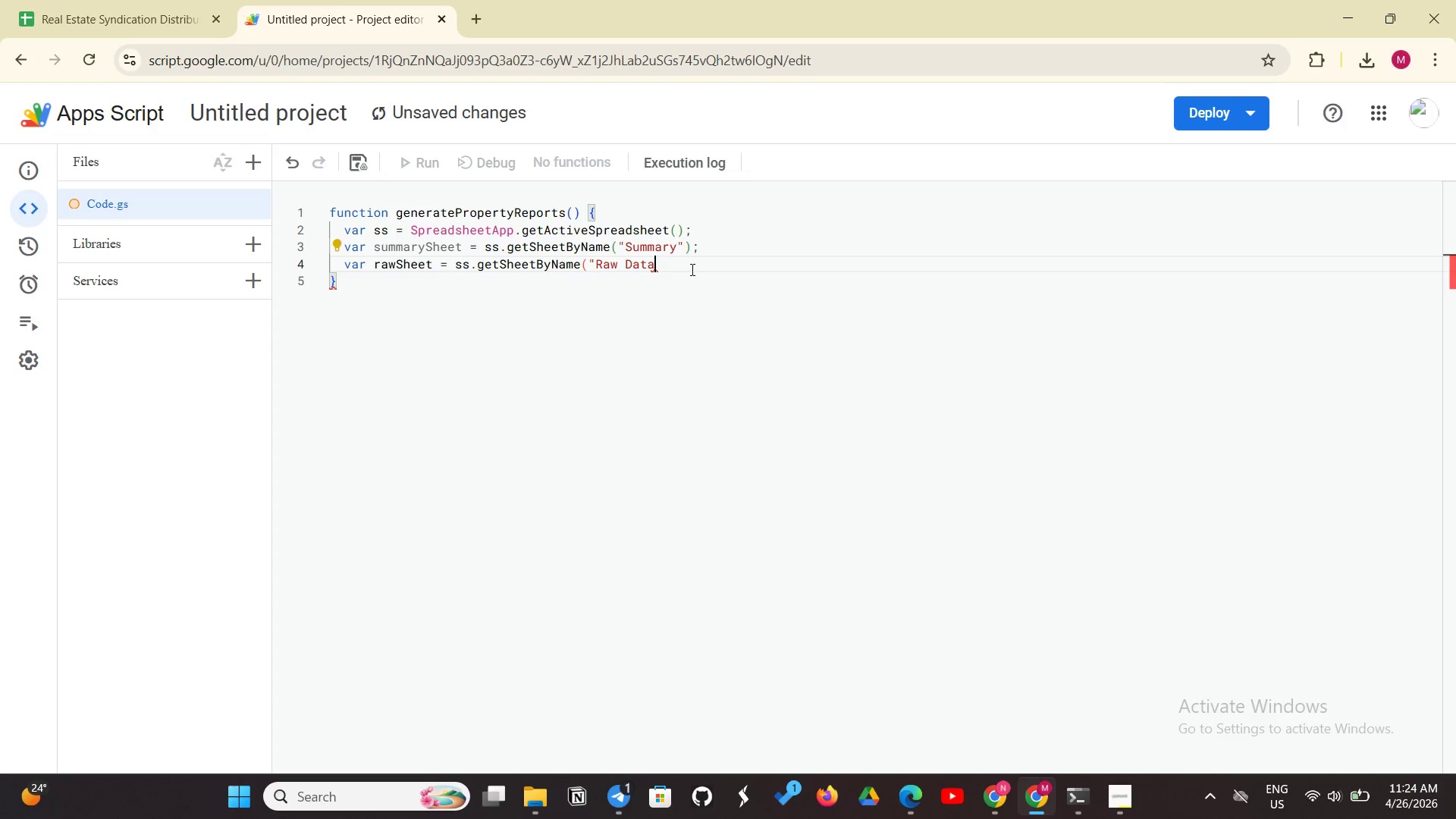 
key(Shift+Quote)
 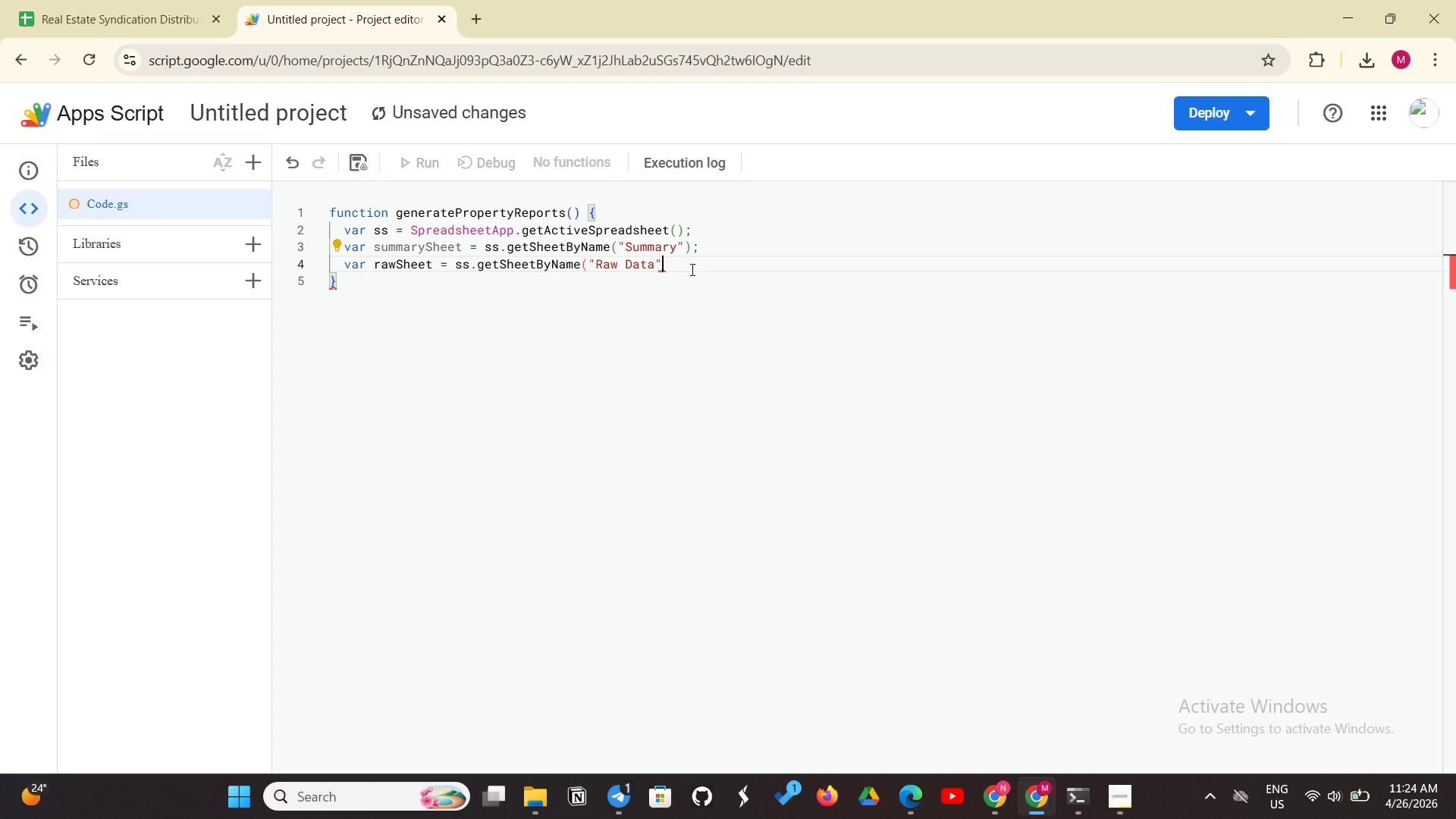 
key(Shift+0)
 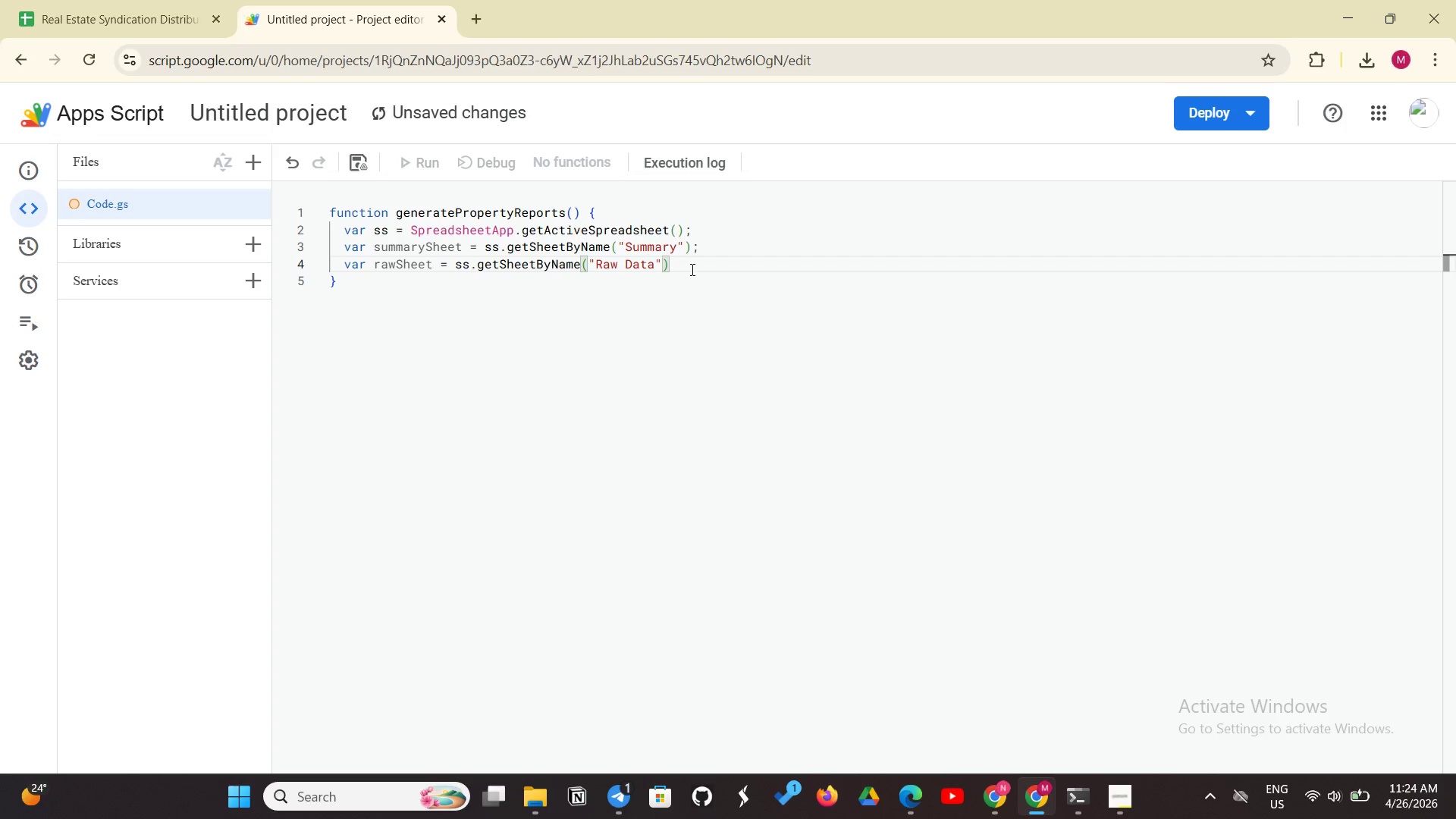 
key(Semicolon)
 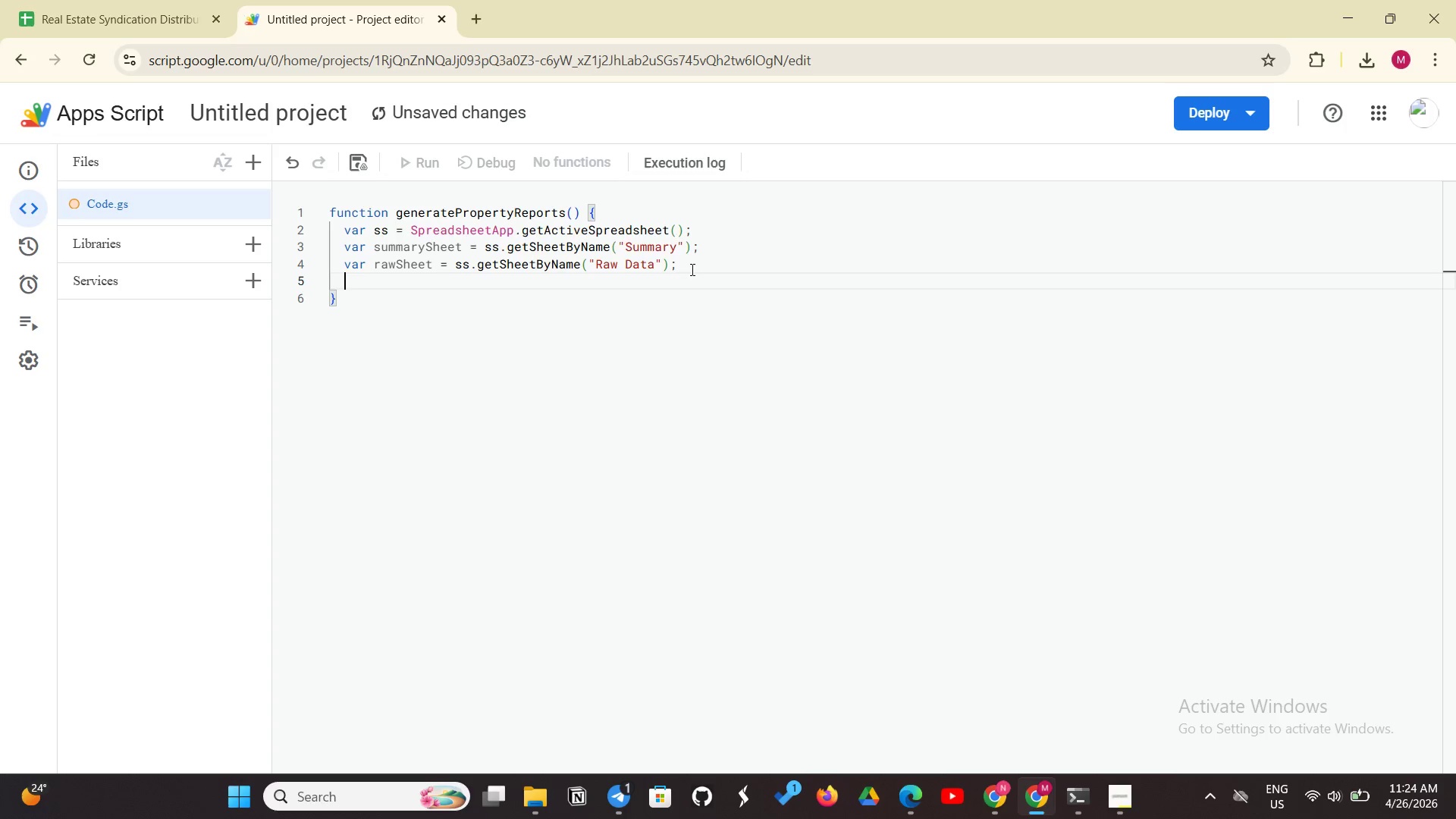 
key(Enter)
 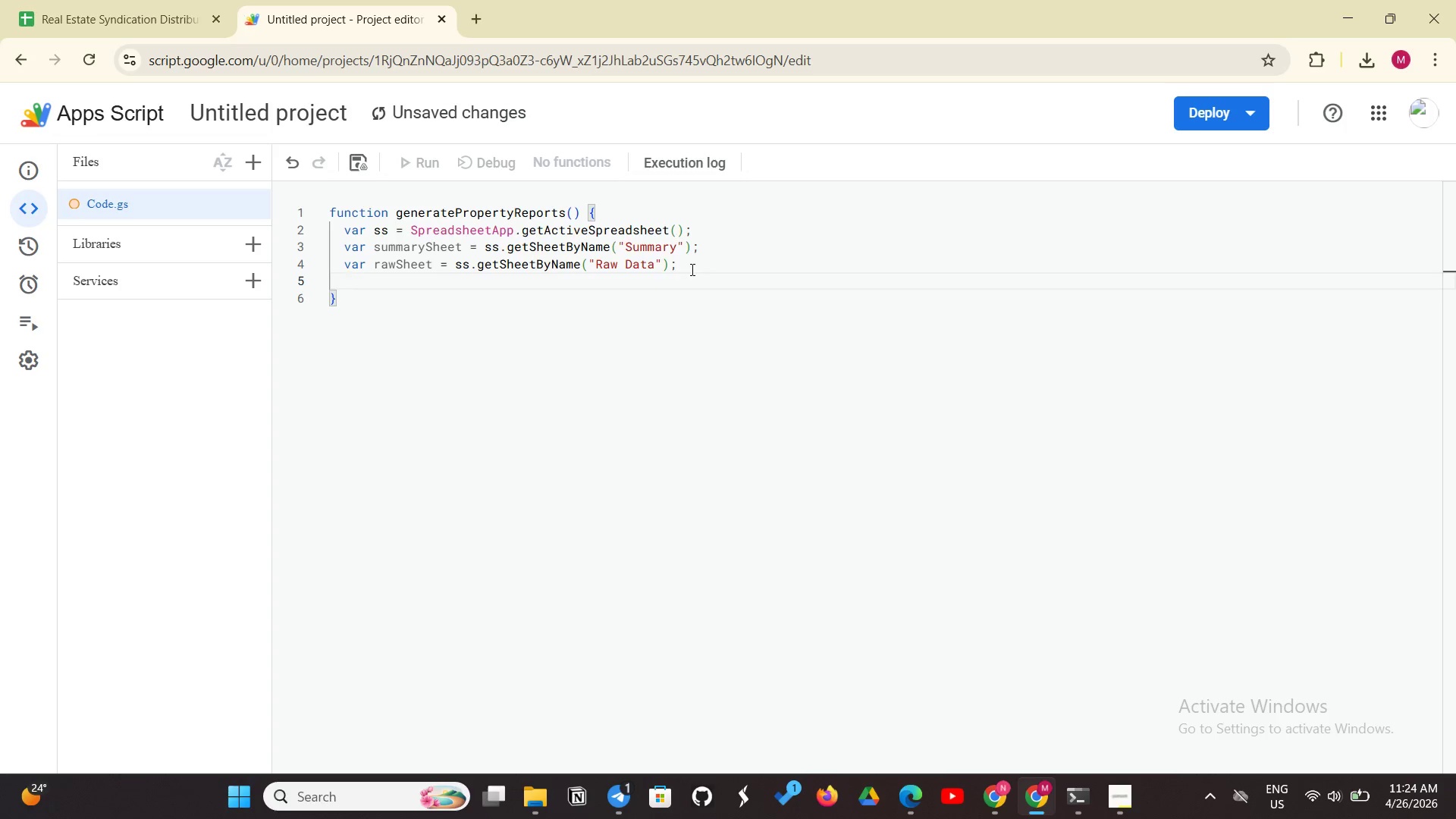 
wait(7.25)
 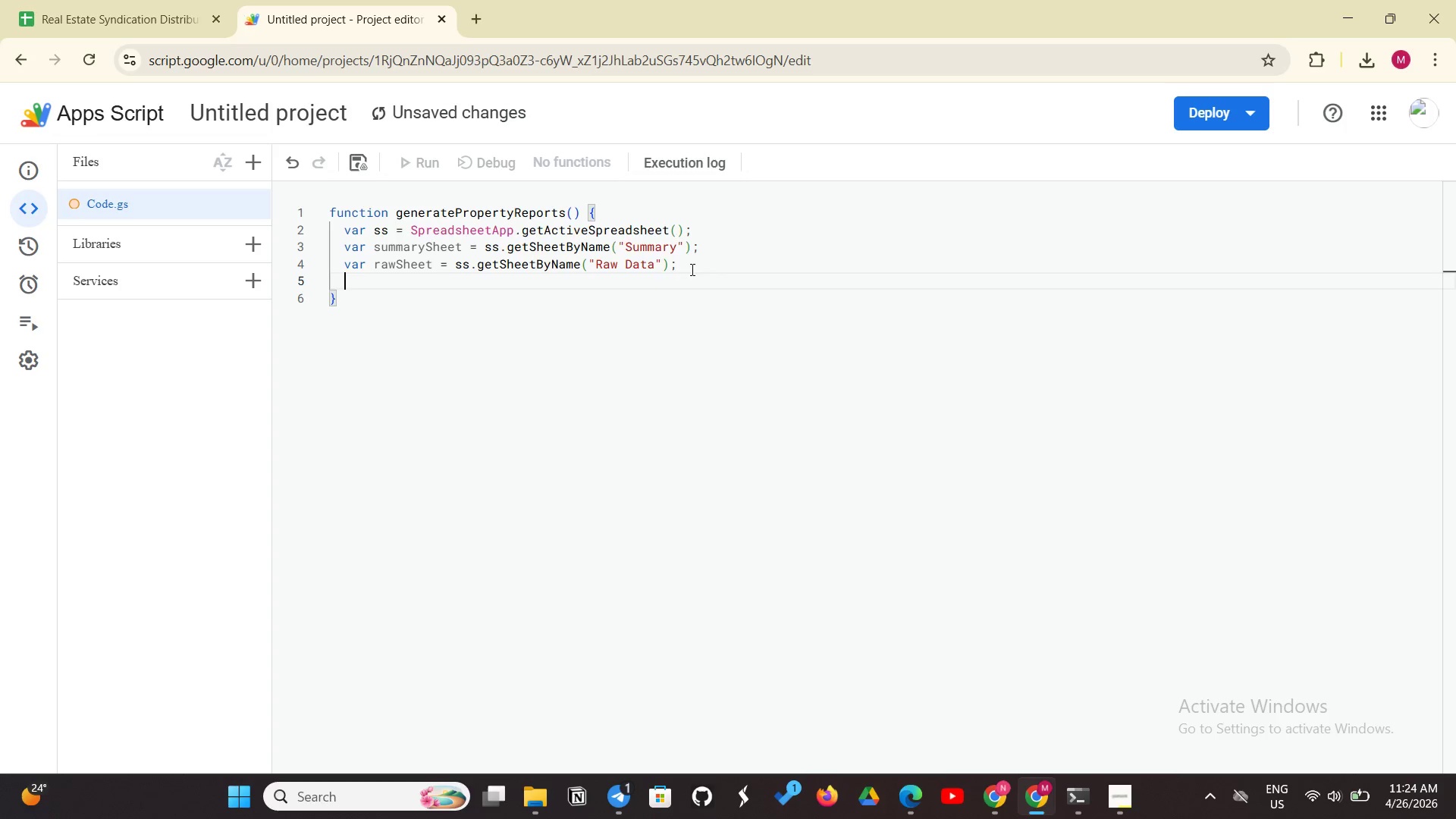 
key(Space)
 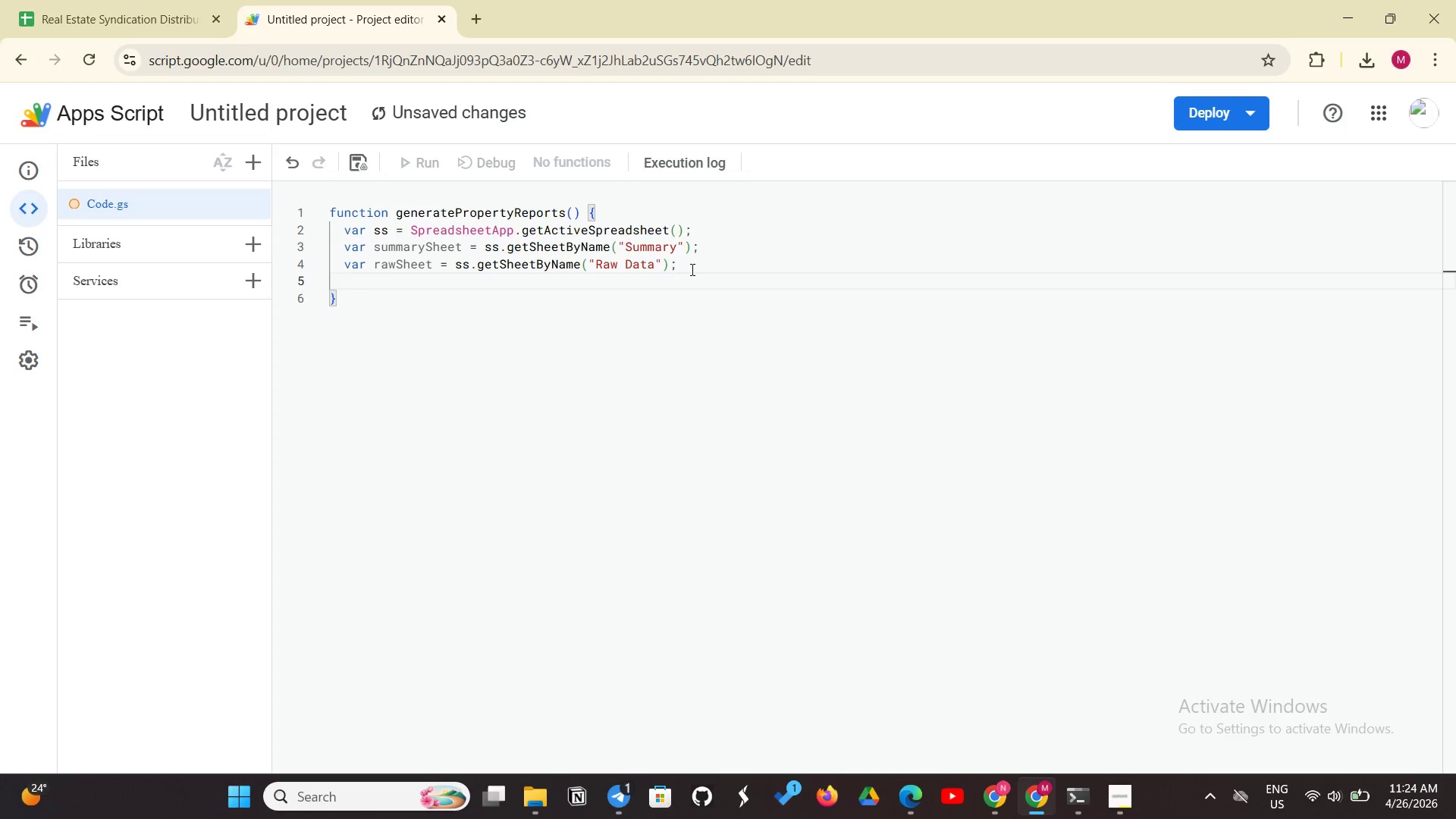 
key(Space)
 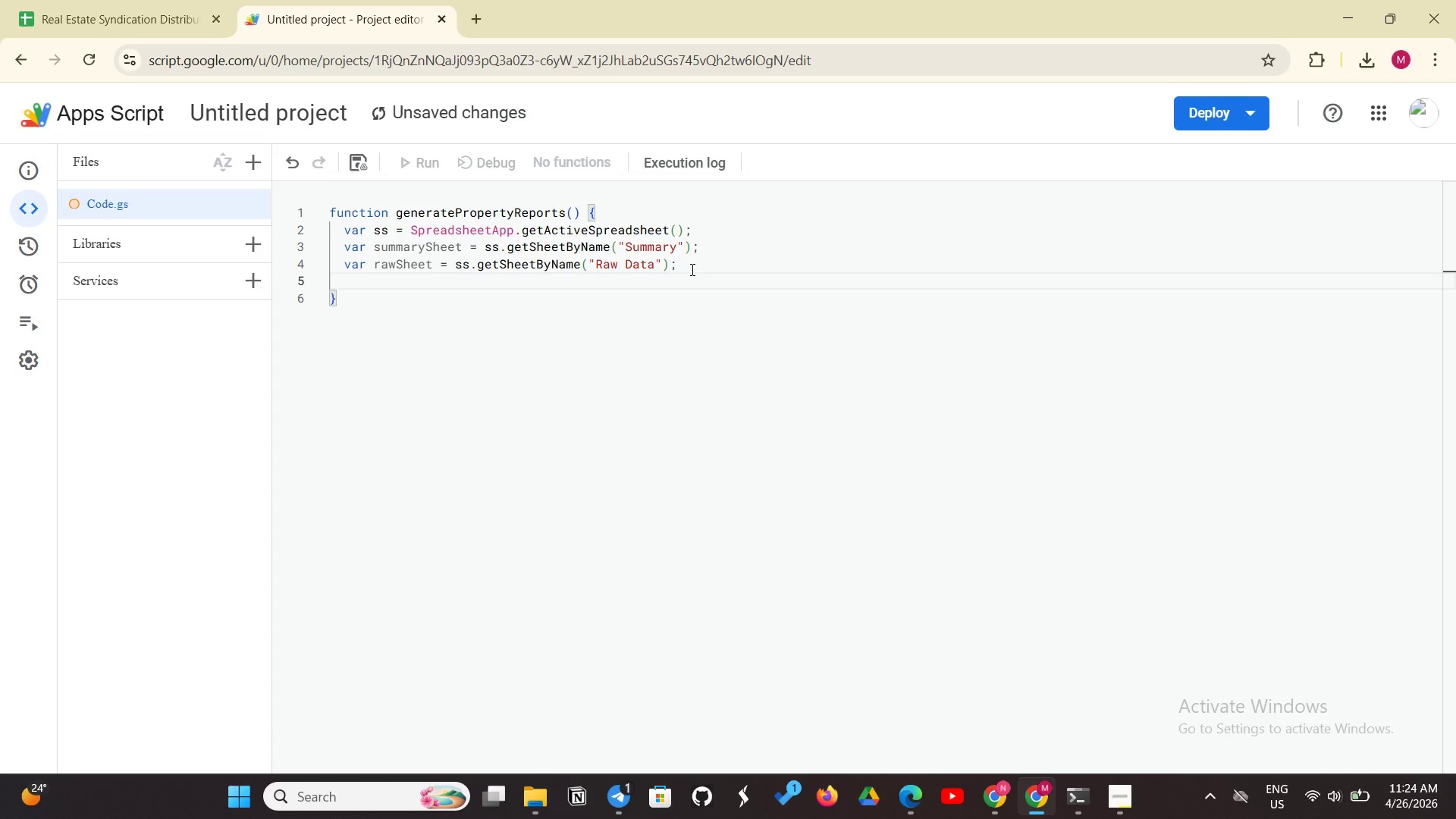 
key(Space)
 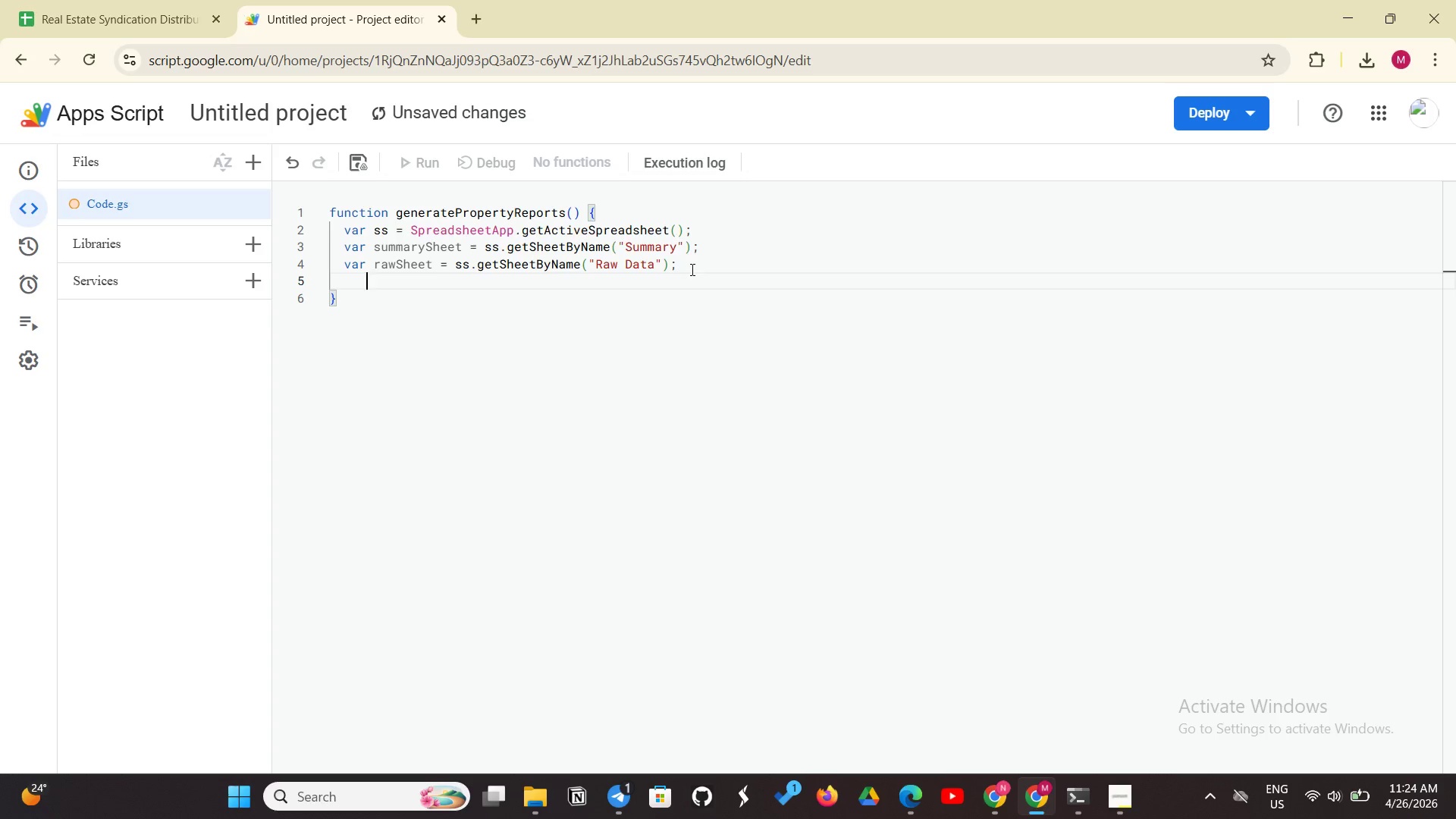 
key(Space)
 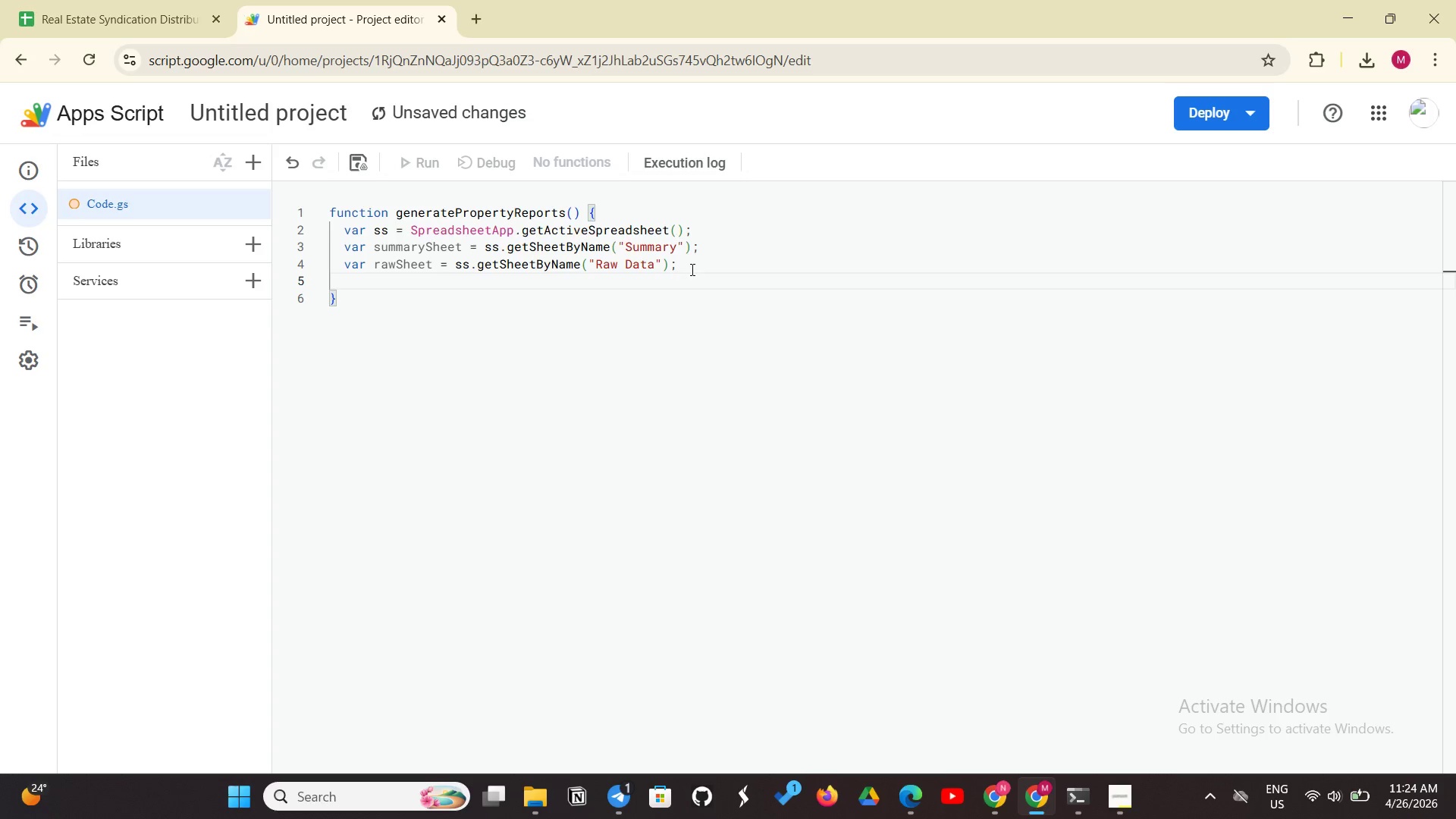 
key(Enter)
 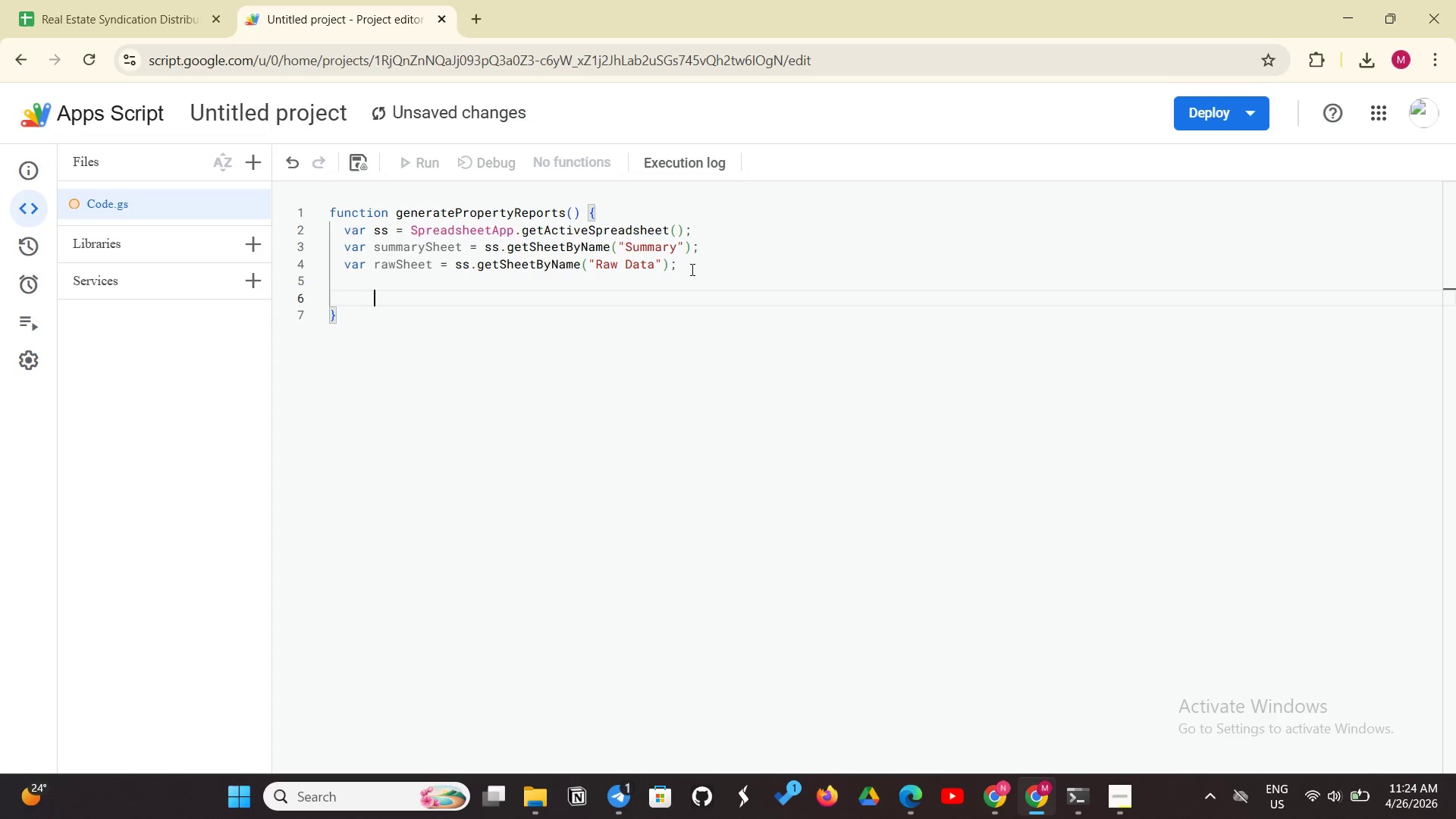 
type(// Get all property ids from summary)
 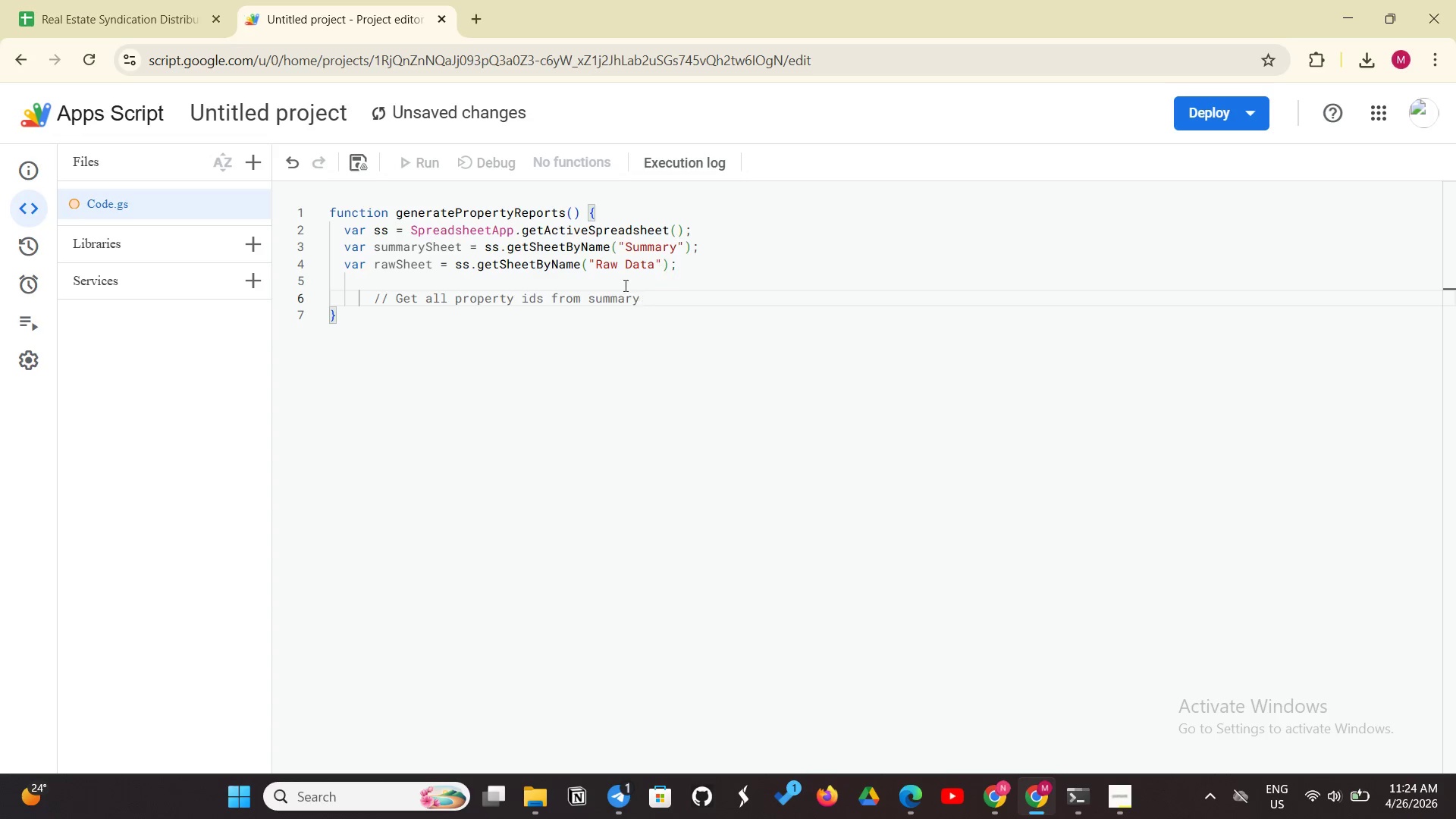 
left_click([593, 297])
 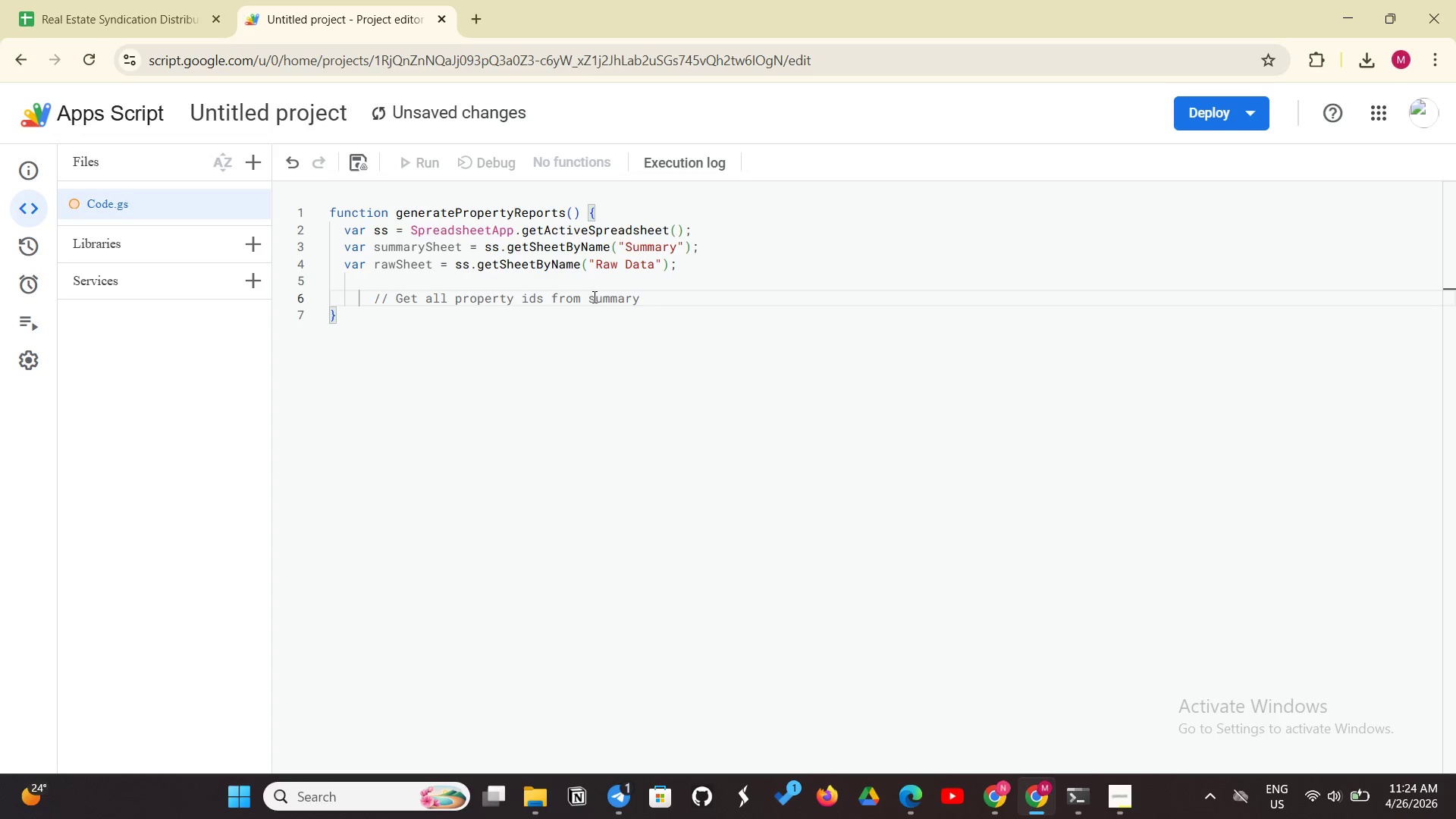 
key(Backspace)
 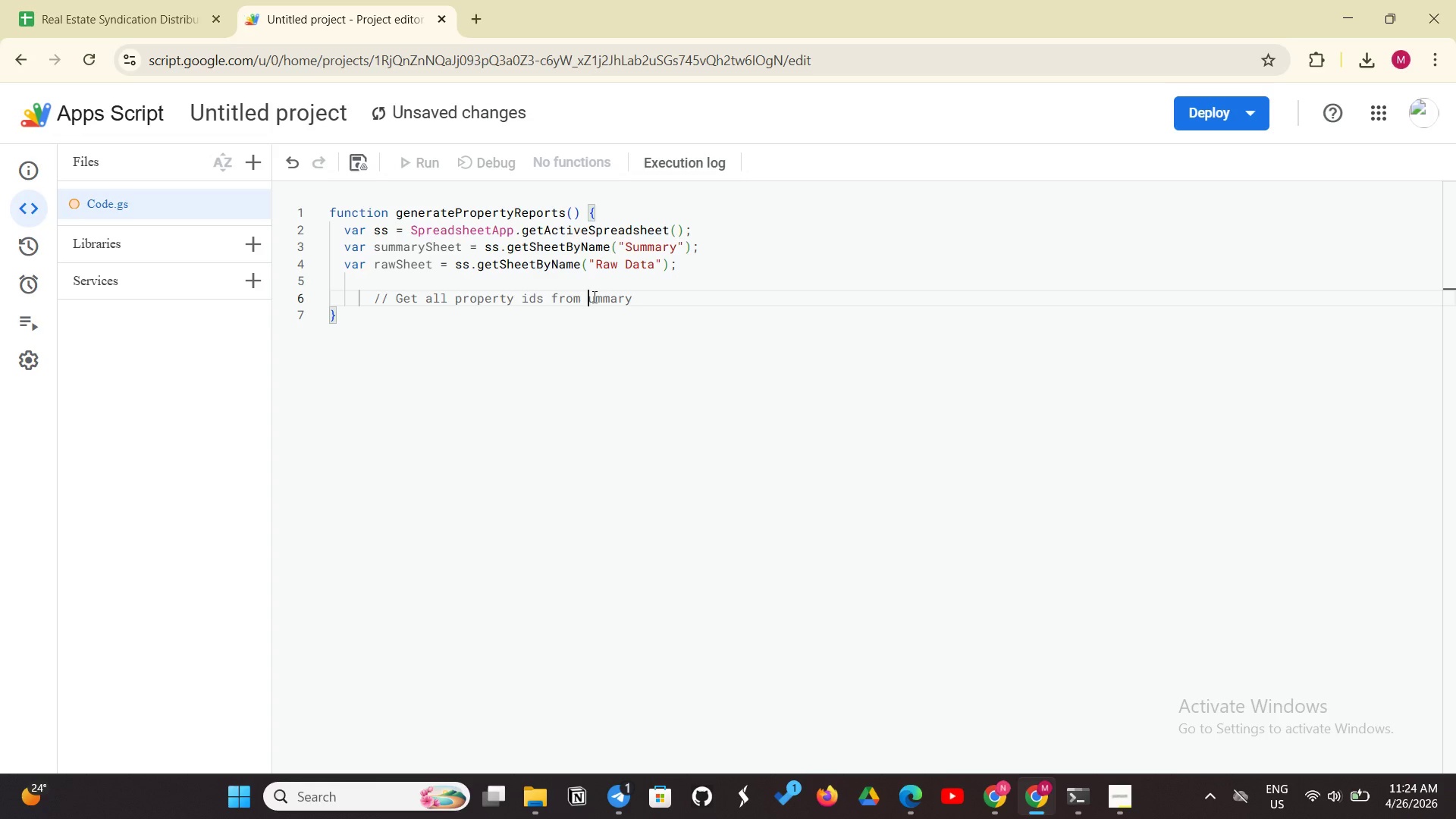 
key(Shift+S)
 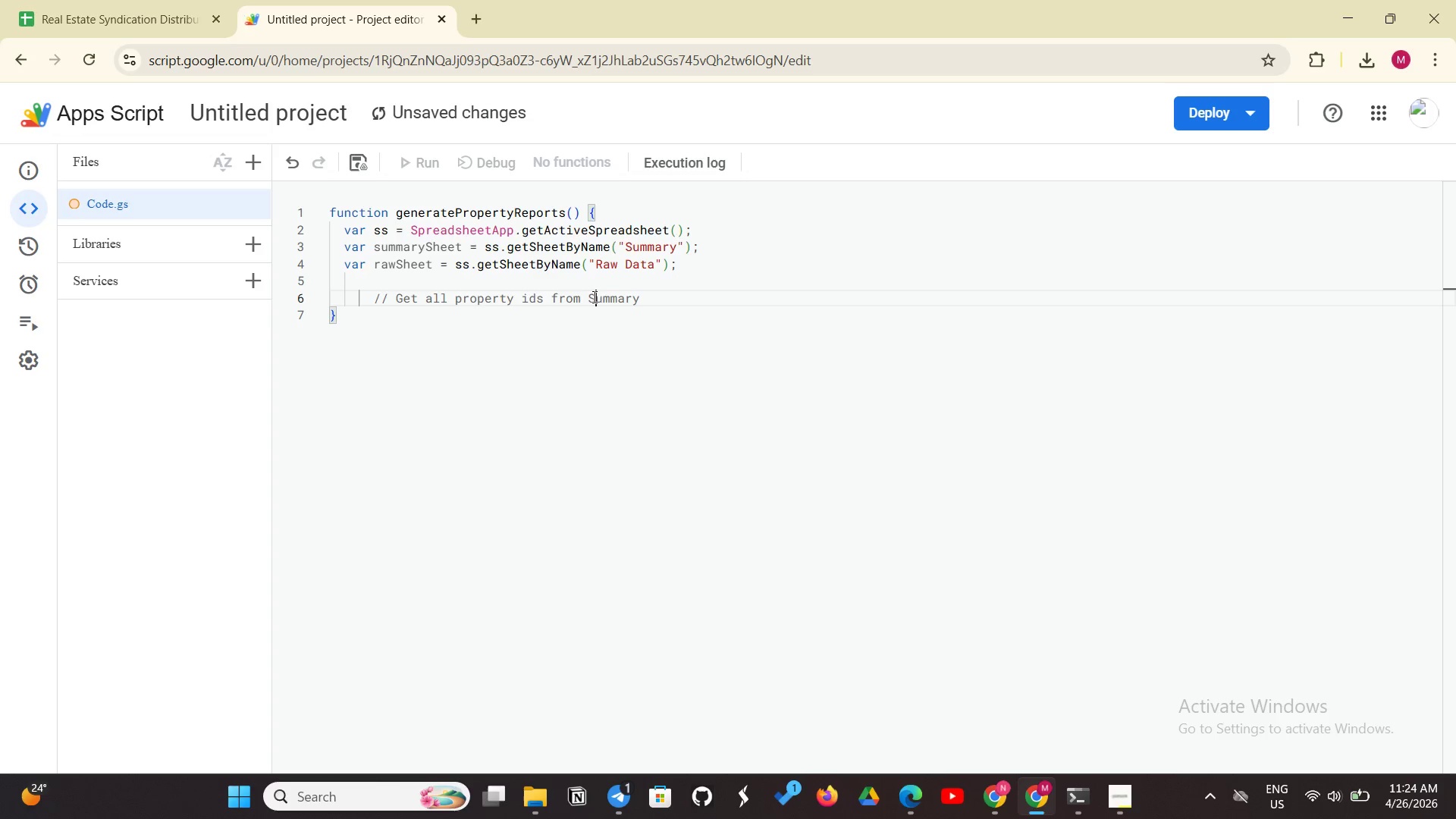 
key(Space)
 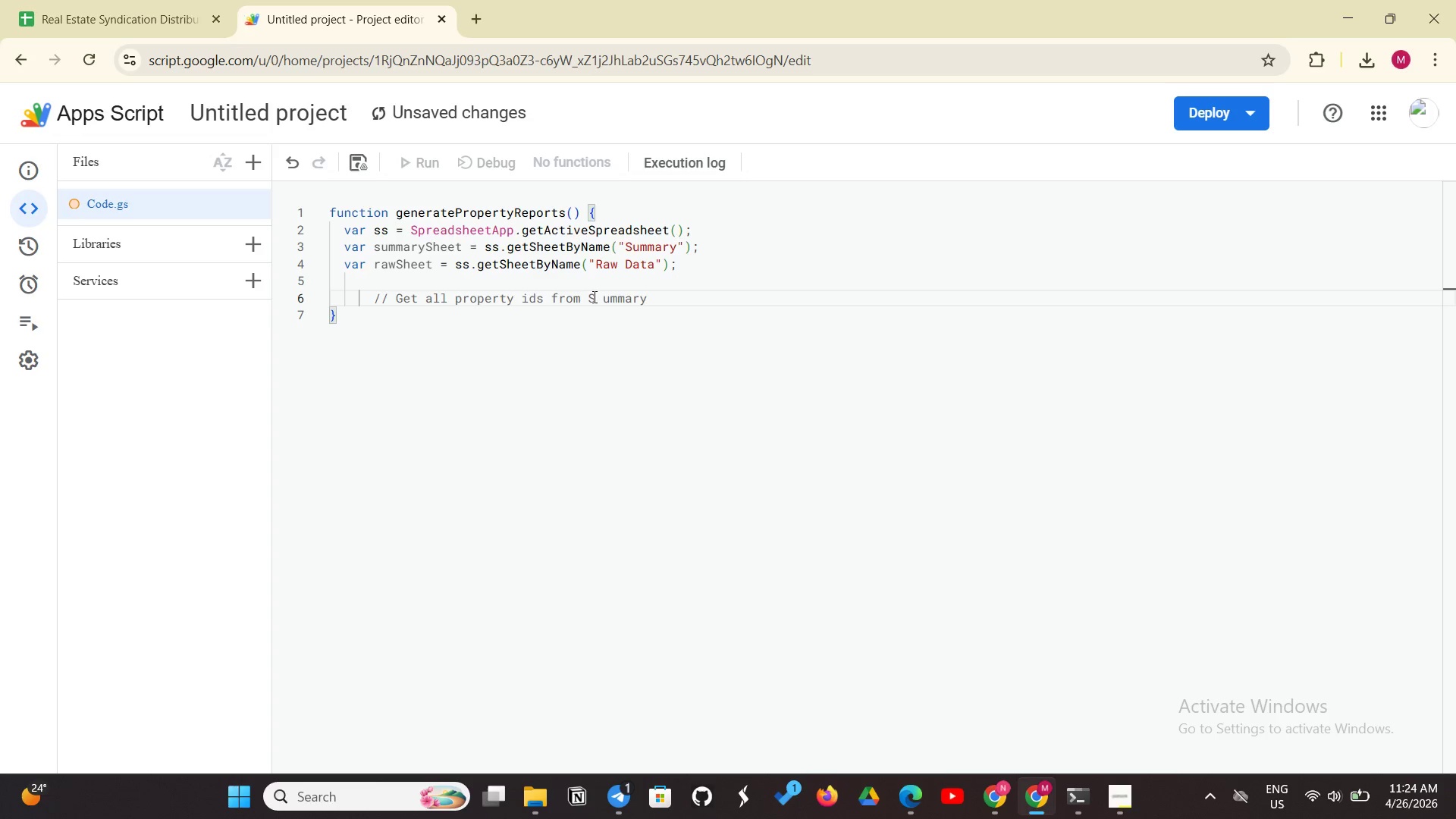 
key(Backspace)
 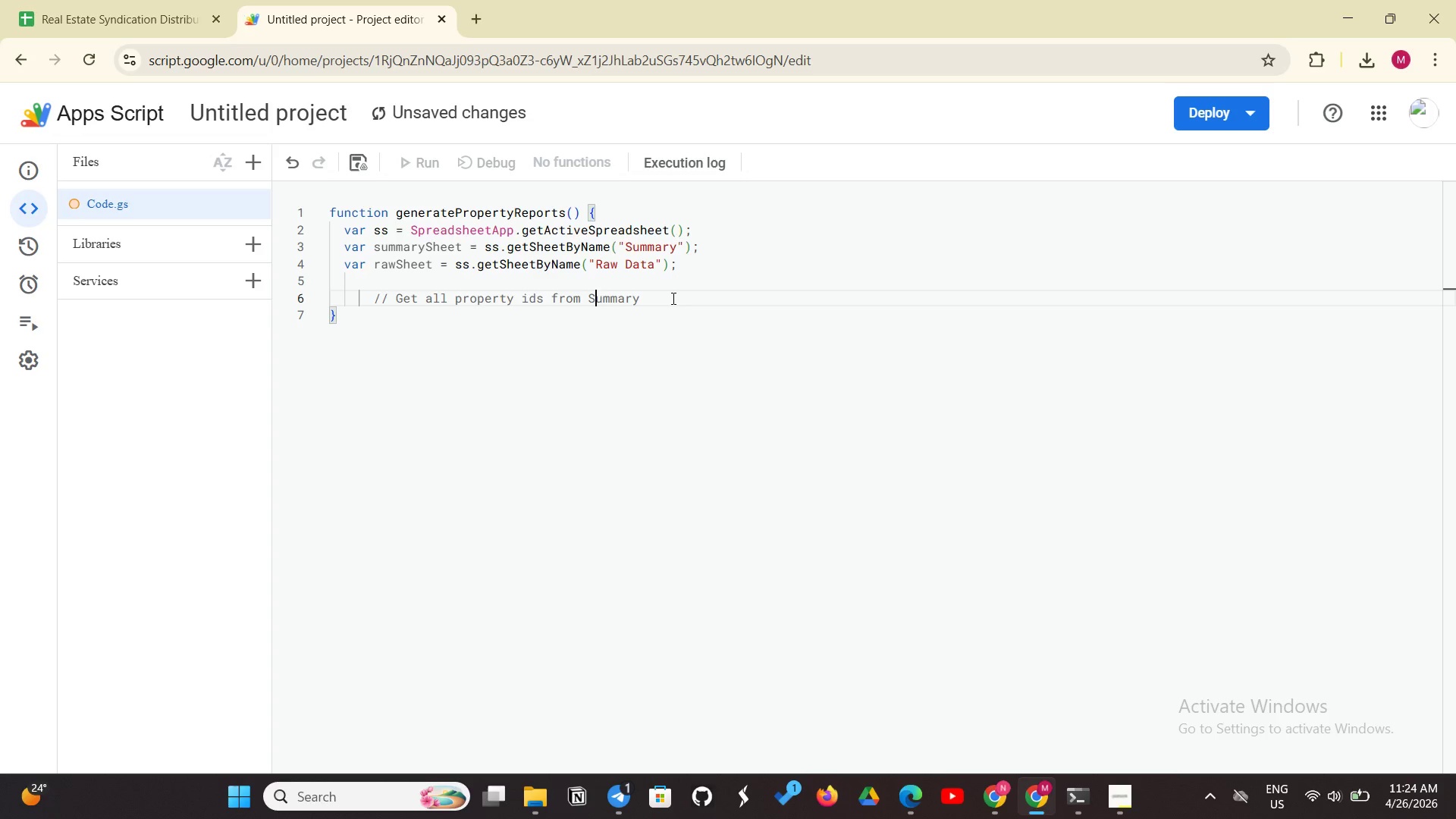 
left_click([672, 298])
 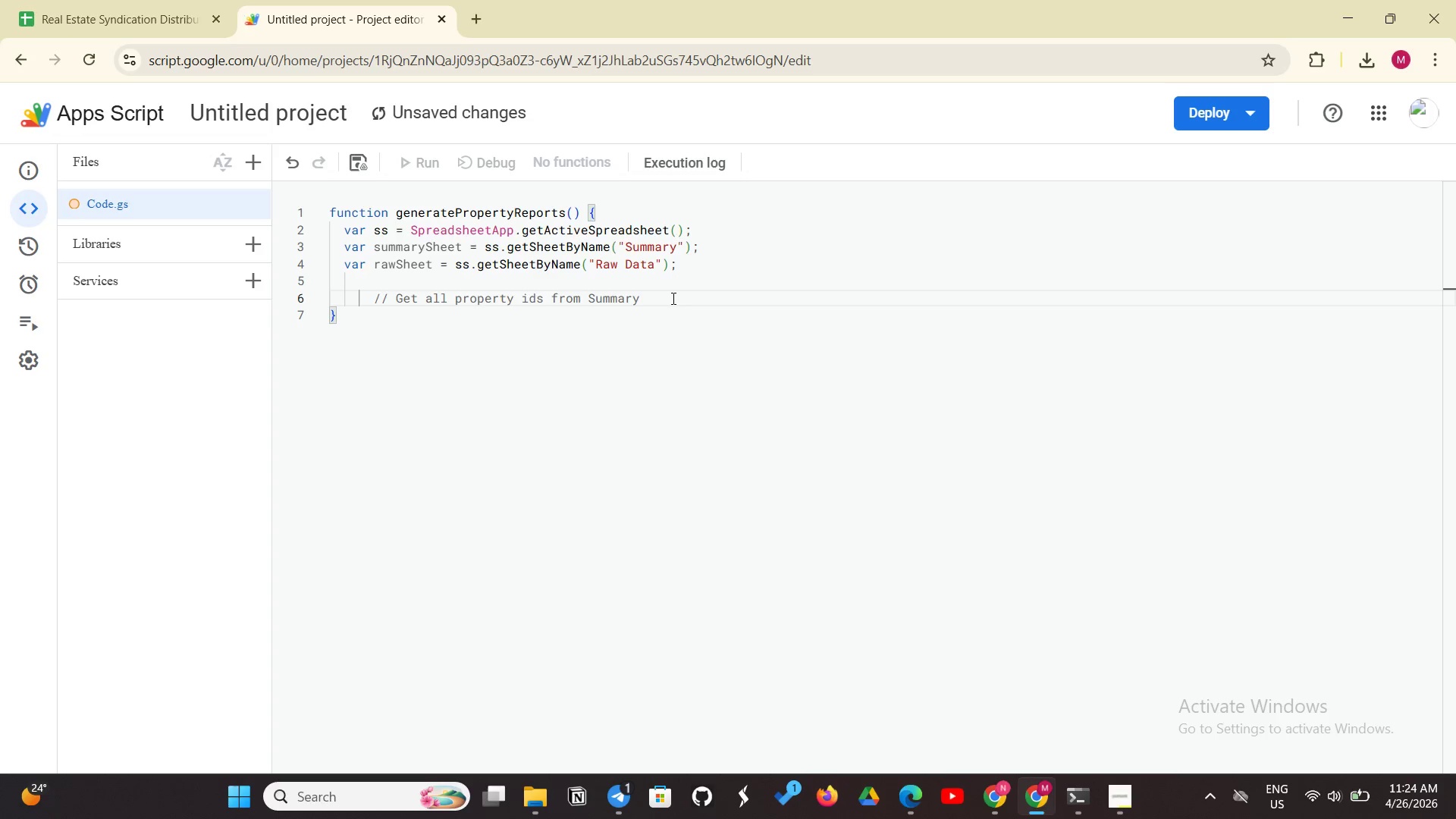 
type( sheet)
 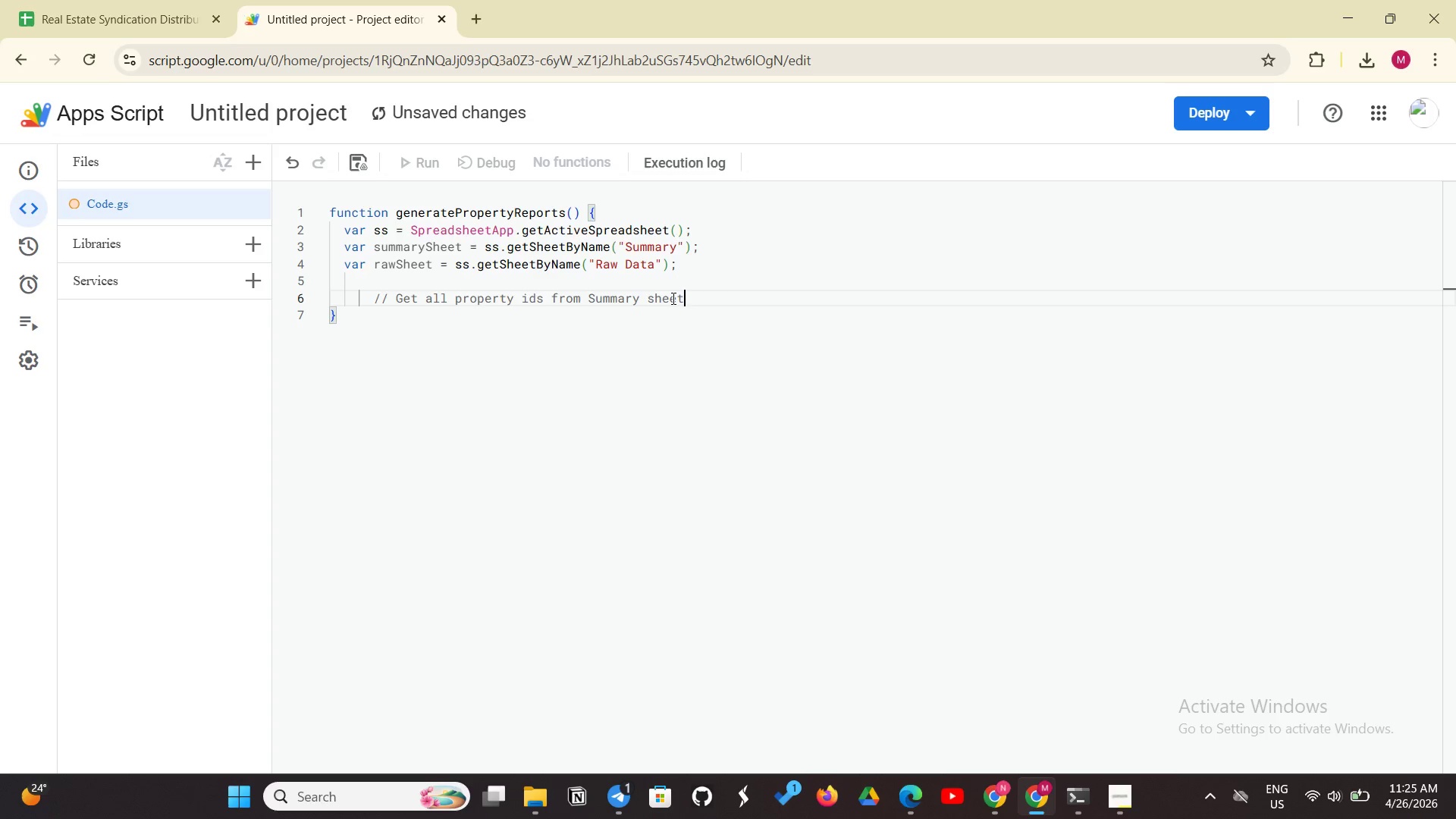 
key(Enter)
 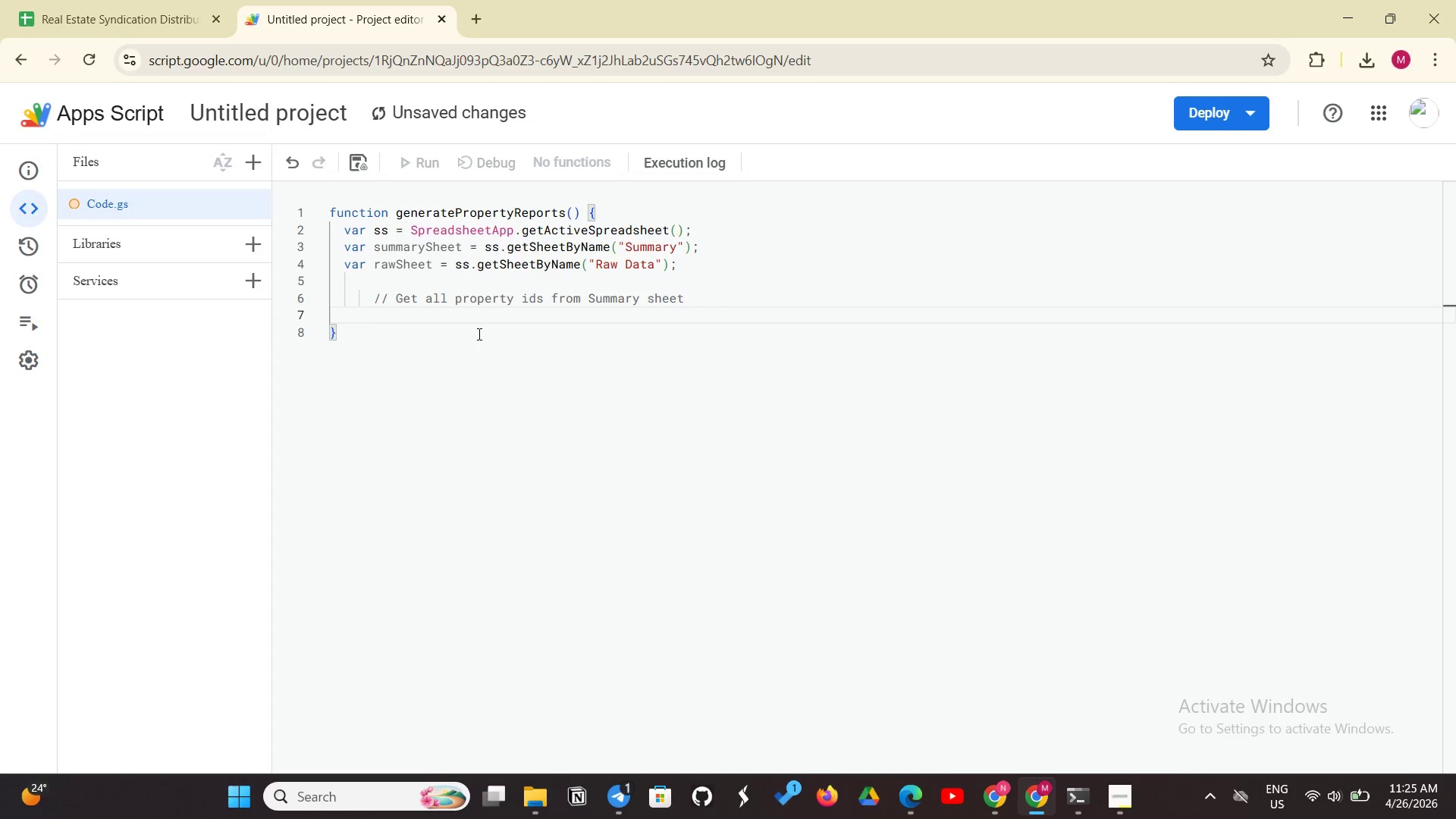 
left_click([344, 317])
 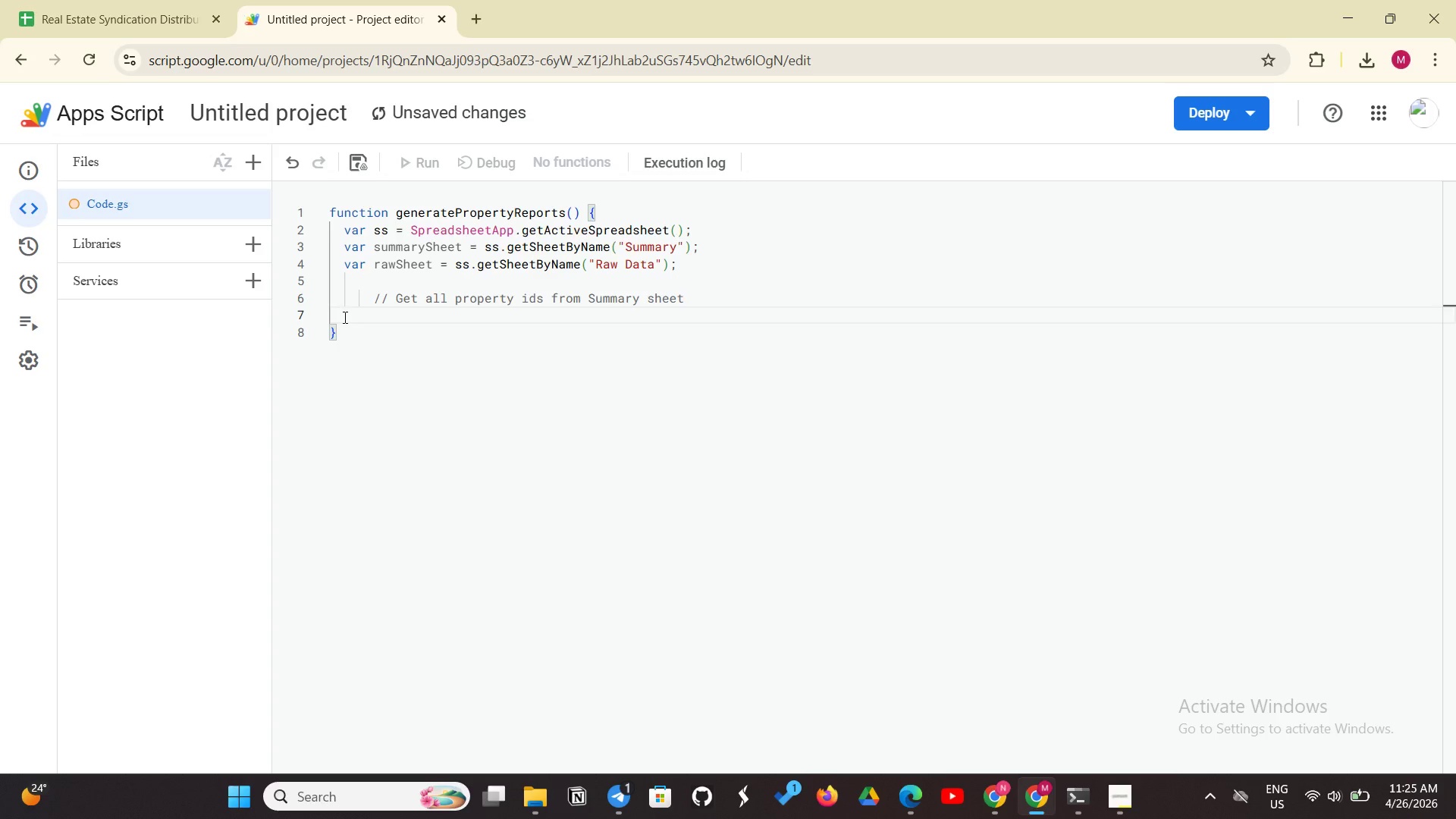 
type(var po)
key(Backspace)
key(Backspace)
type(P)
 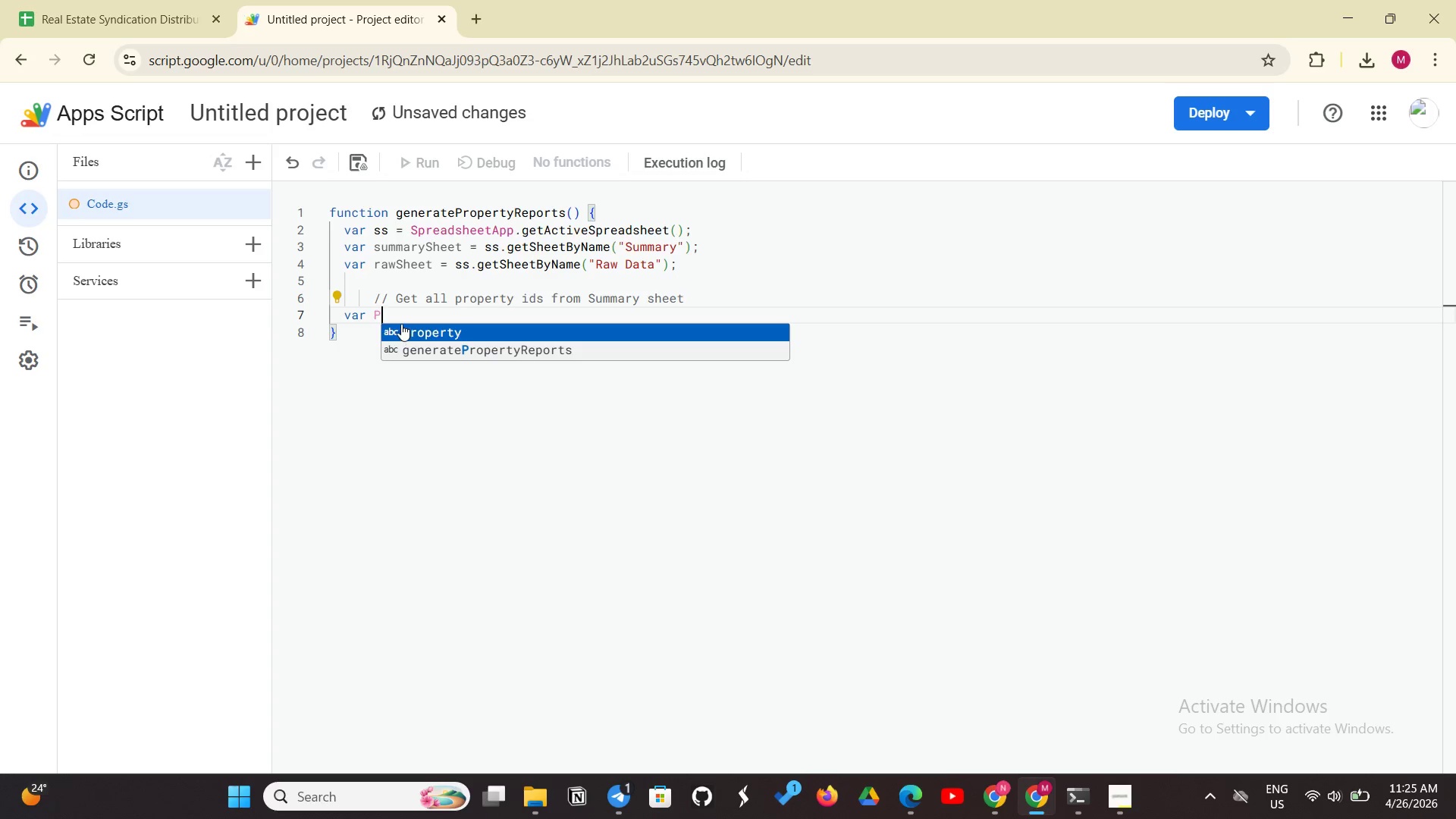 
left_click([404, 323])
 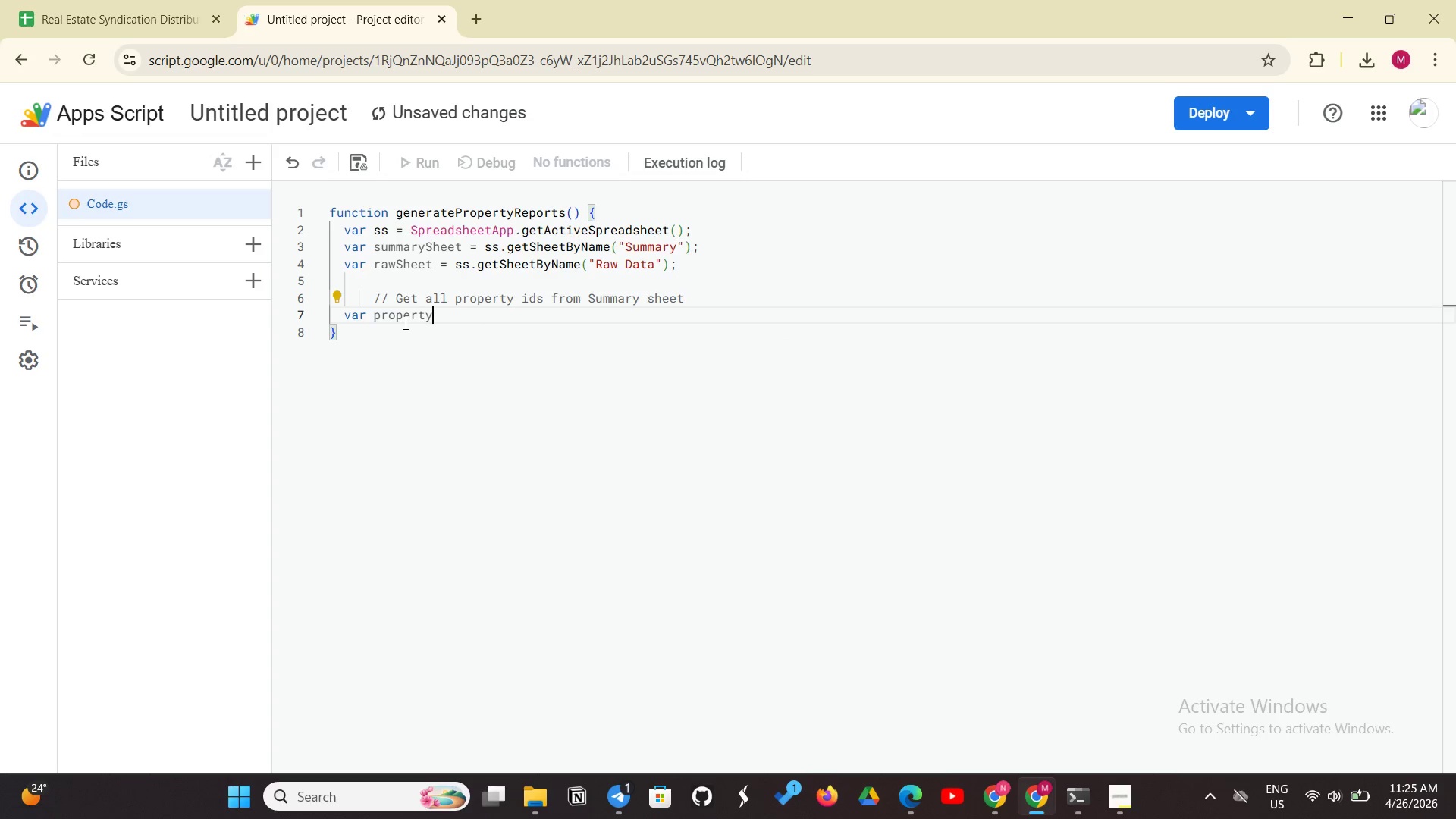 
type(IDs=)
key(Backspace)
type( = summarySheet.et)
 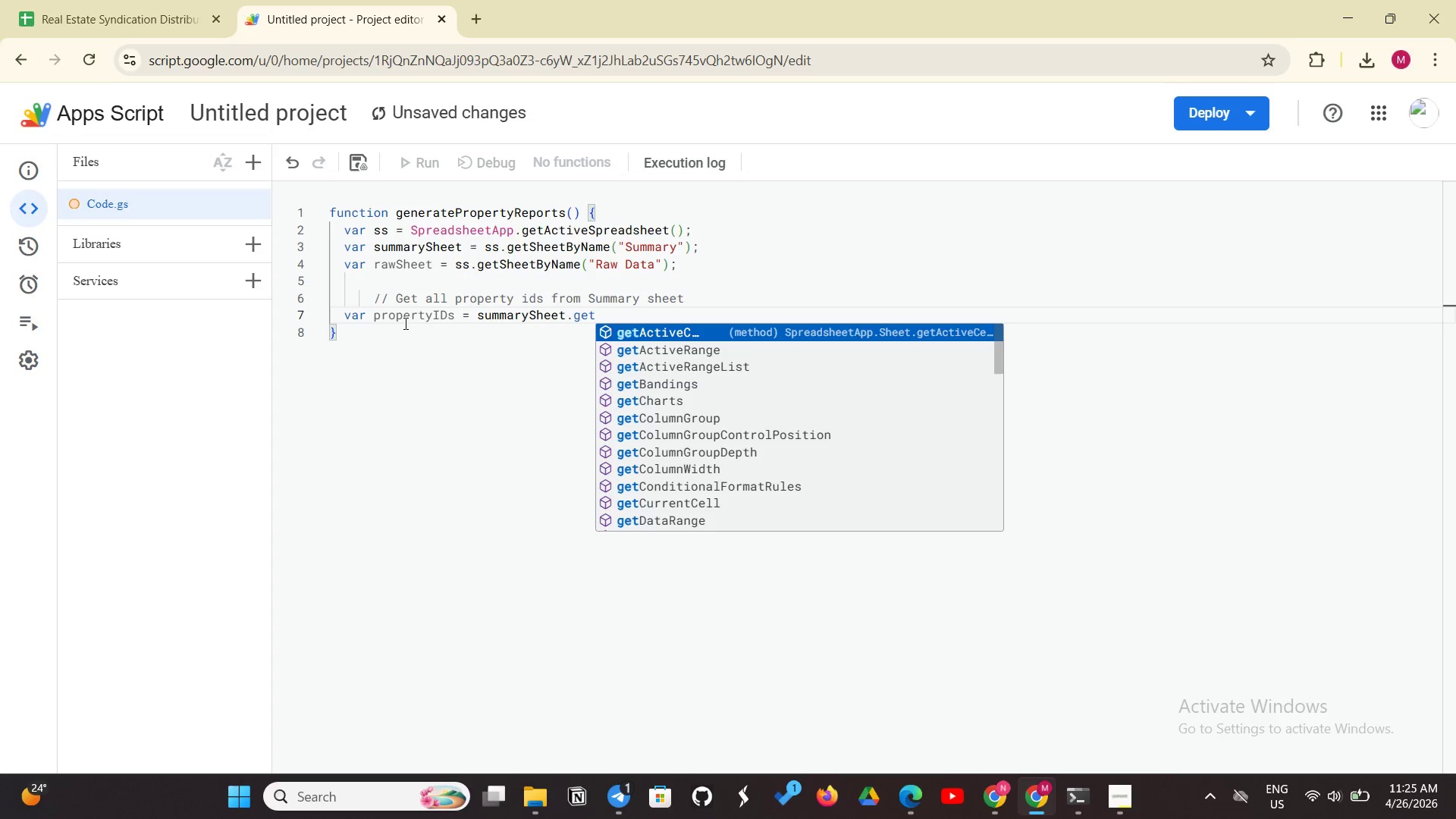 
wait(7.89)
 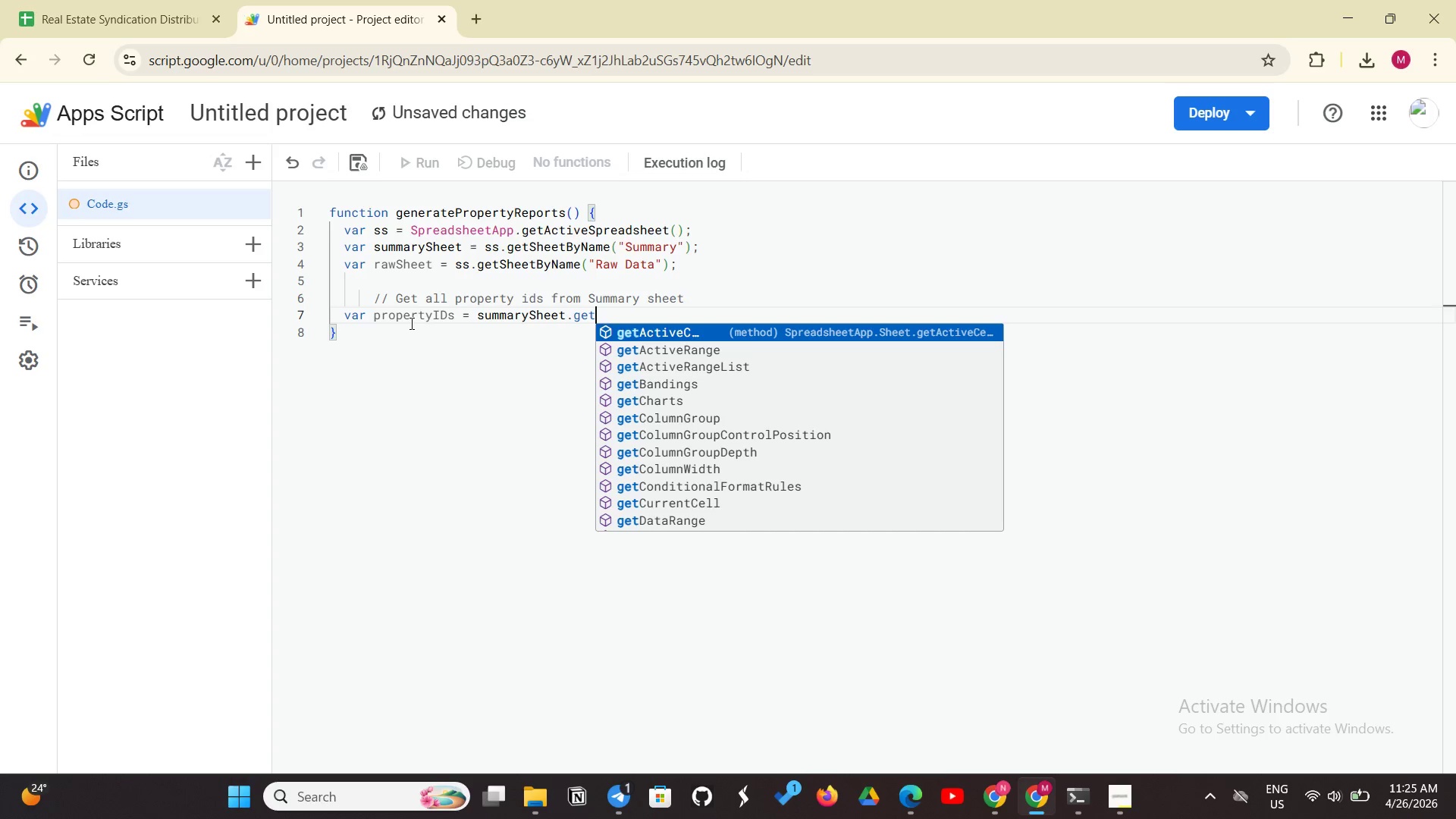 
key(Shift+ShiftLeft)
 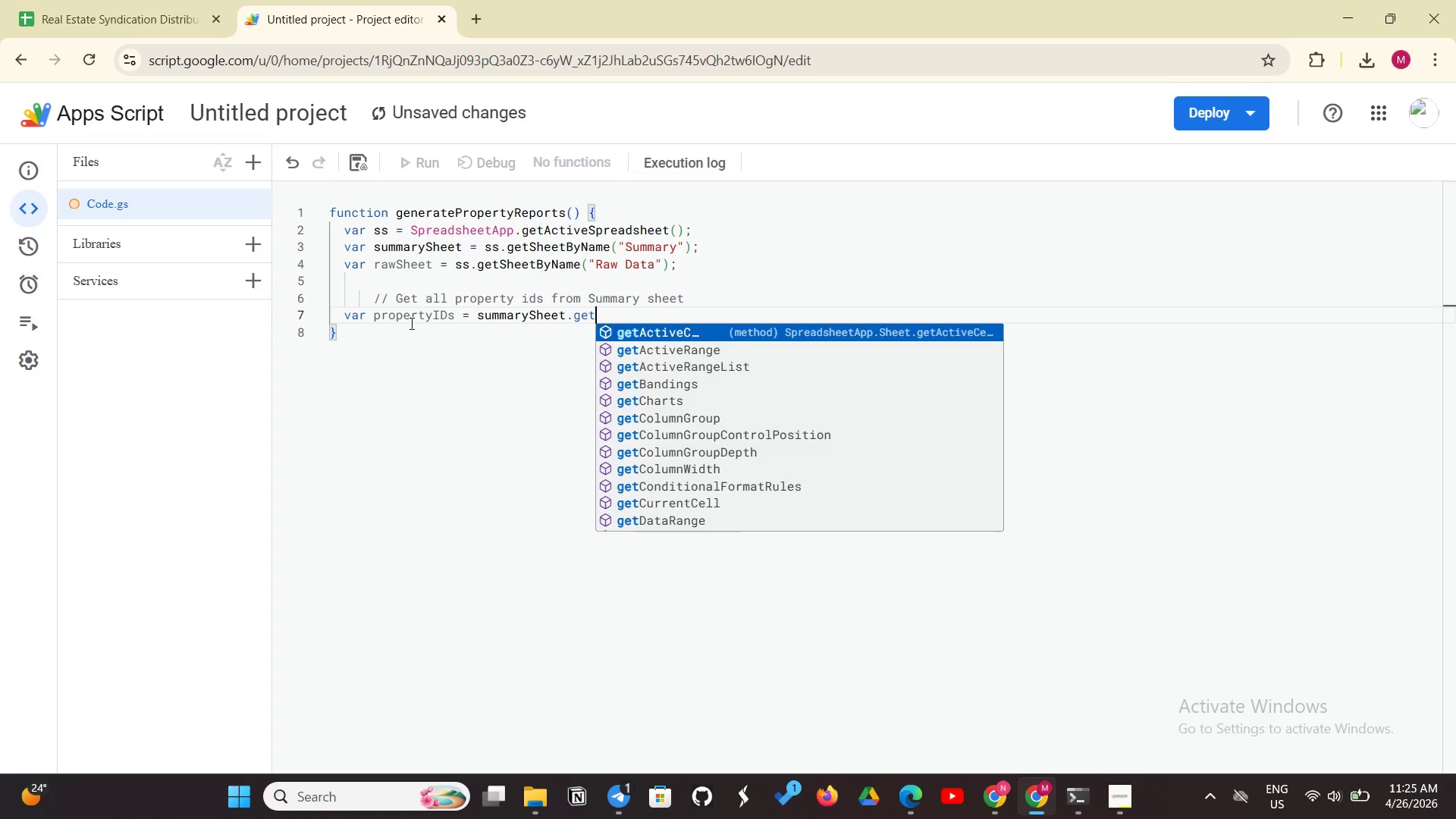 
left_click([677, 332])
 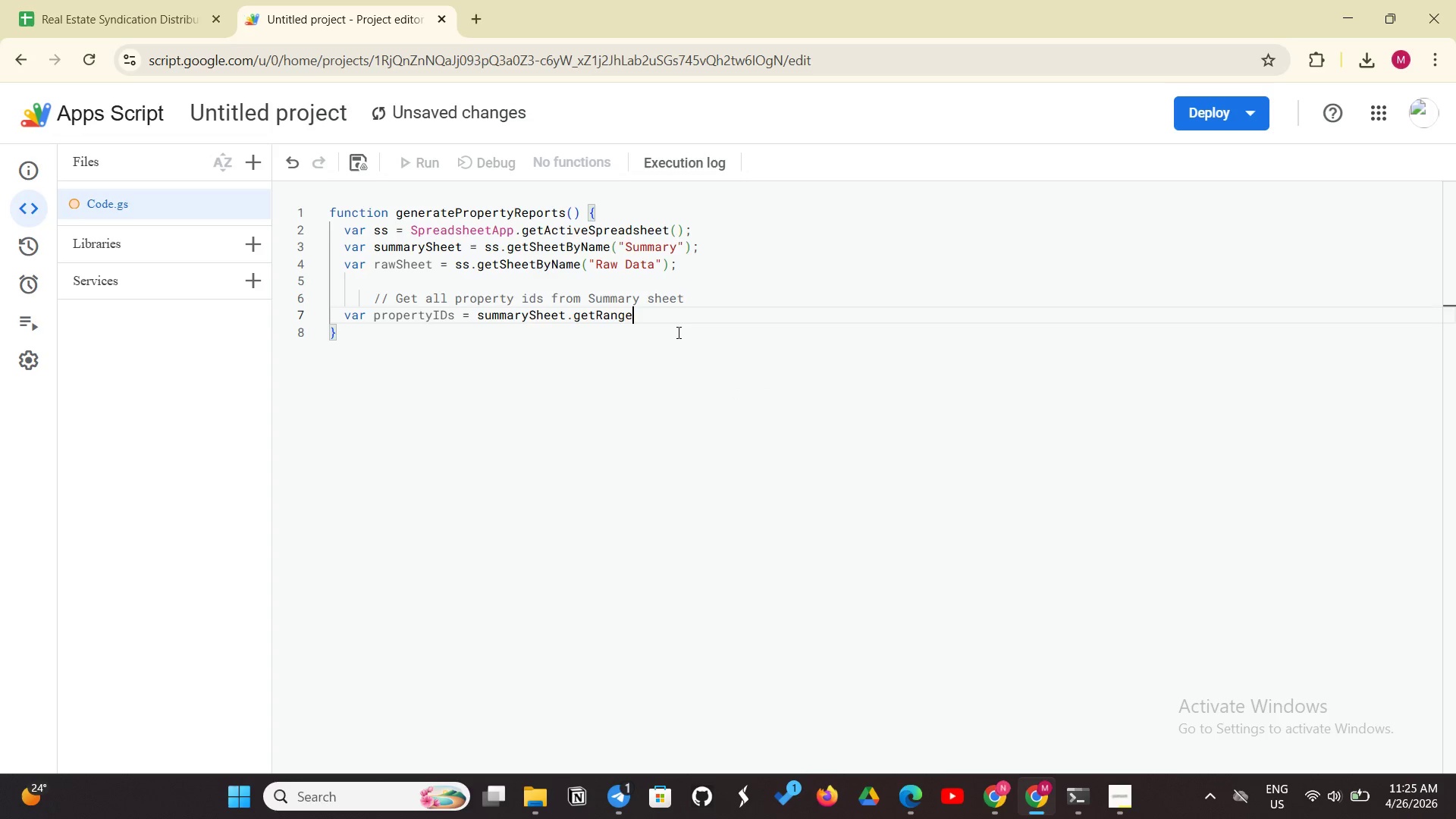 
type(("A4:A)
 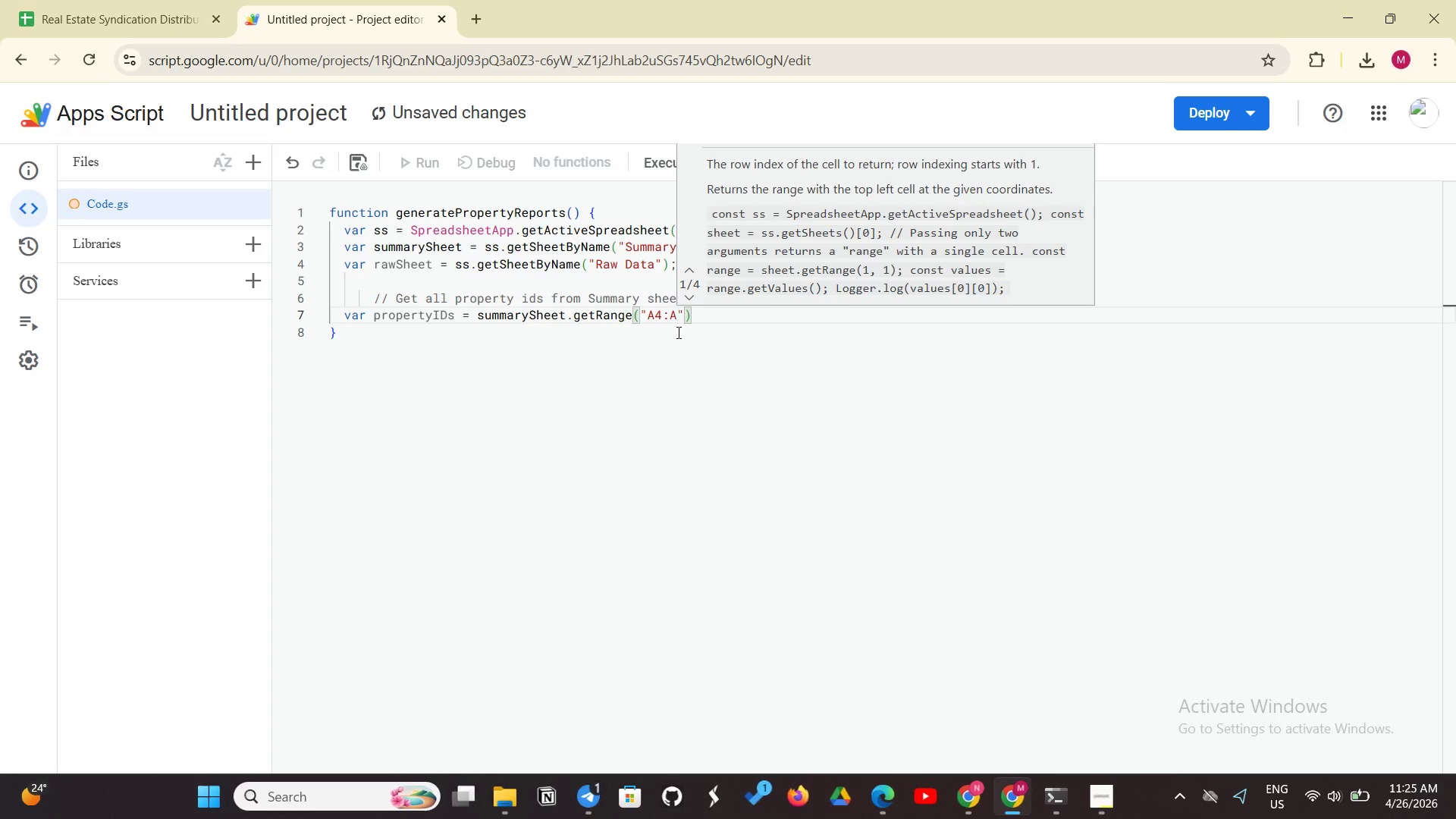 
left_click([711, 321])
 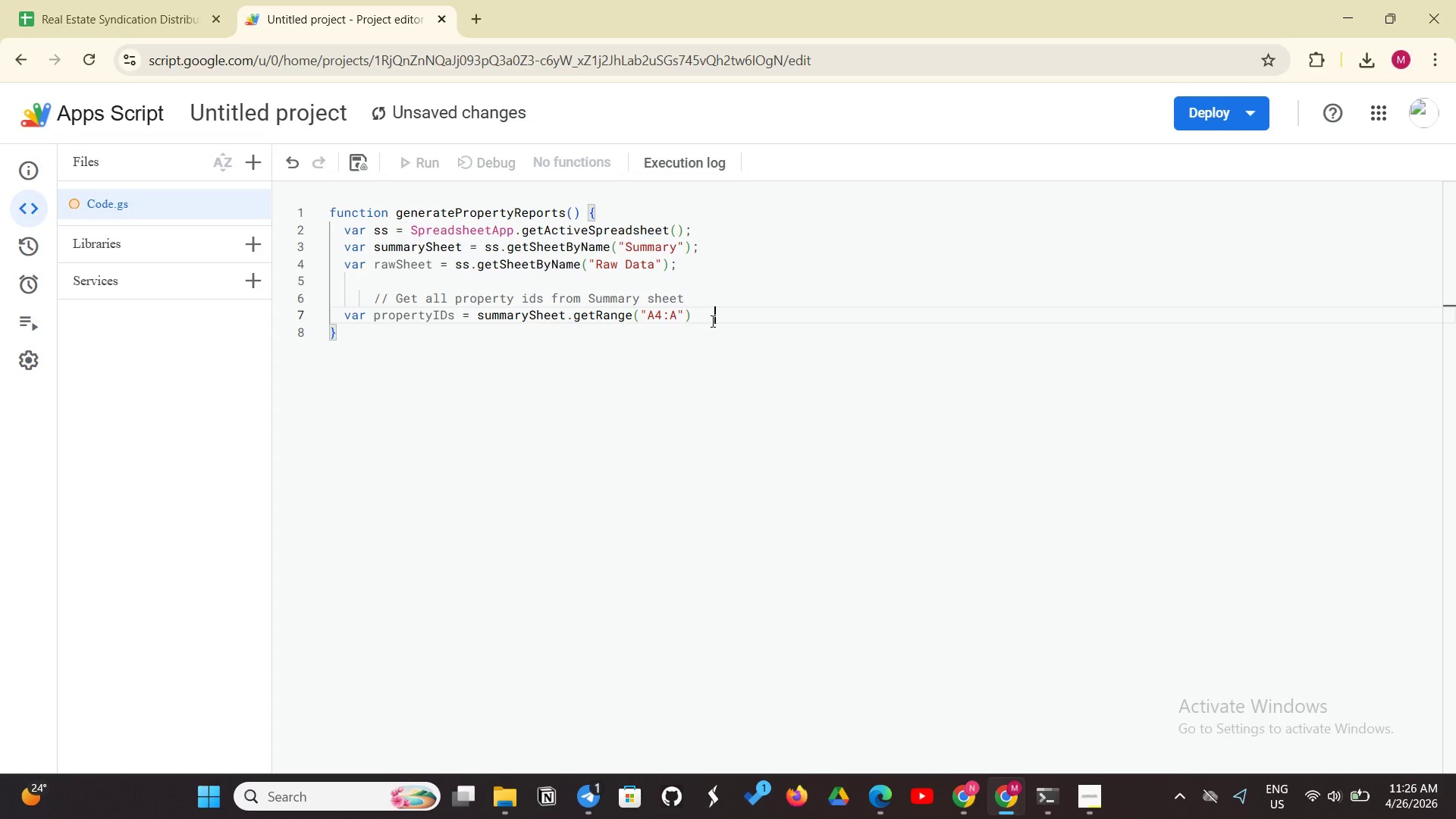 
key(Backspace)
key(Backspace)
key(Backspace)
key(Backspace)
type().getValues().)
 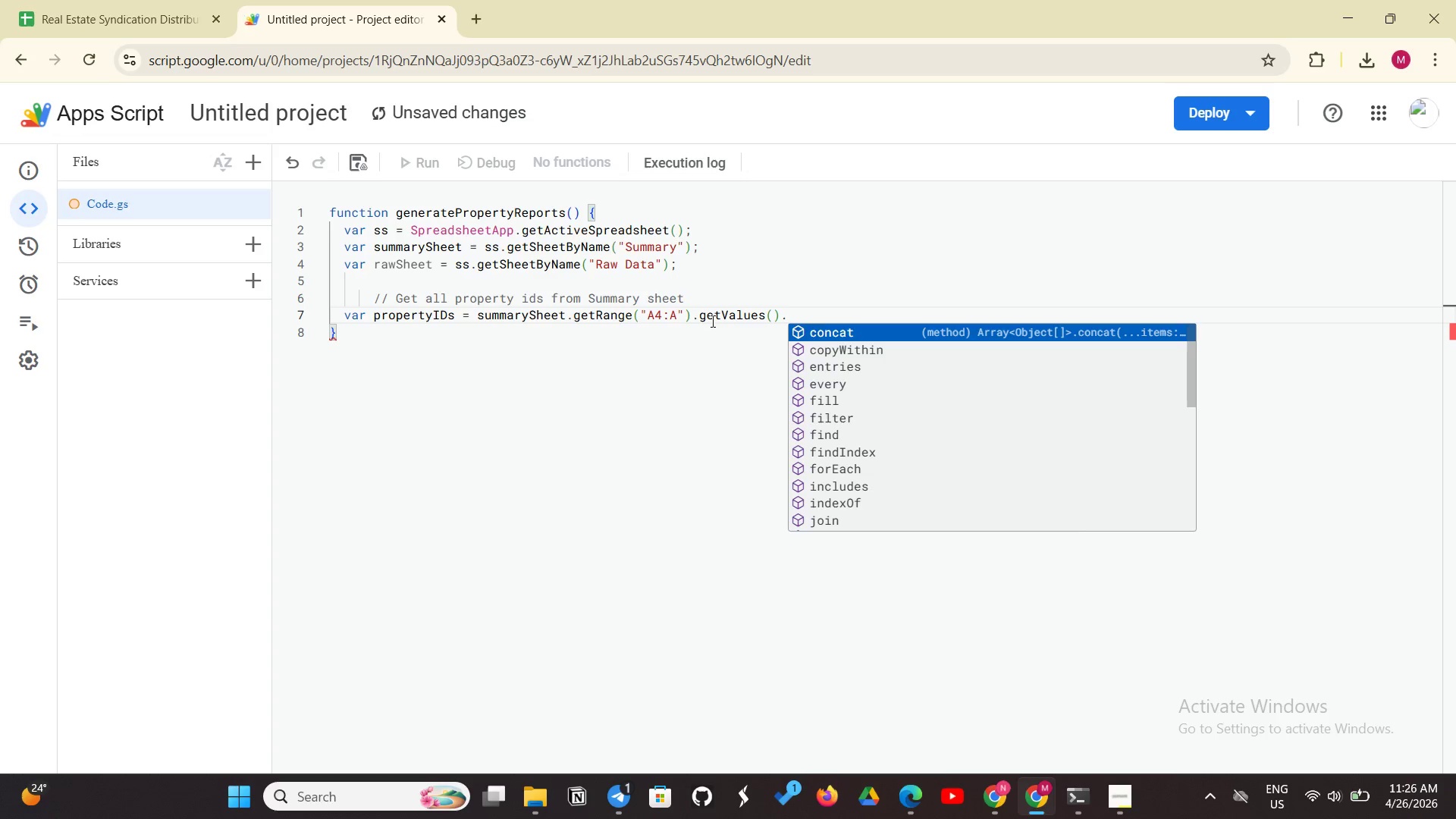 
type(flat().filter(string);)
 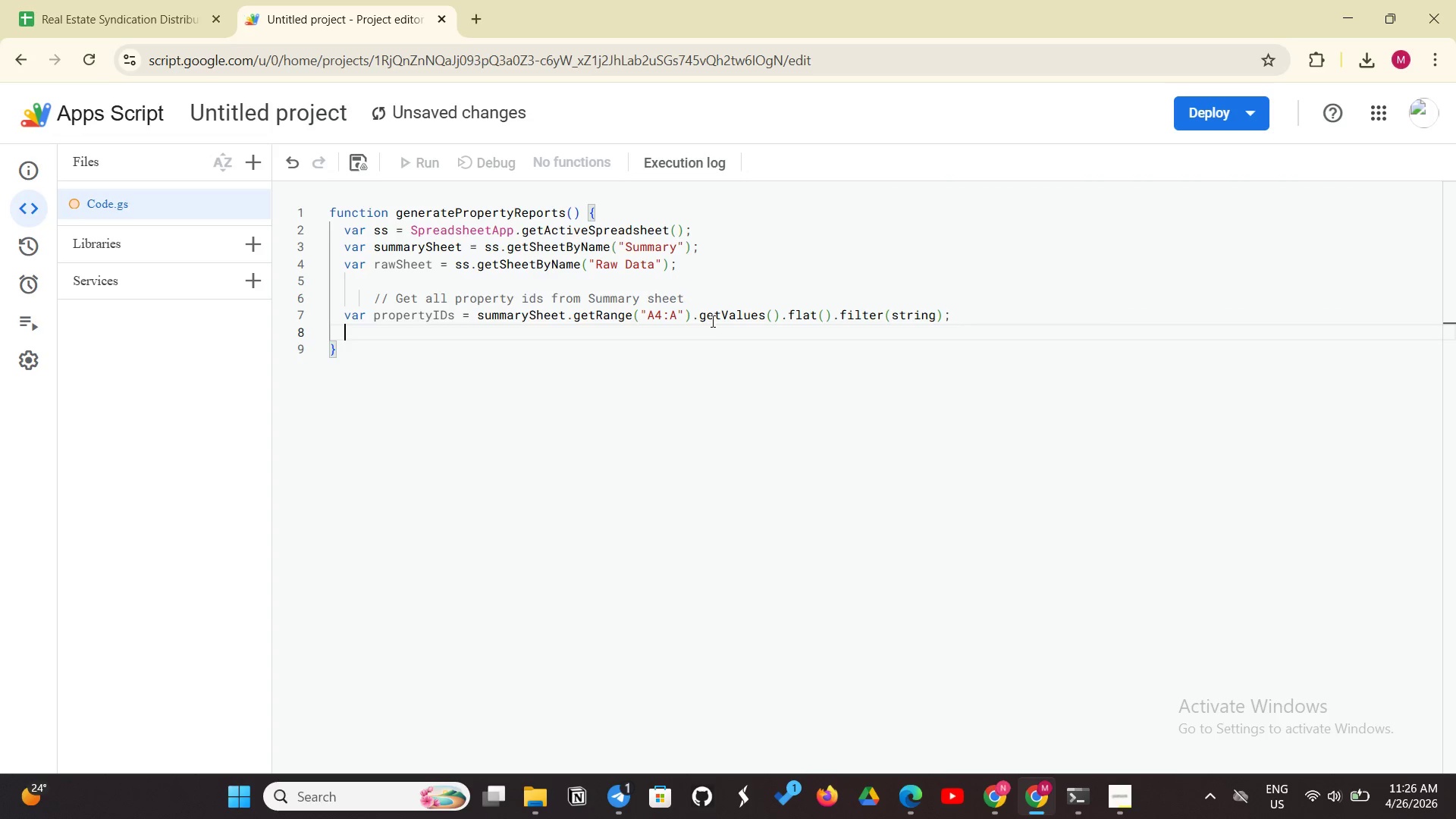 
 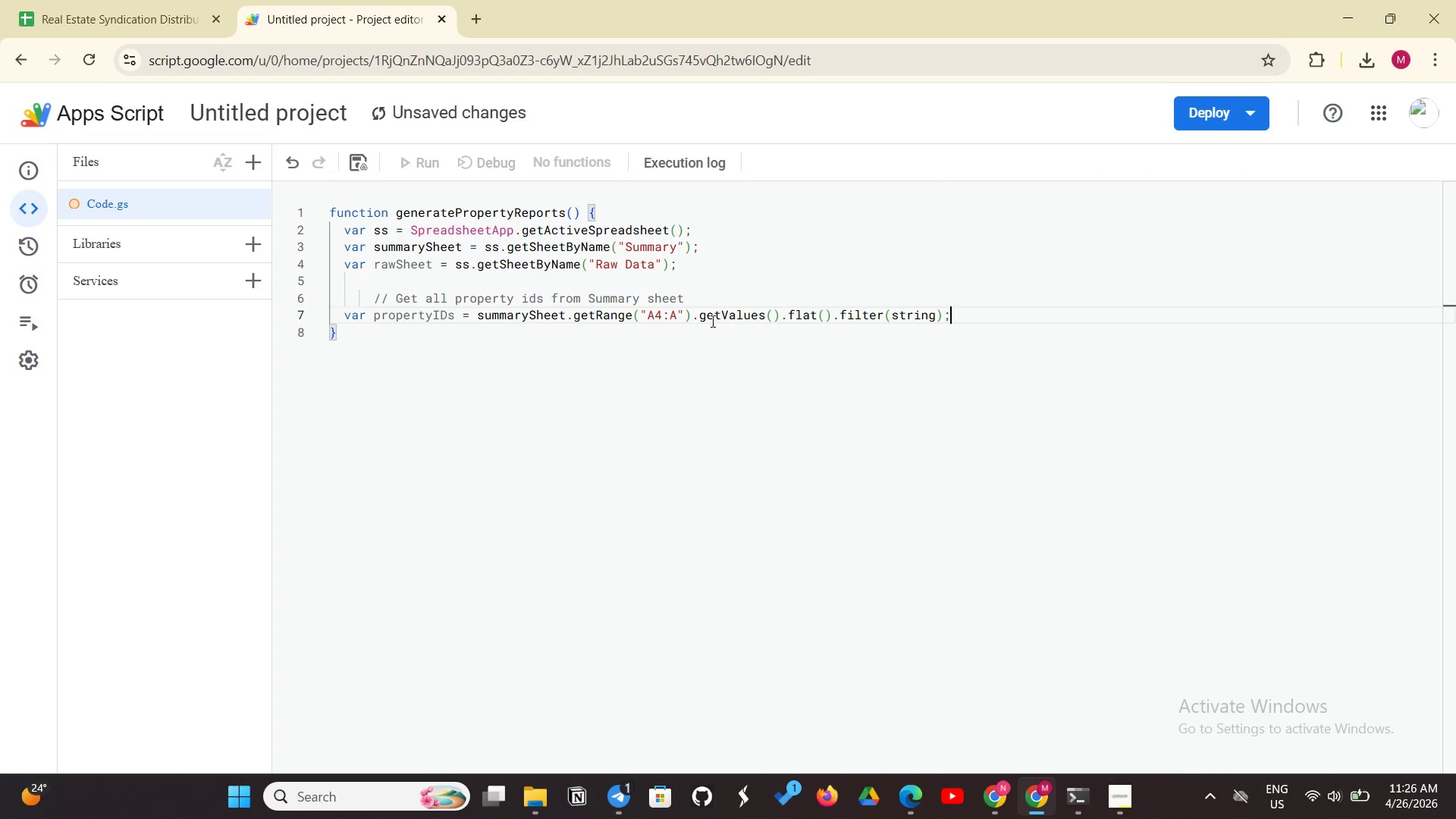 
key(Enter)
 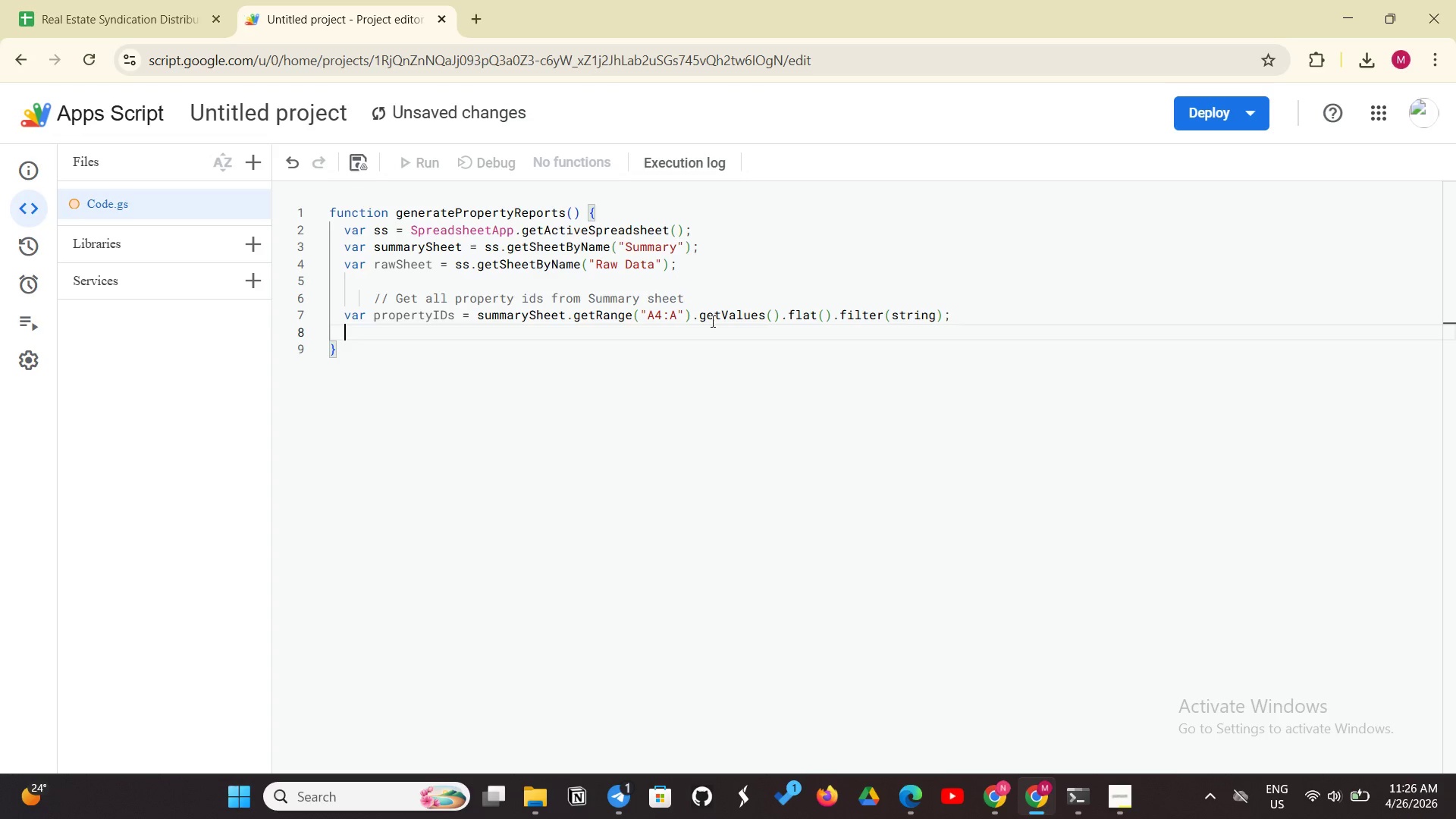 
key(Space)
 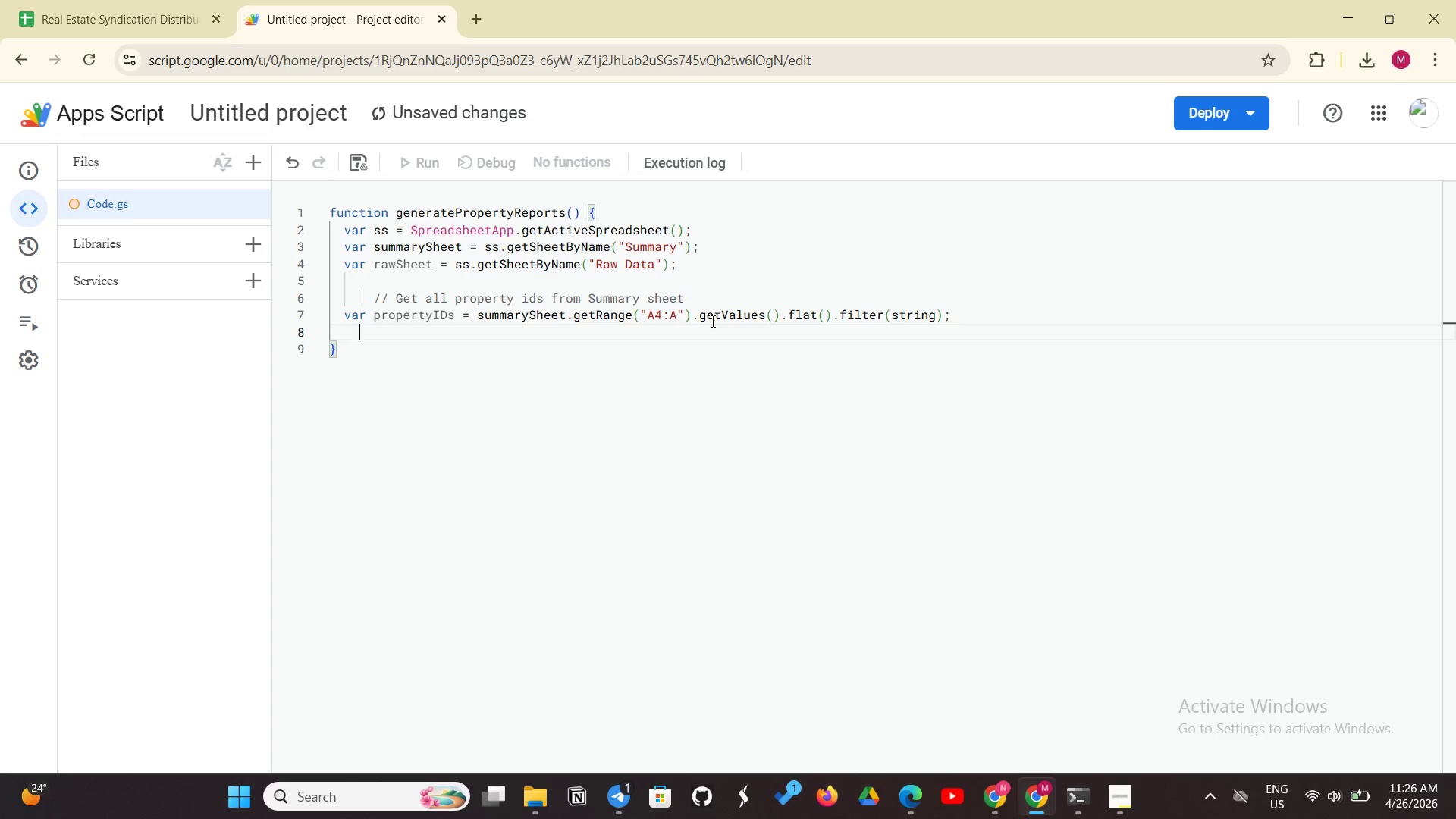 
key(Space)
 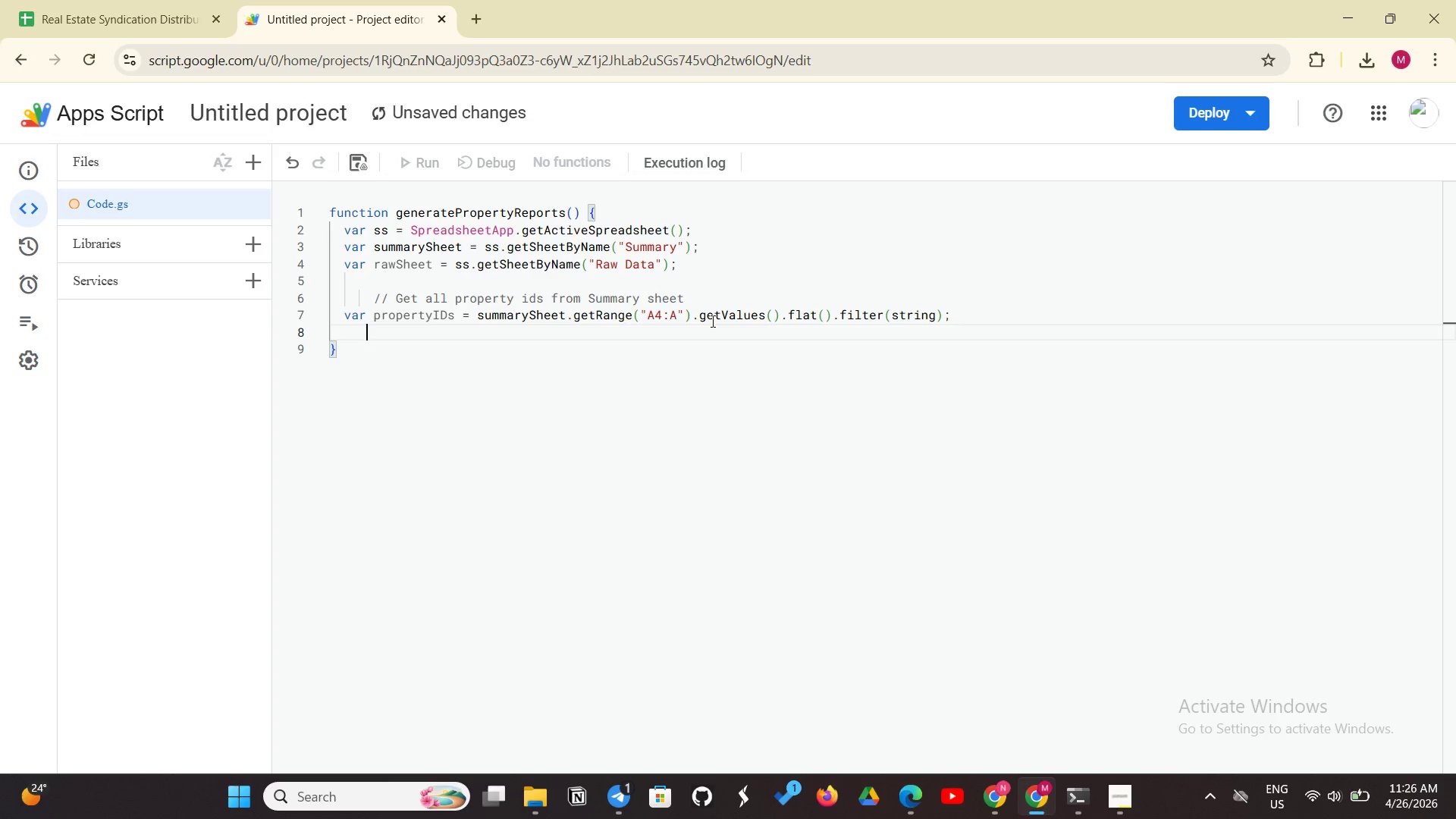 
key(Space)
 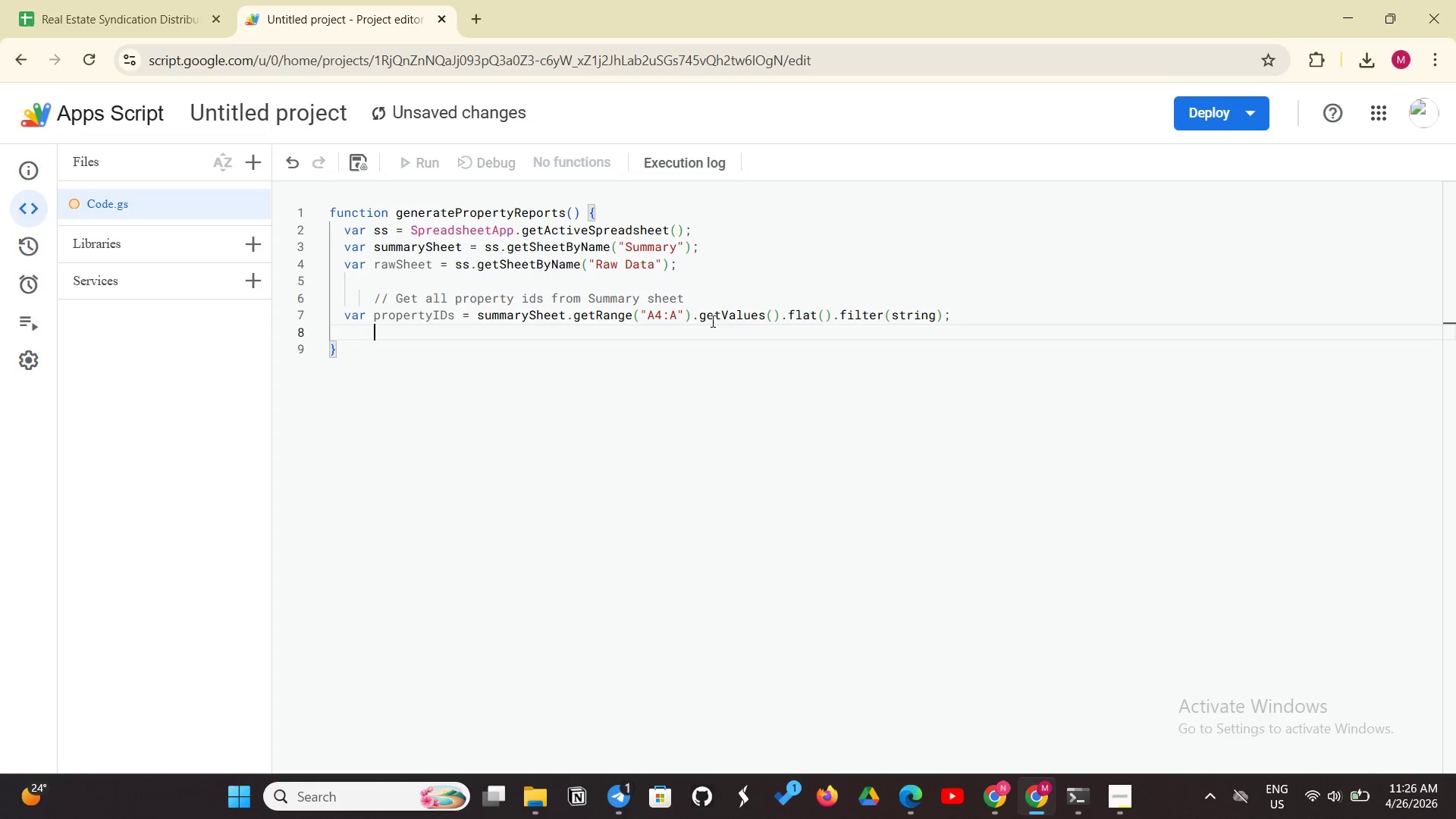 
key(Space)
 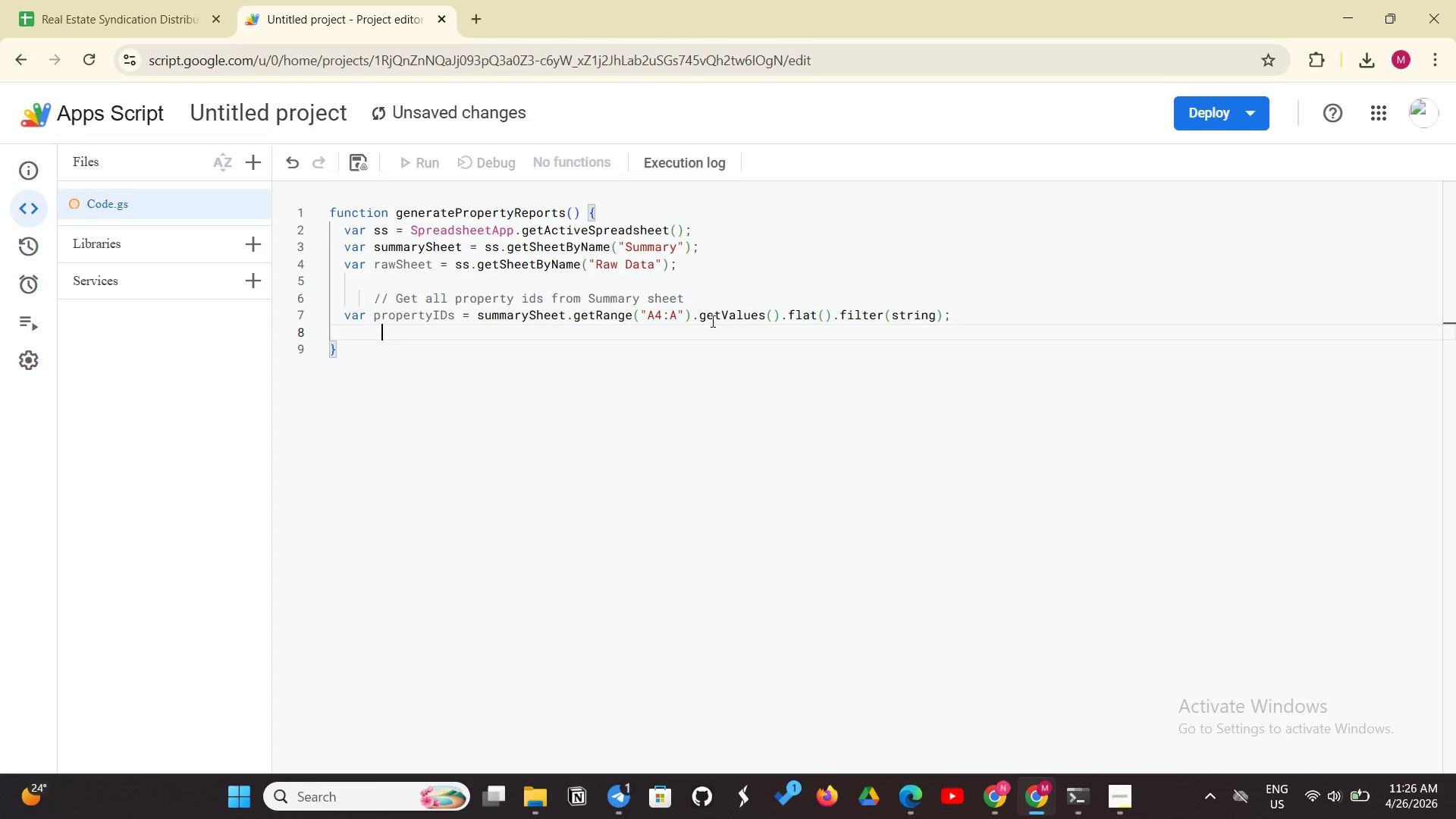 
key(Space)
 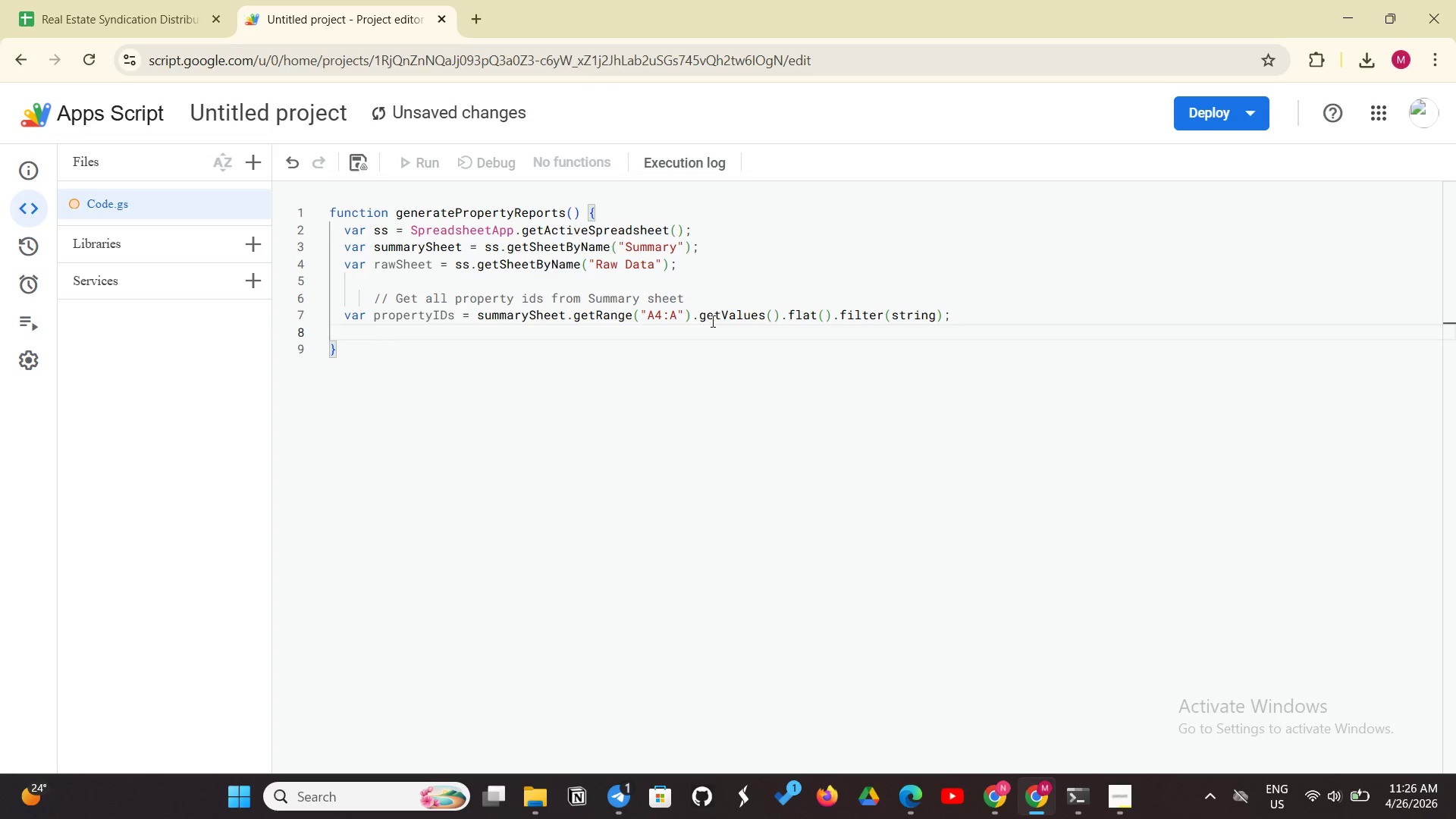 
key(Enter)
 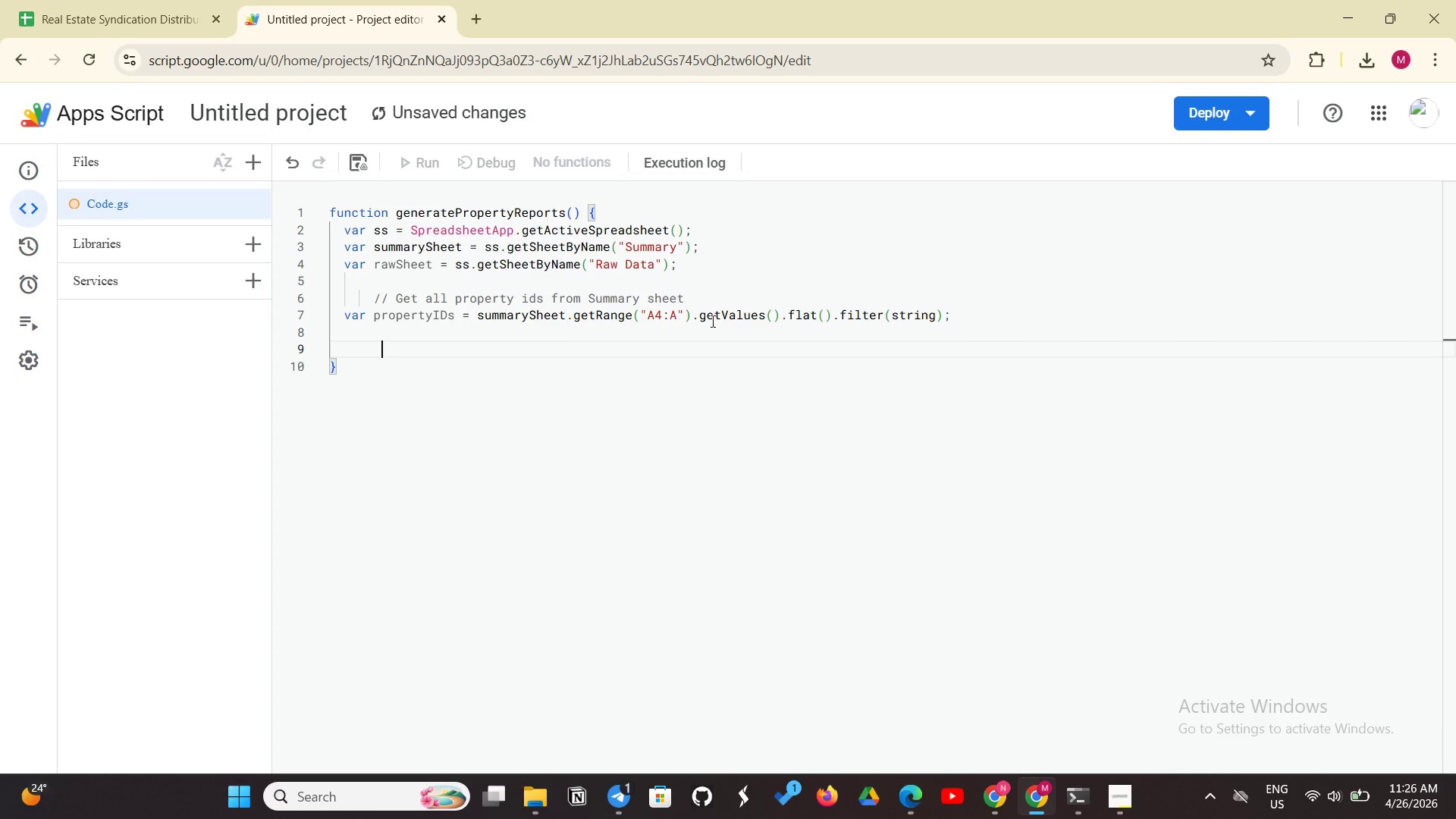 
type(// )
key(Backspace)
type(Delete old property report tabs)
 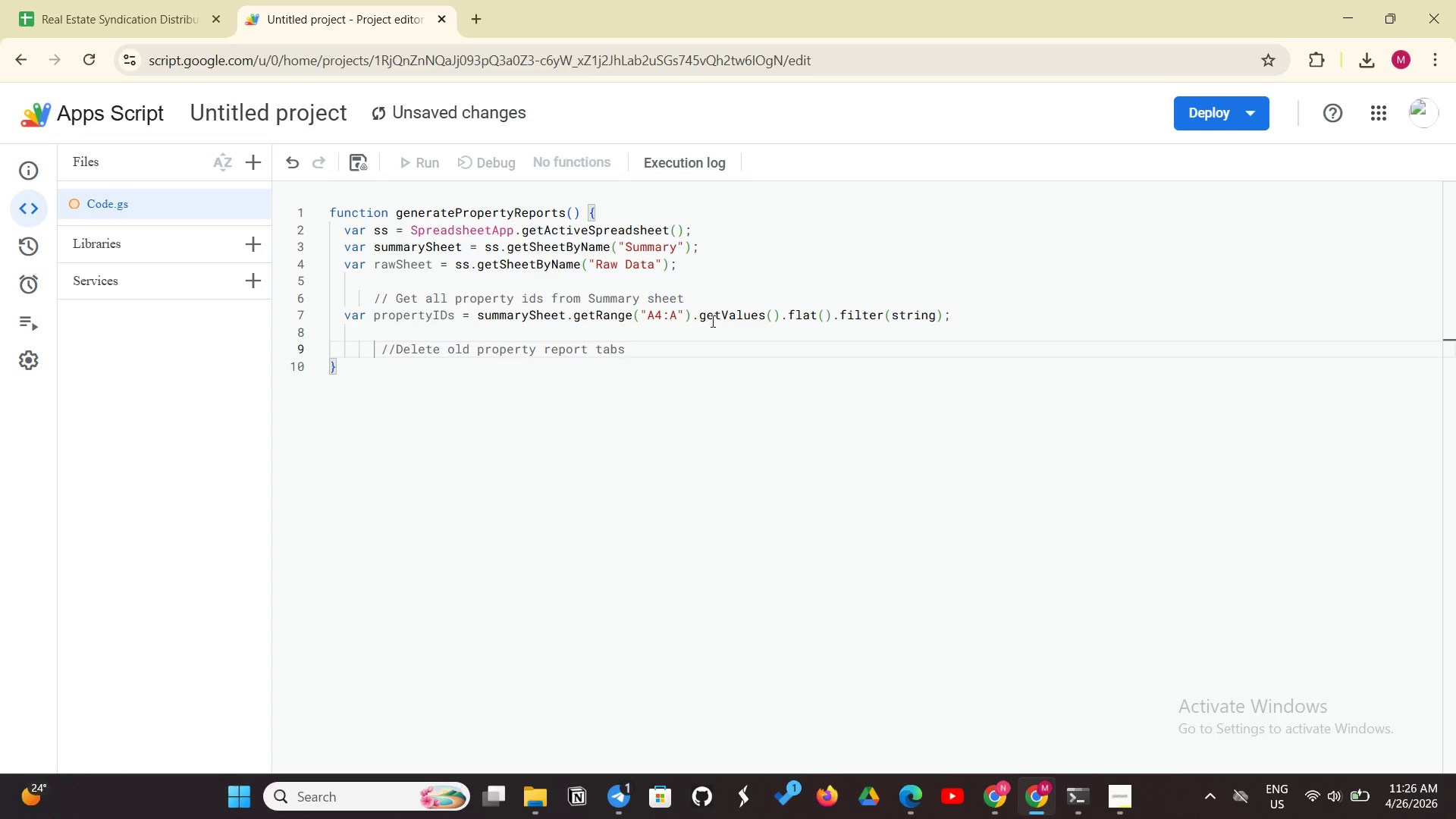 
key(Enter)
 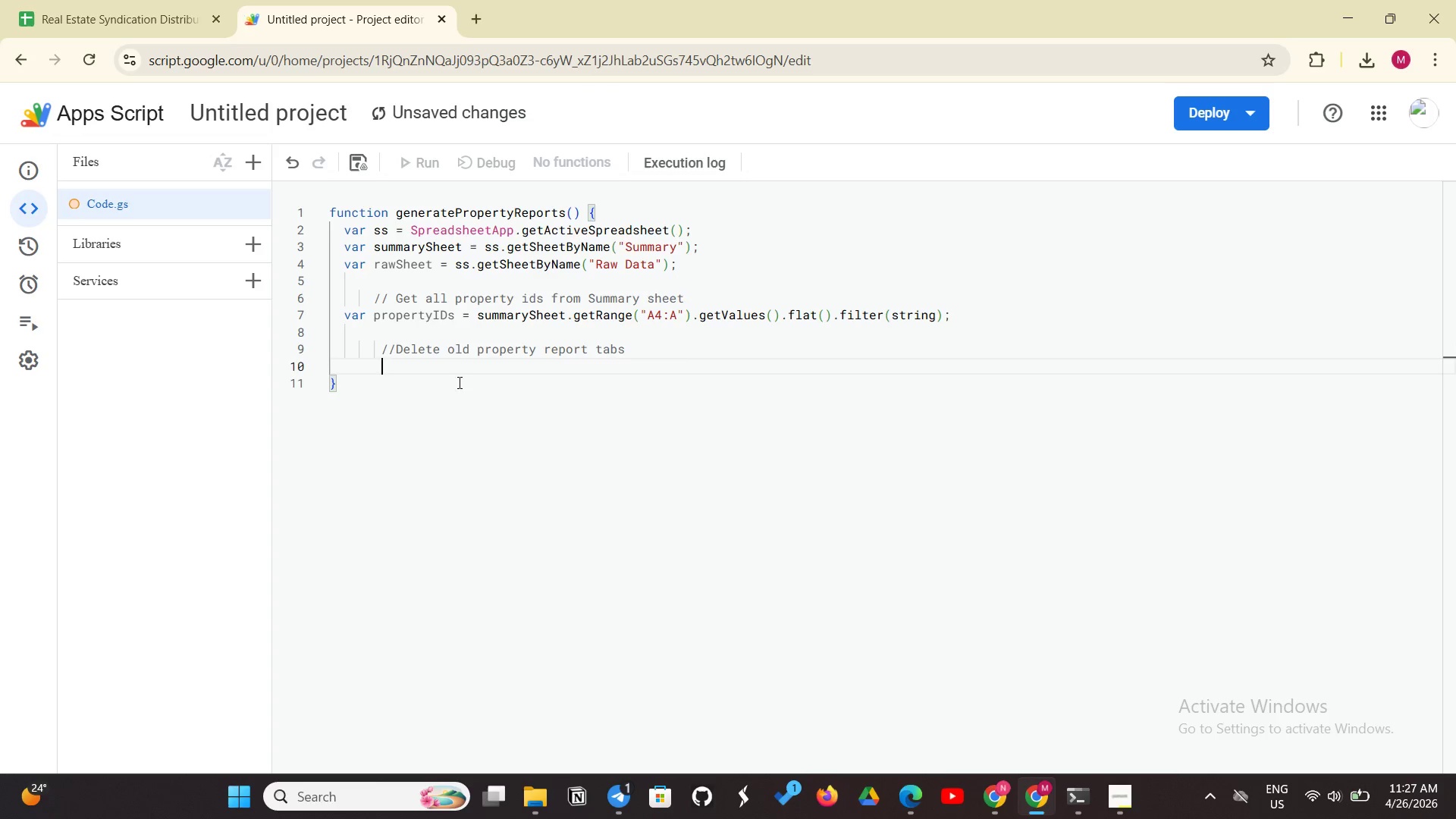 
left_click([344, 372])
 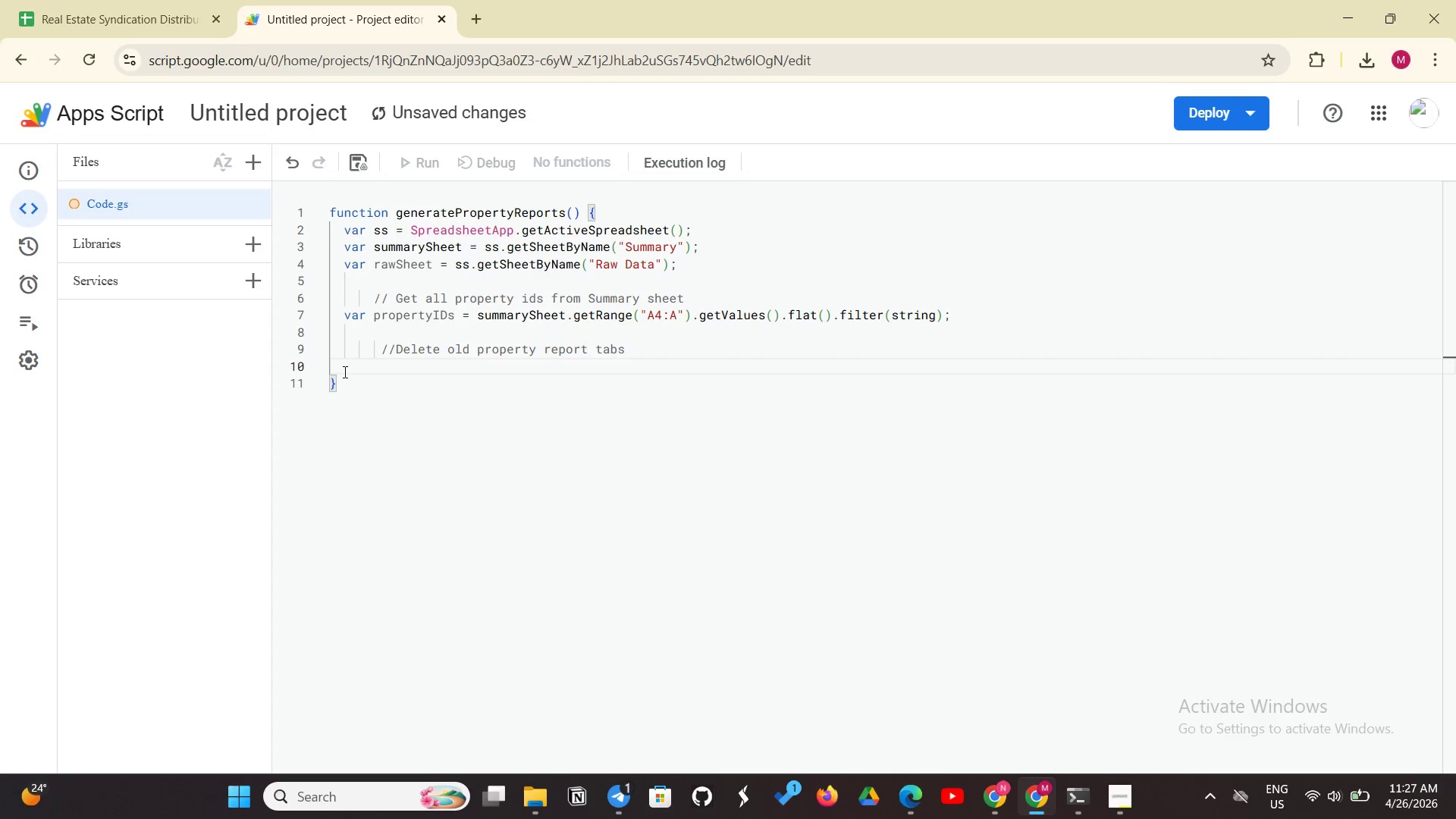 
type(var allSheets = ss.getSHeets();)
 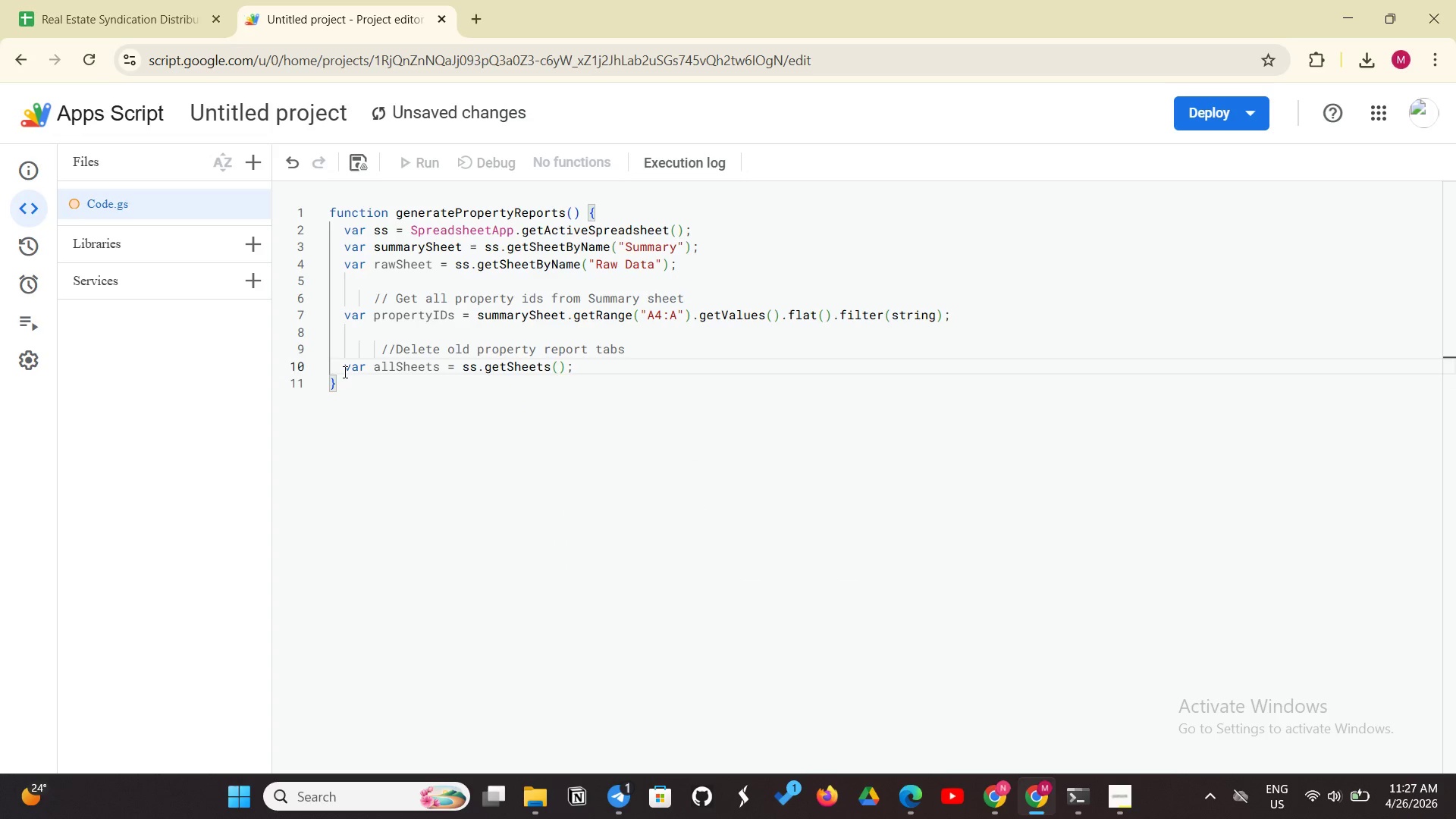 
 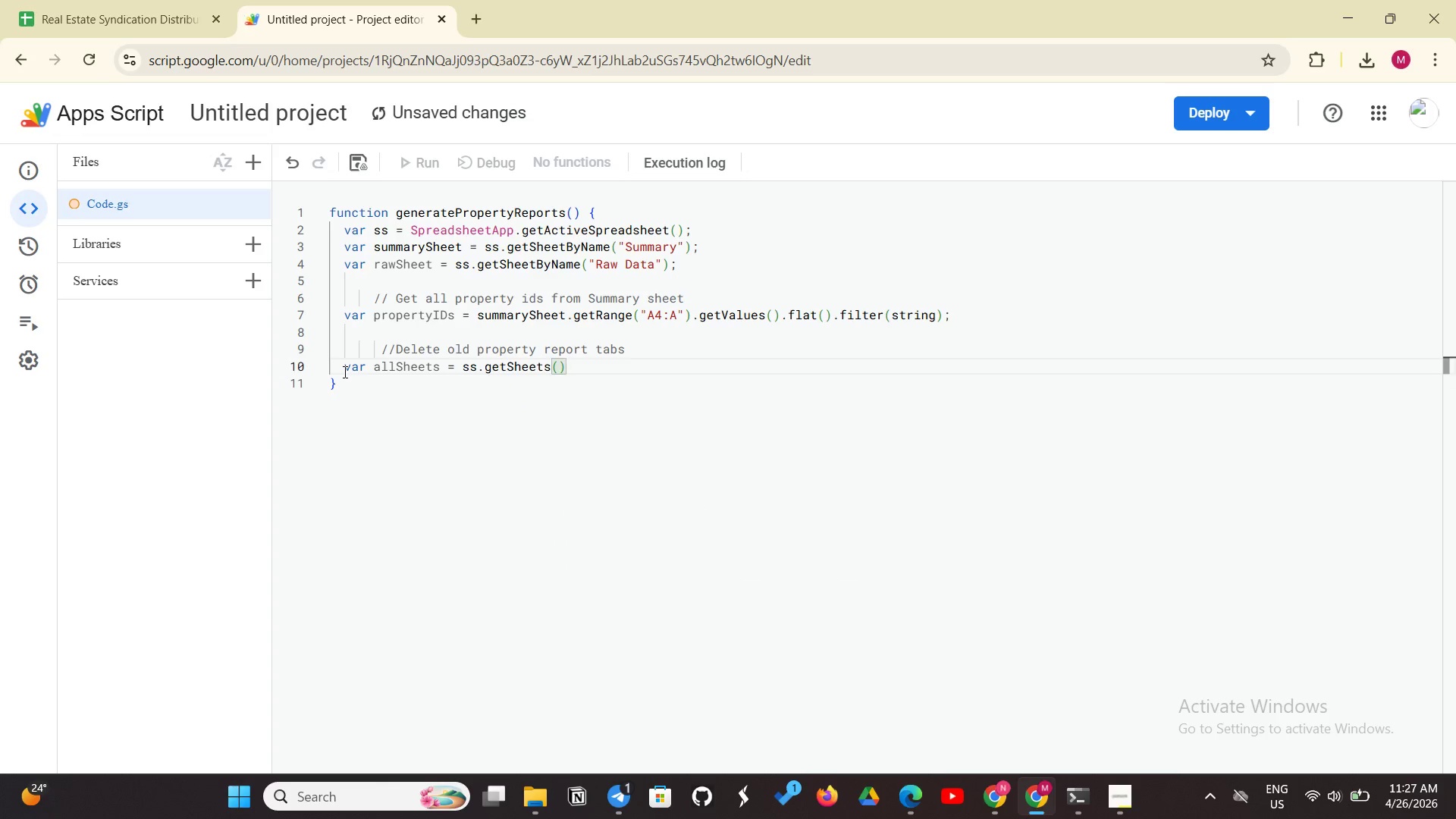 
key(Enter)
 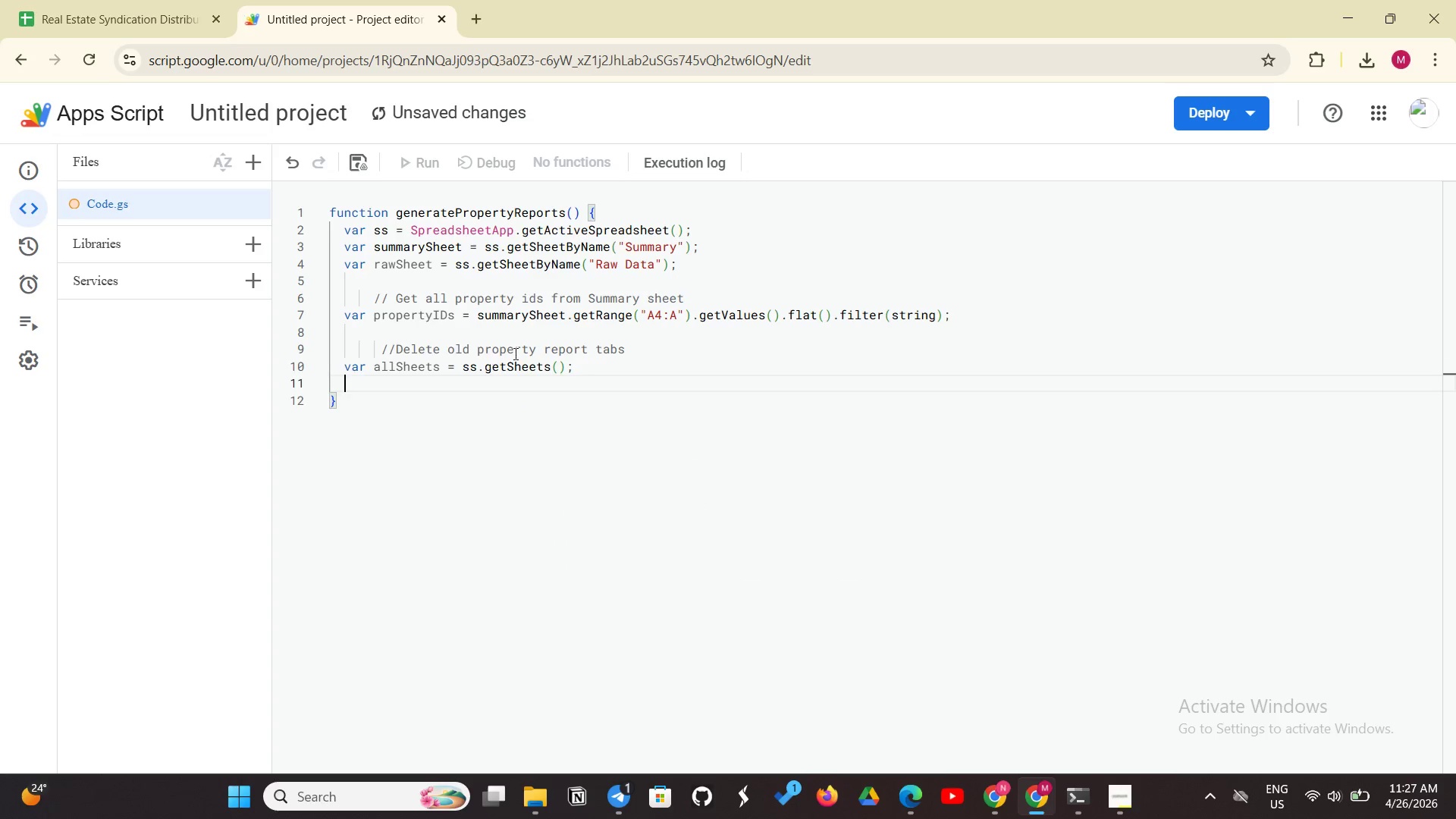 
left_click([503, 362])
 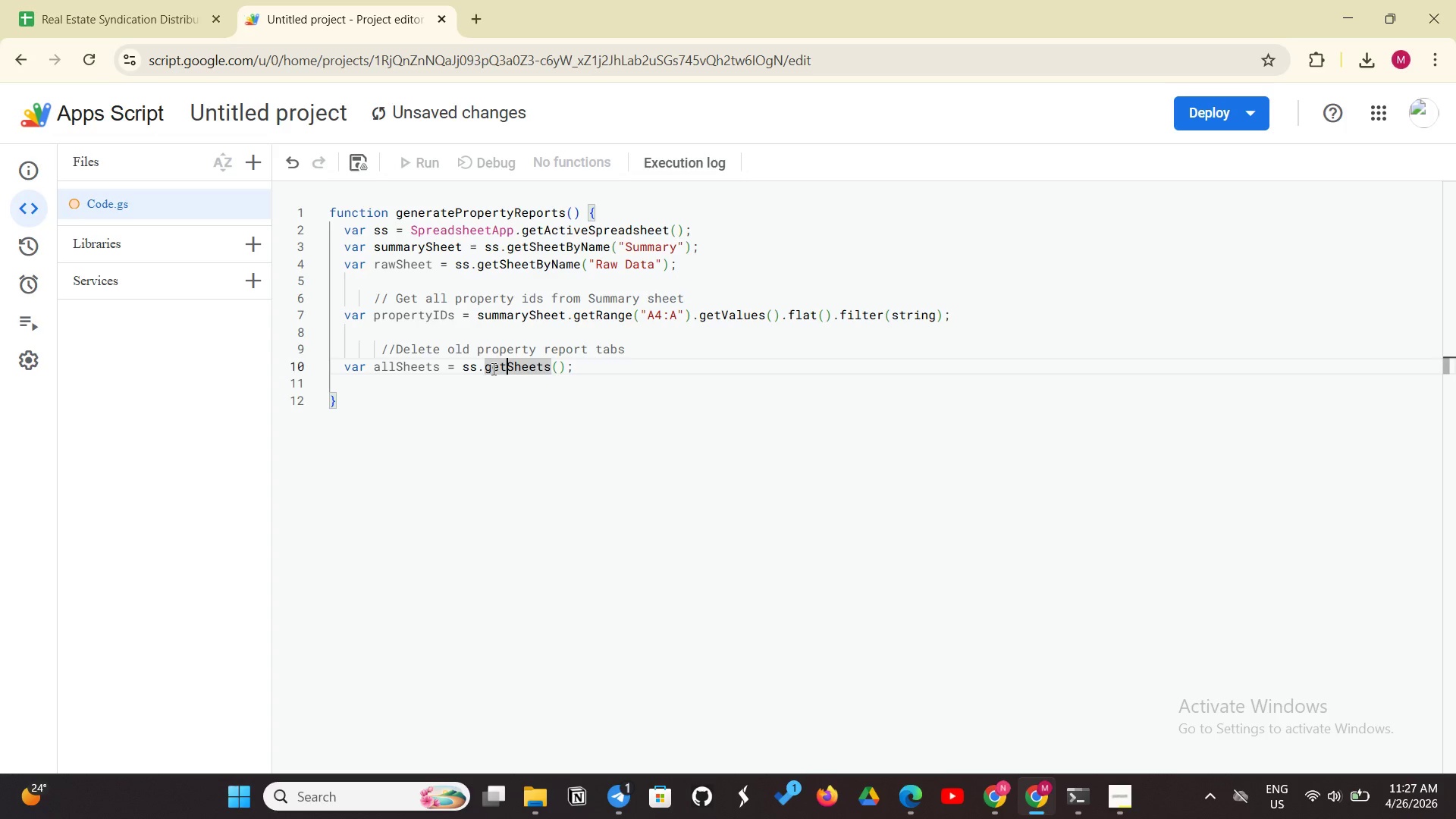 
left_click([492, 369])
 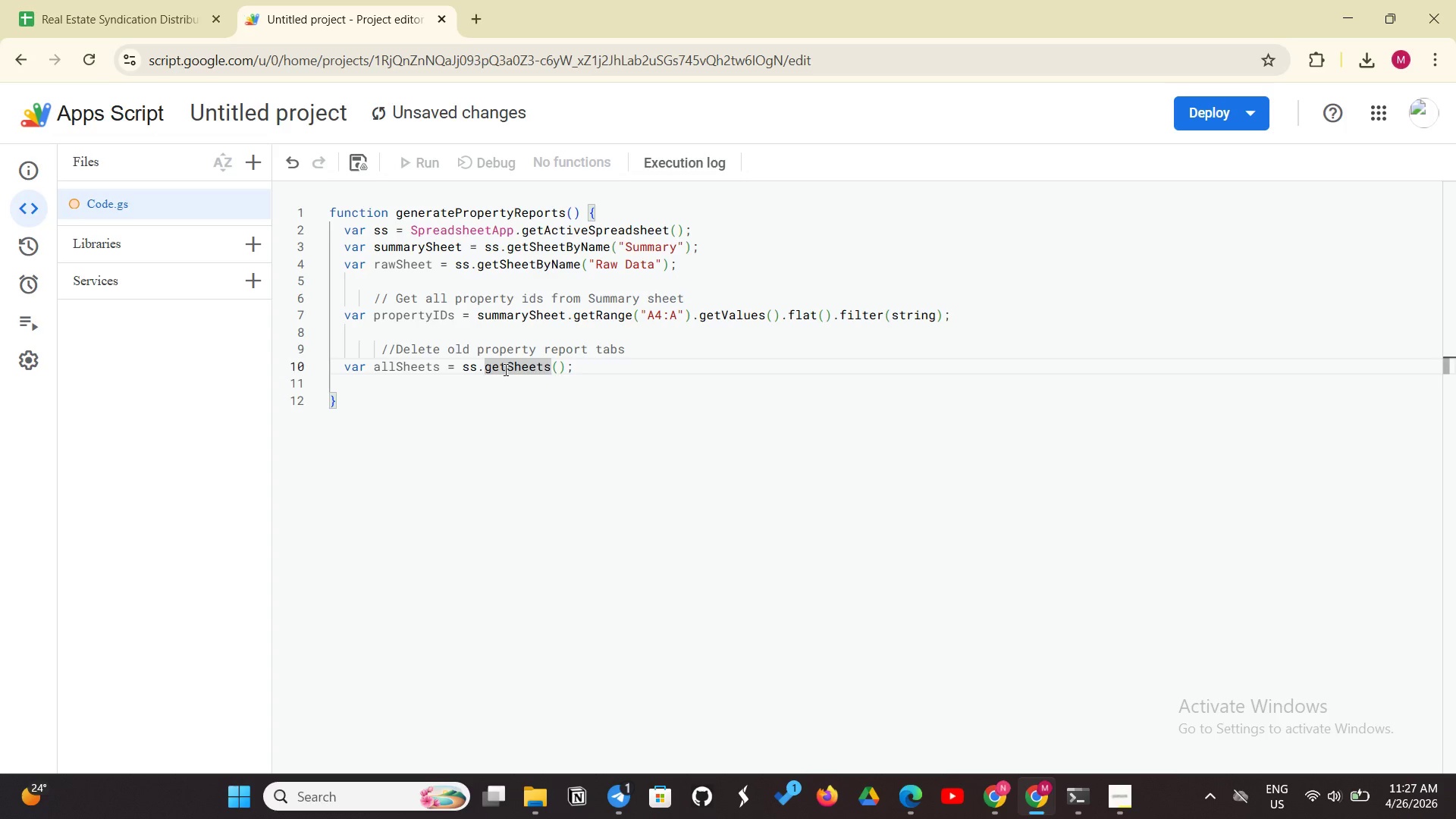 
left_click([504, 369])
 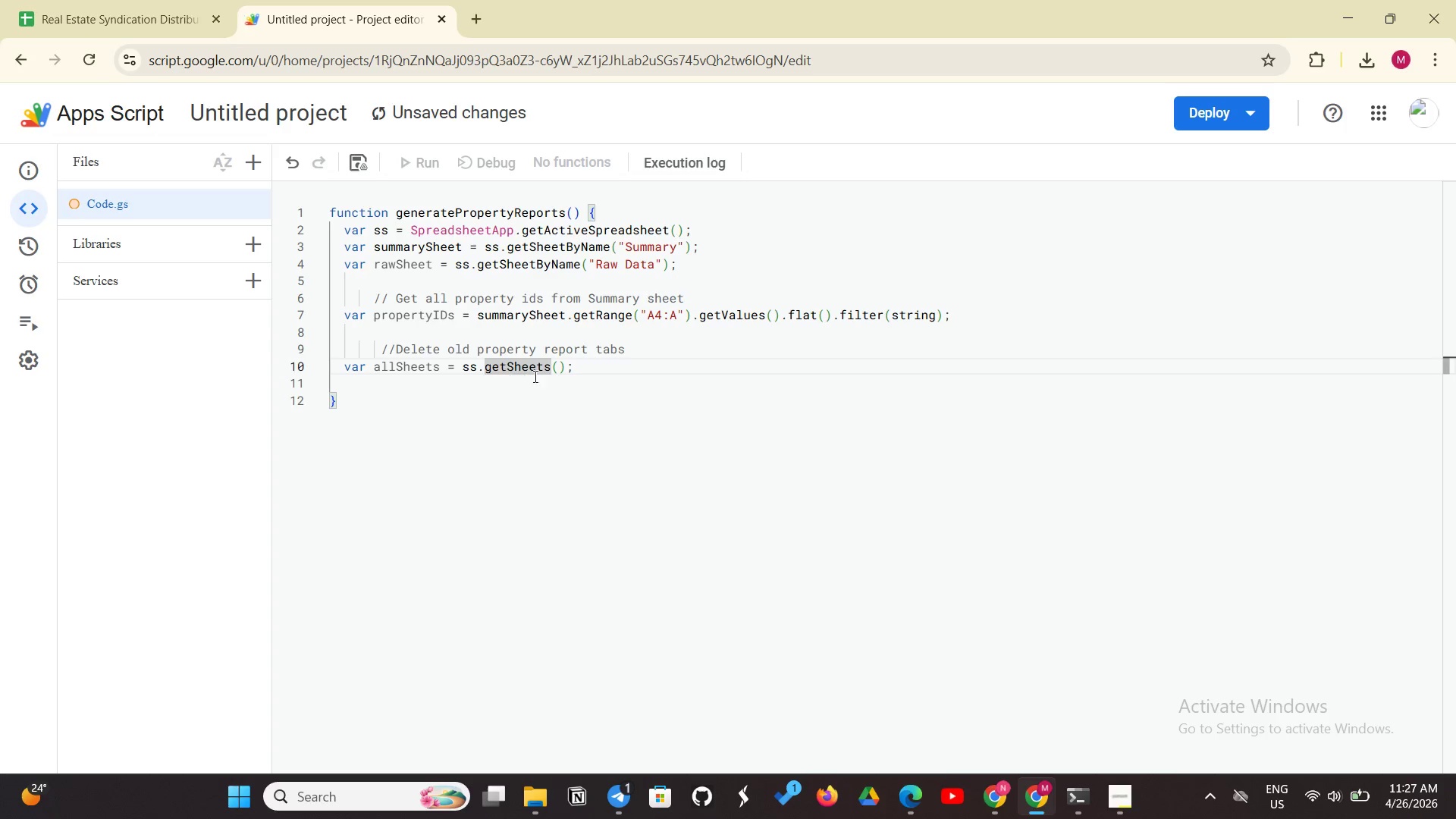 
left_click([582, 369])
 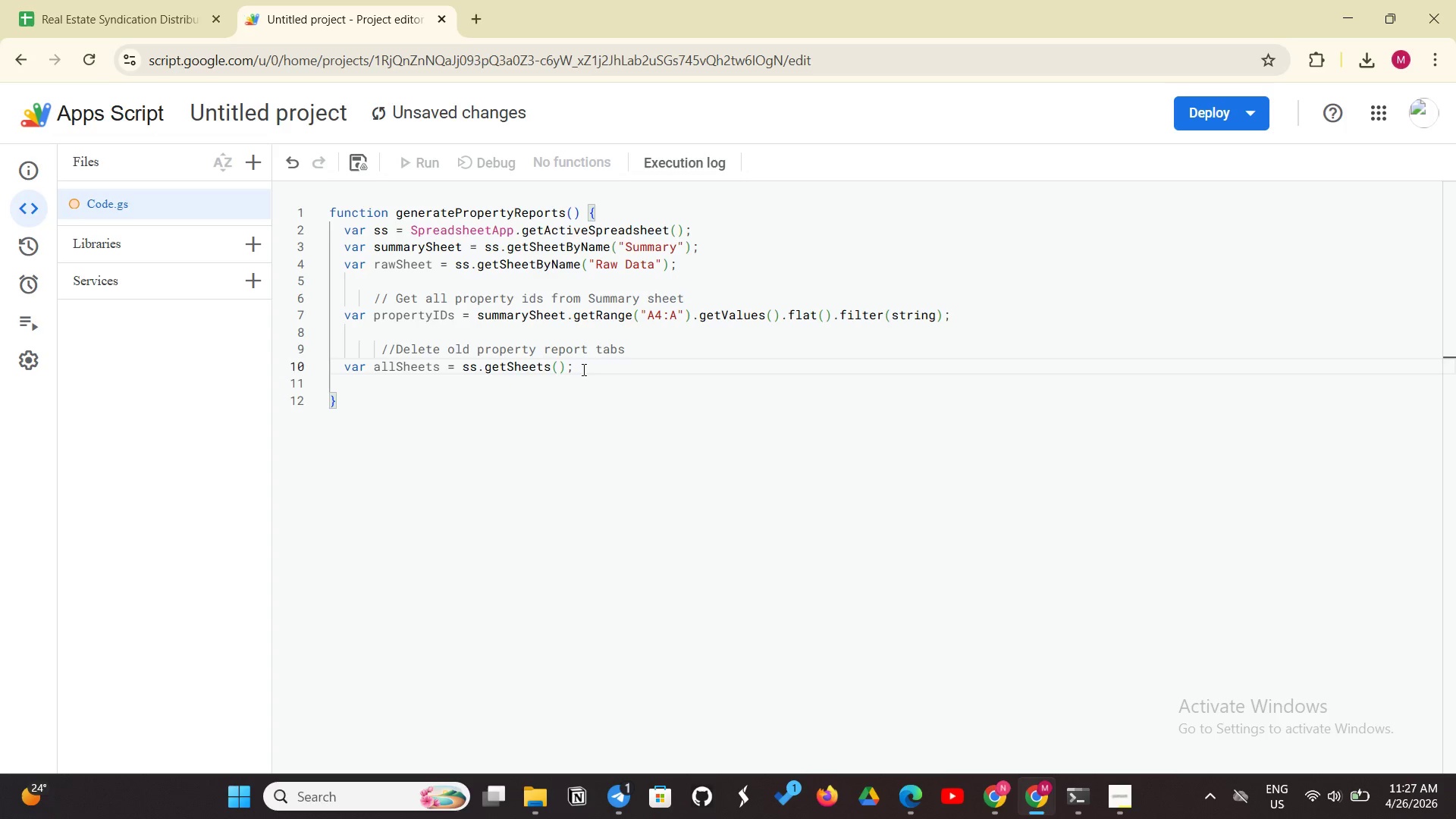 
key(Enter)
 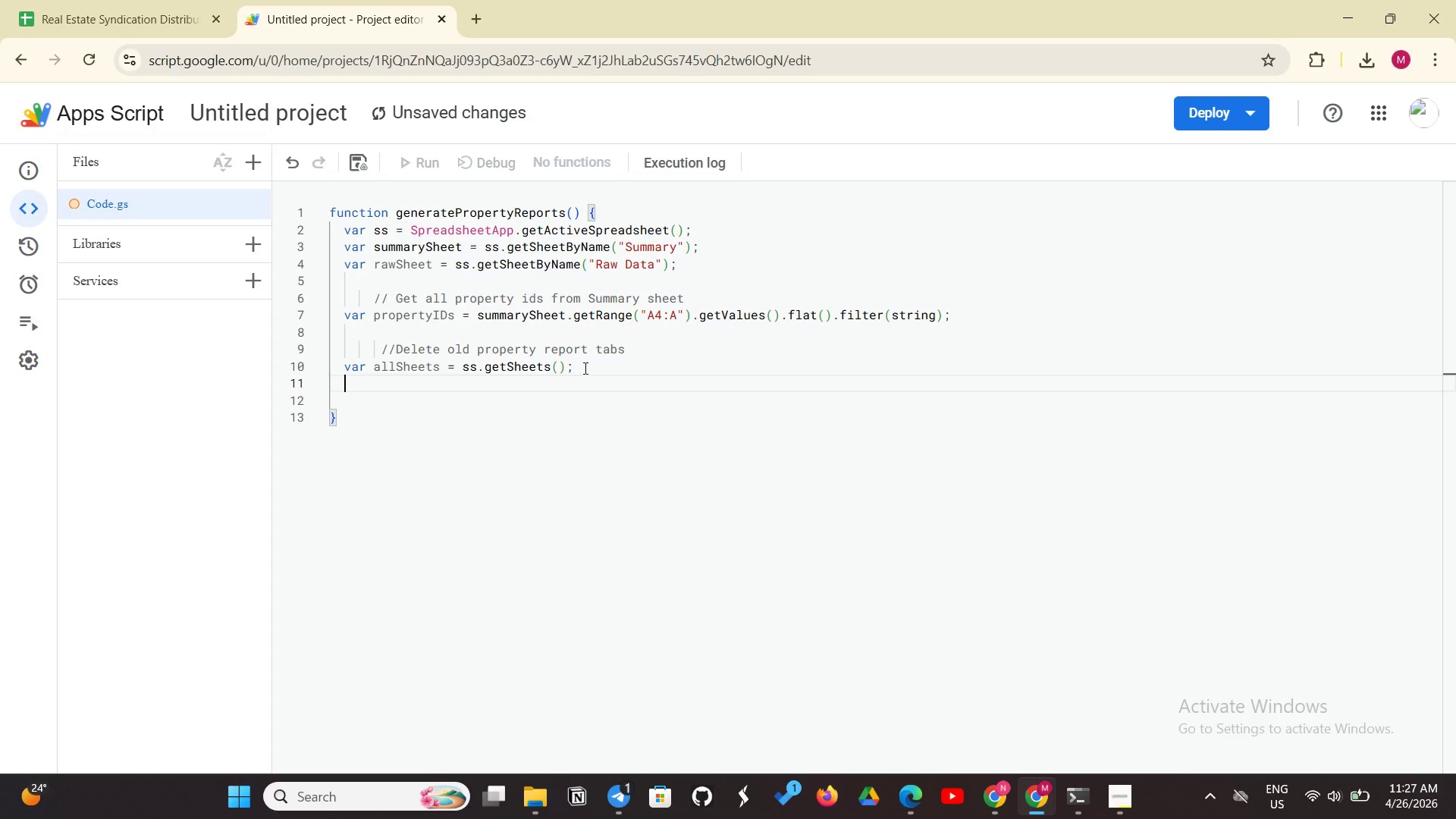 
type(for (var i =0; i C)
key(Backspace)
type(< allSheets.length; i++)
 